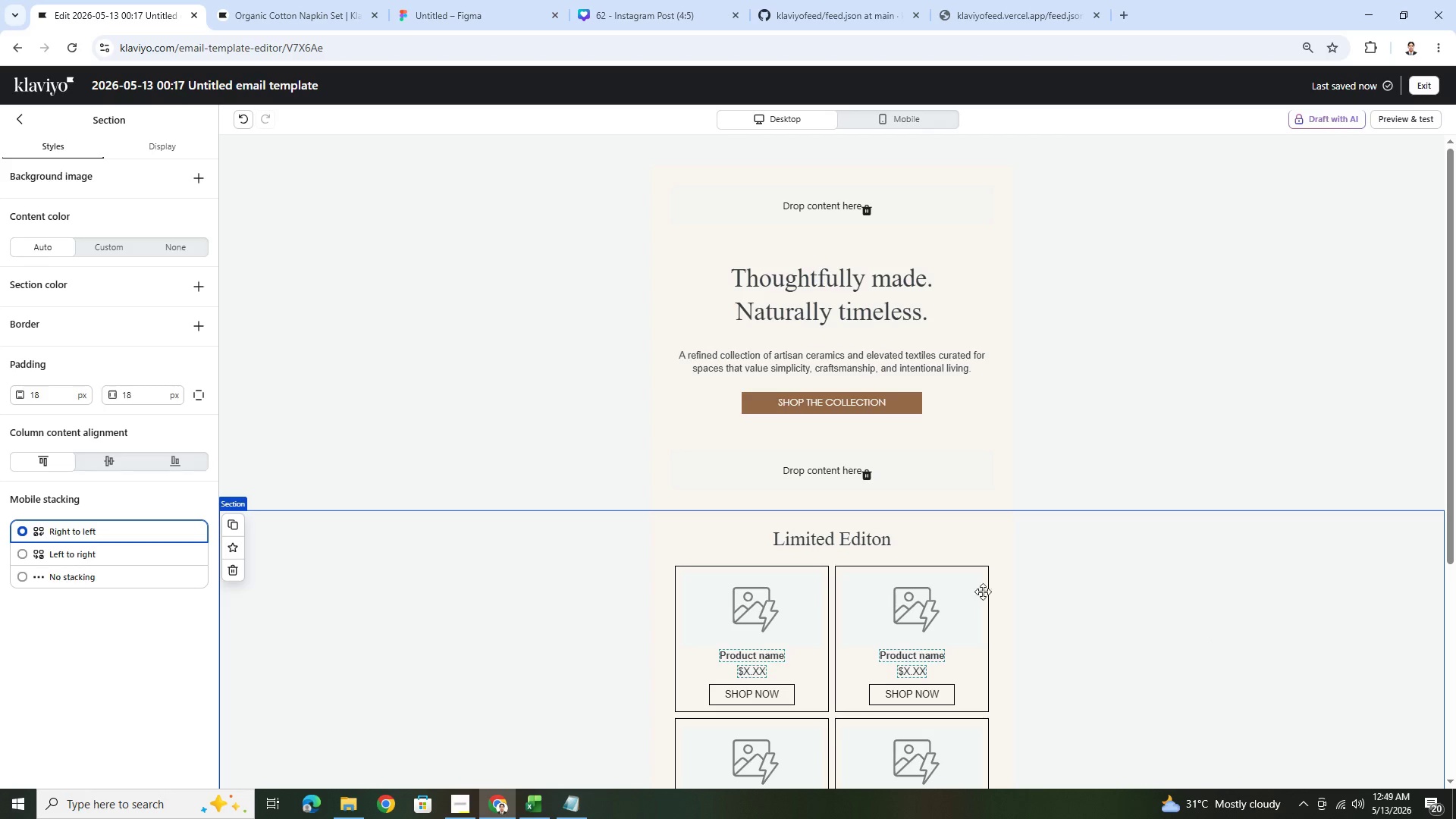 
wait(19.41)
 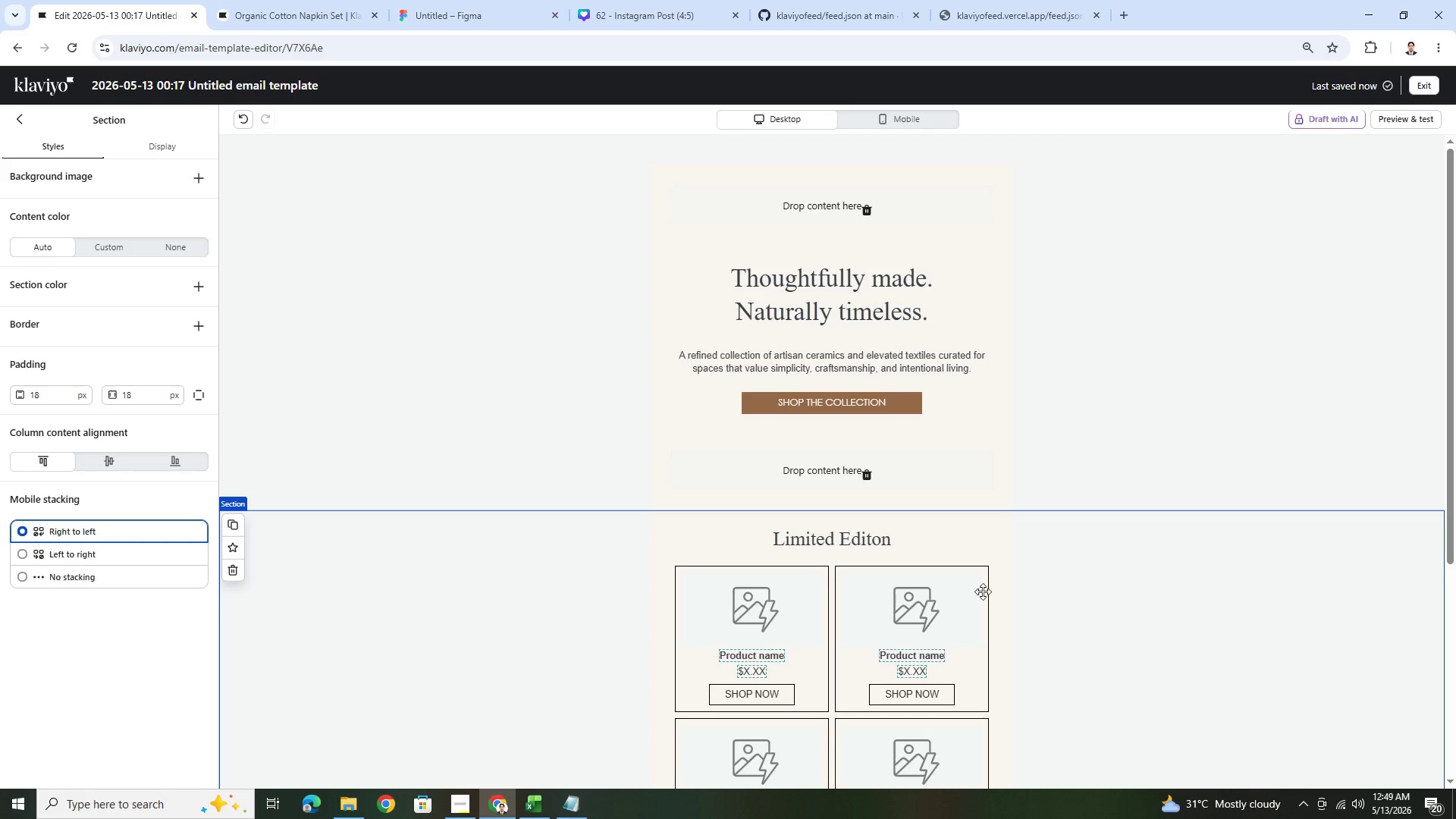 
left_click([24, 123])
 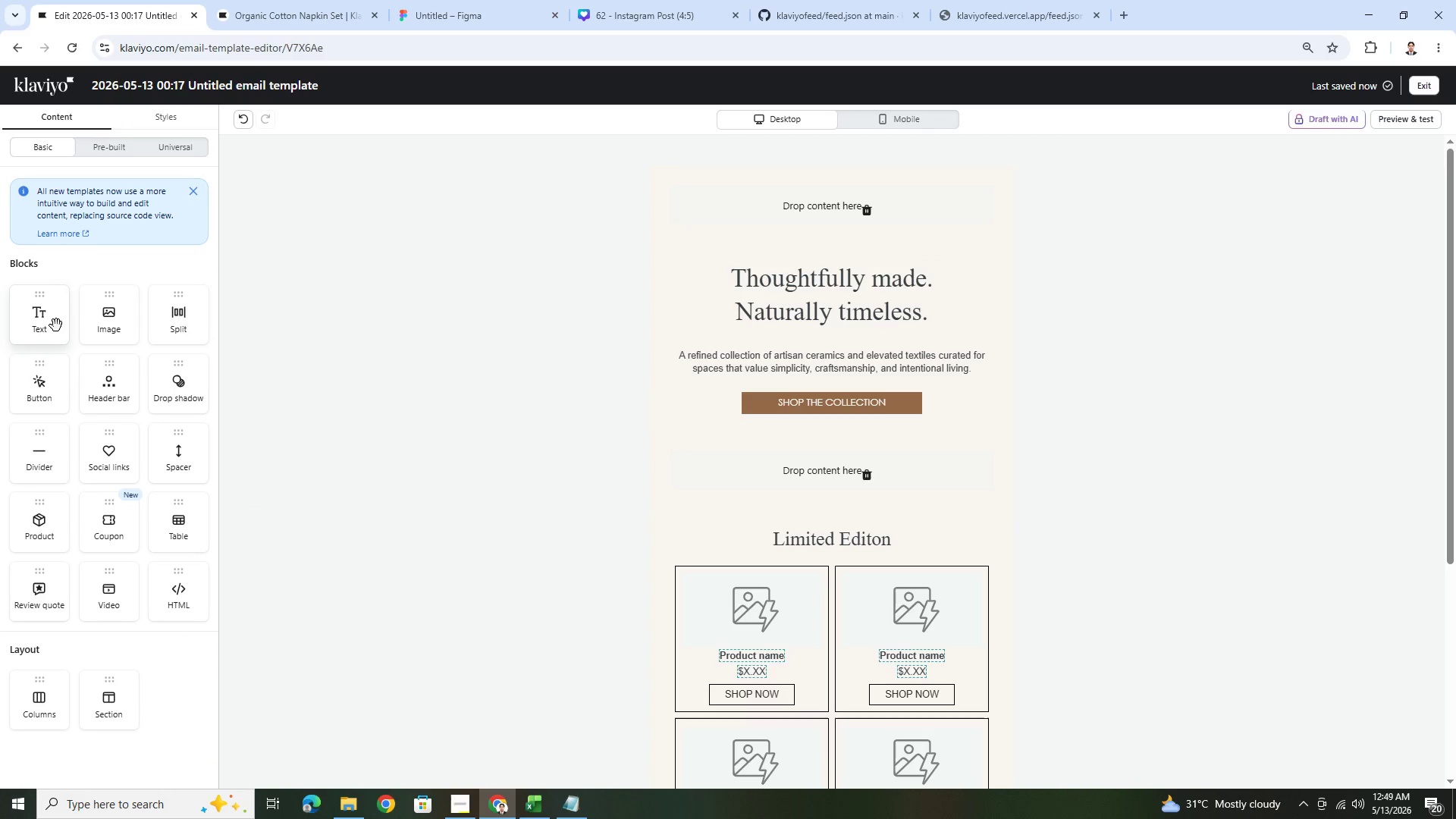 
left_click_drag(start_coordinate=[49, 325], to_coordinate=[839, 283])
 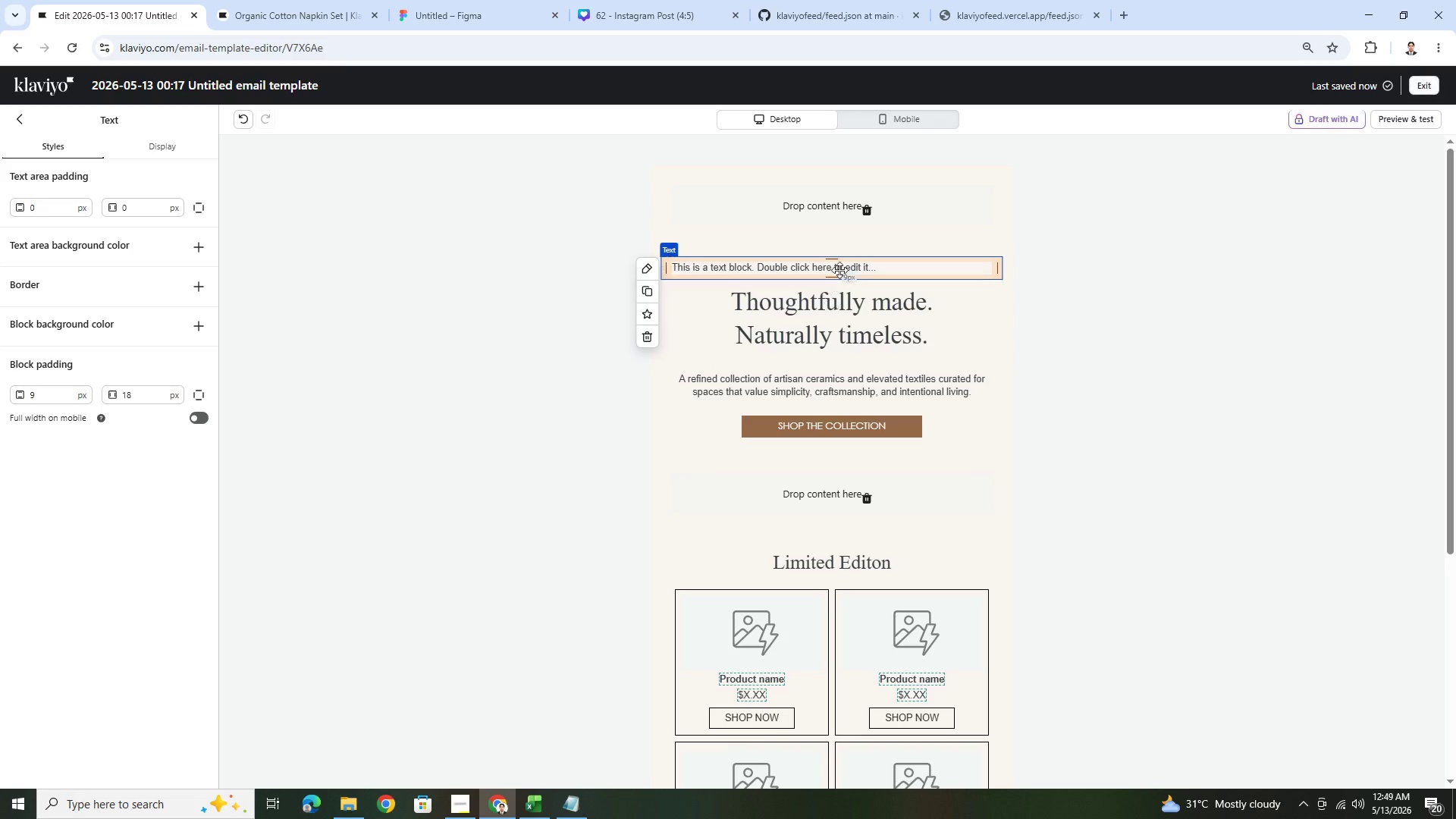 
double_click([841, 266])
 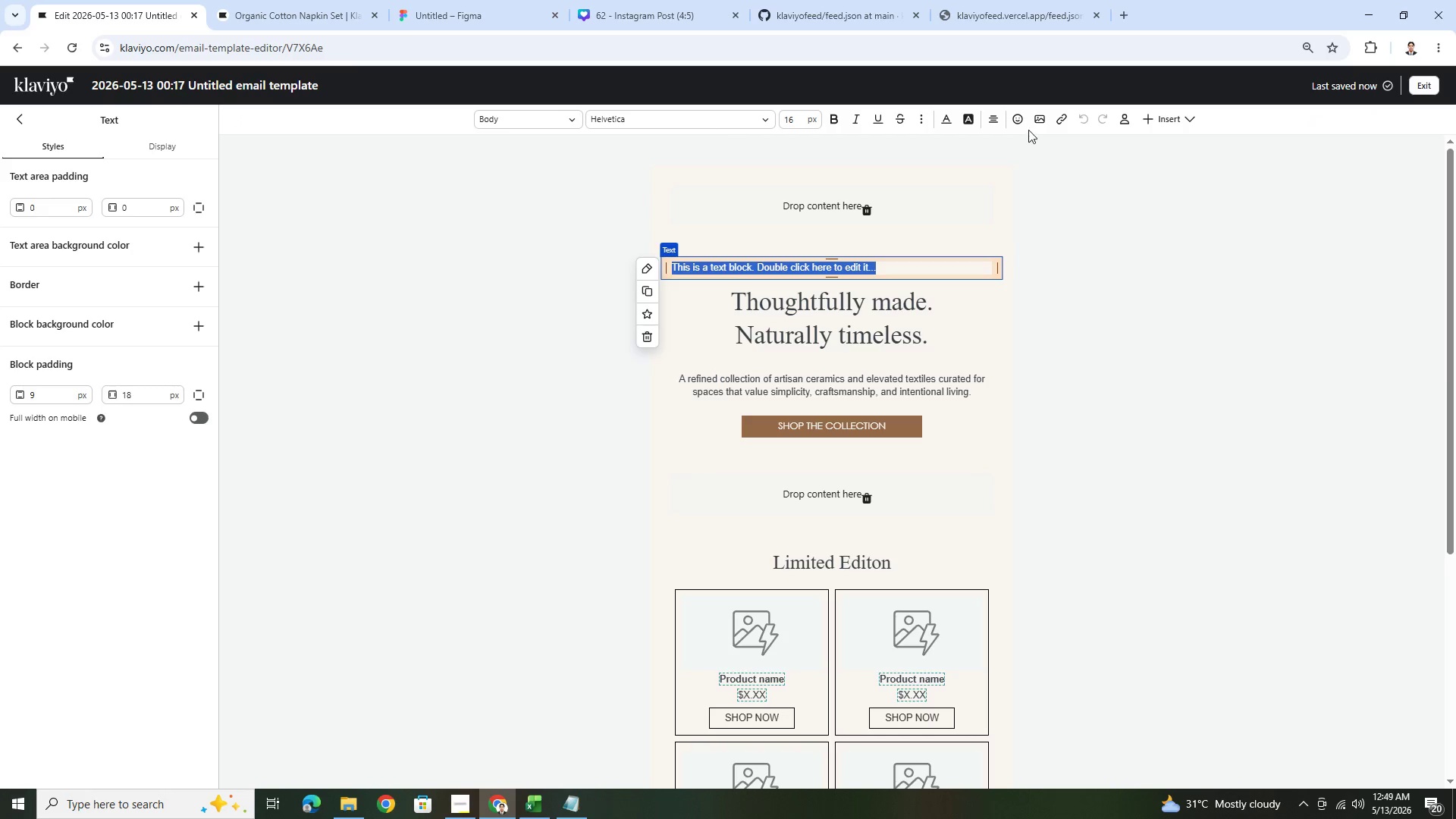 
left_click([988, 115])
 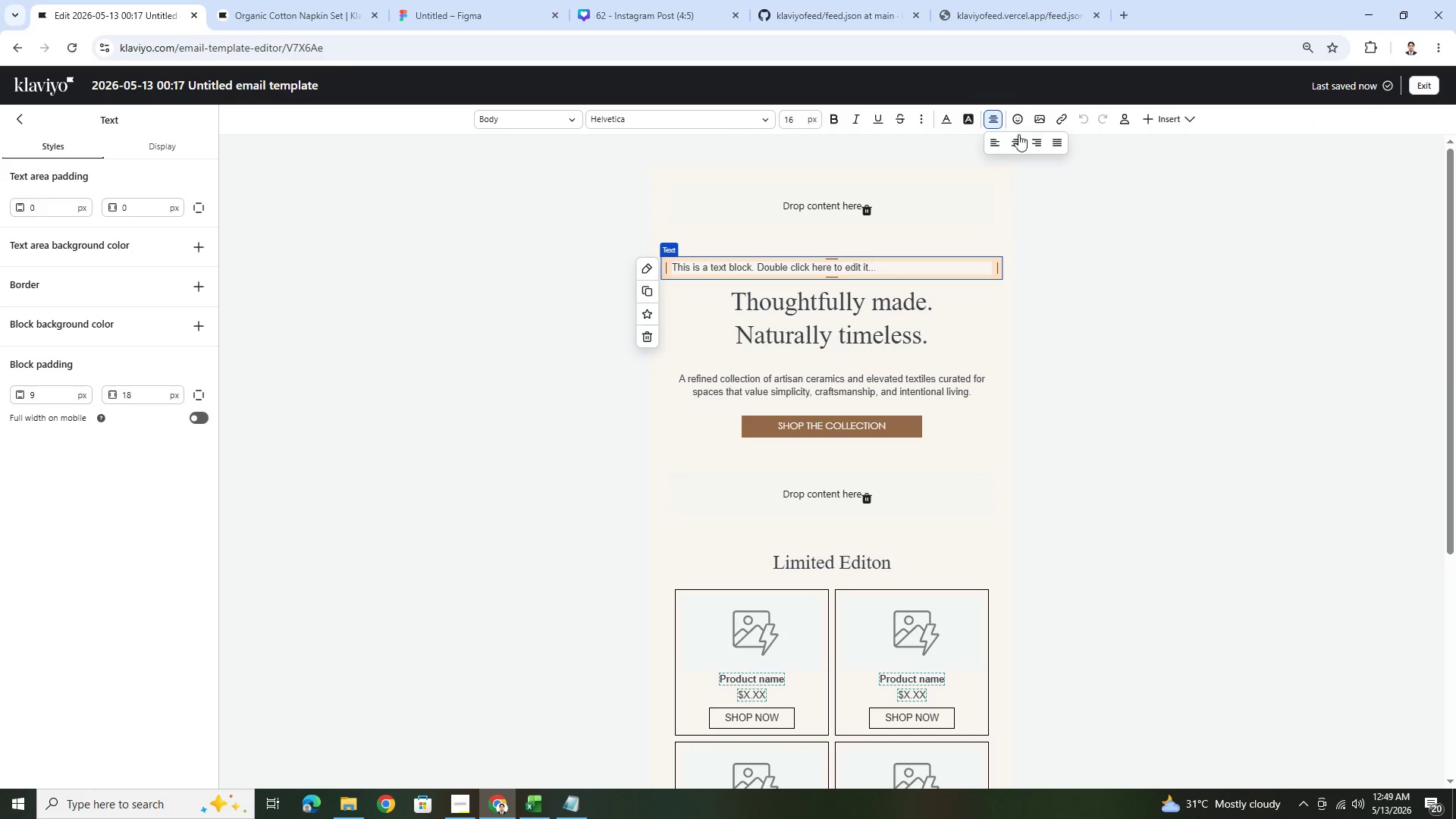 
left_click([1020, 137])
 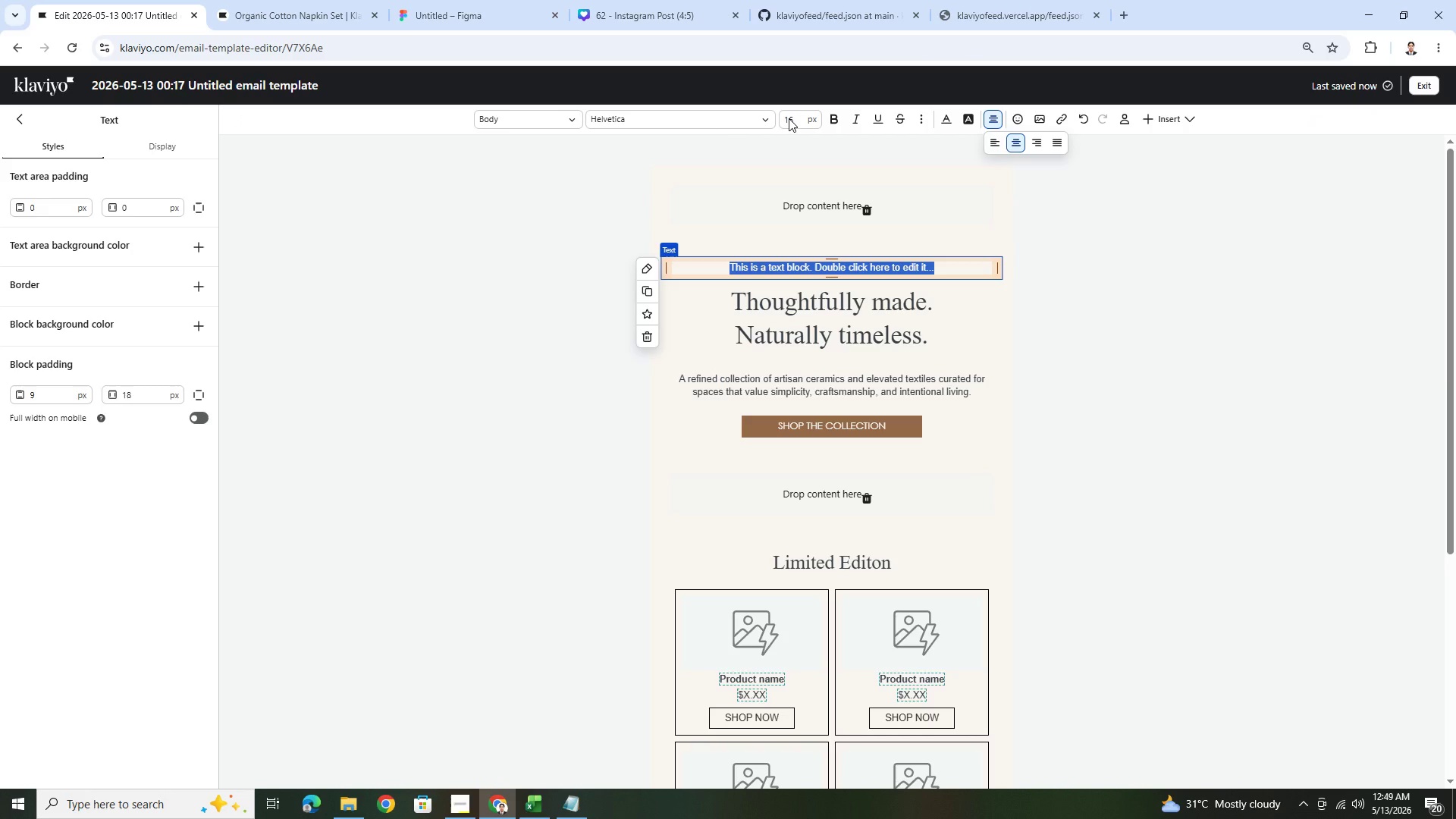 
wait(5.22)
 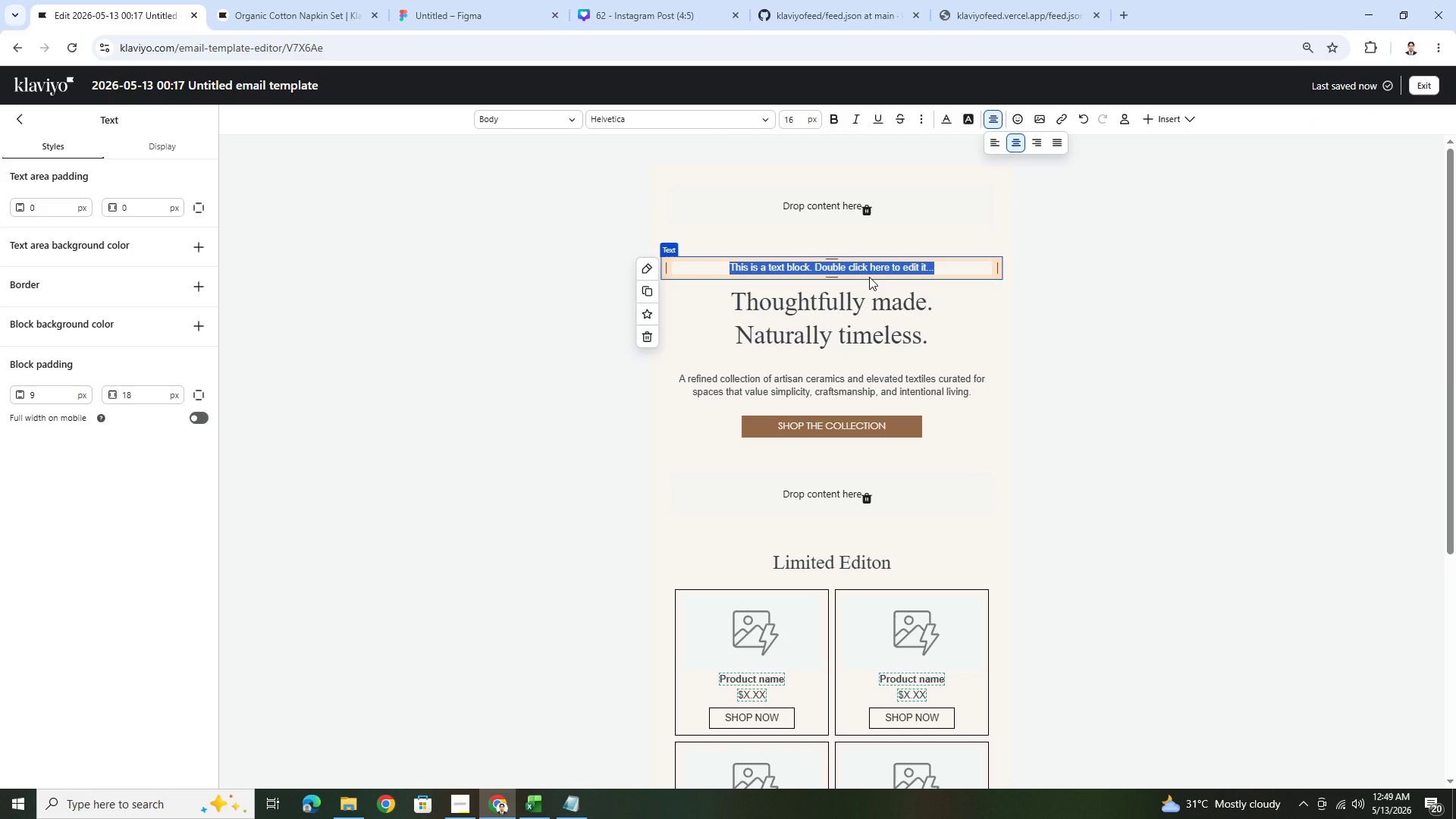 
type(WEEKLY CURATED F)
key(Backspace)
type(DROP)
 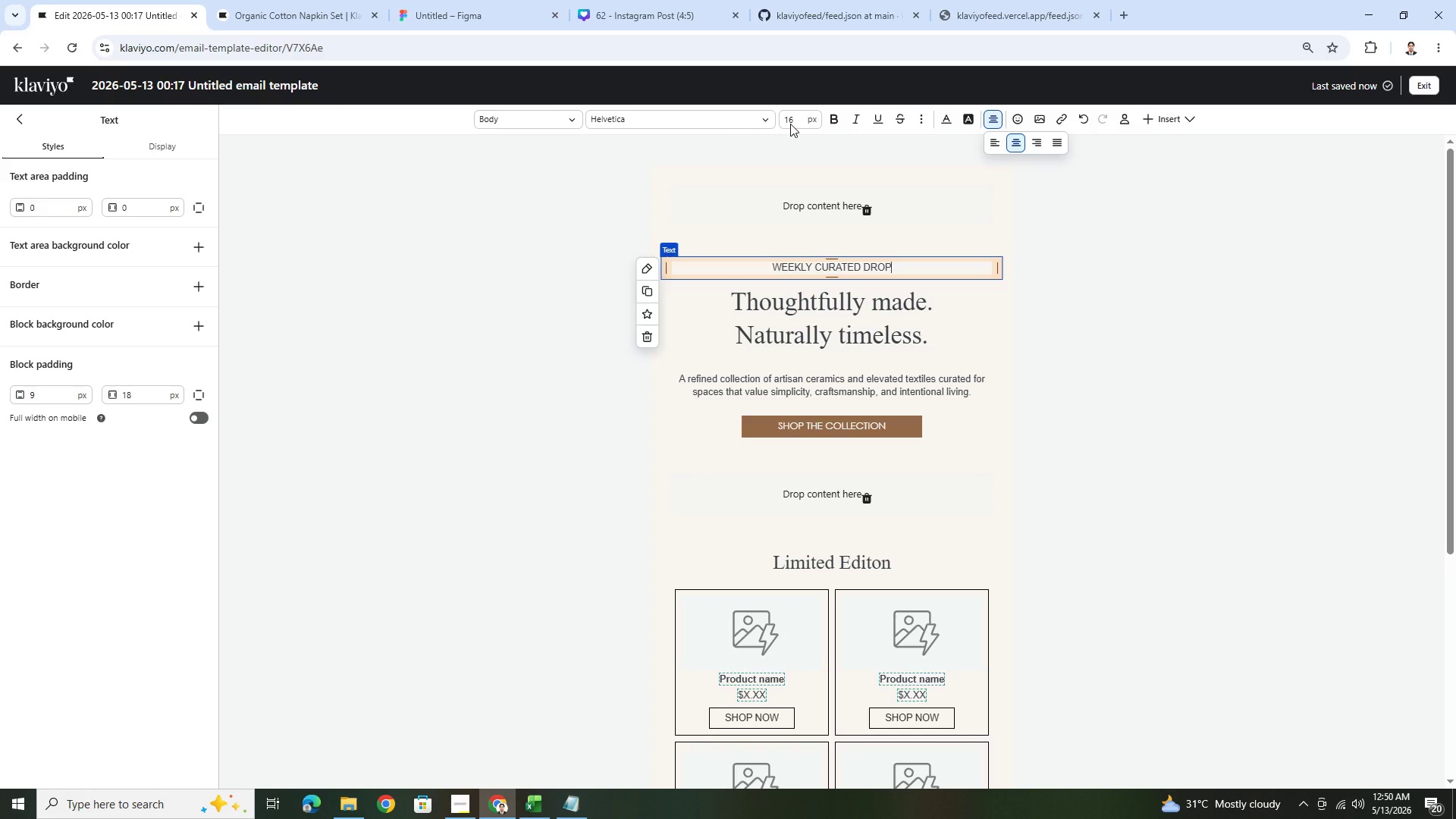 
key(Control+A)
 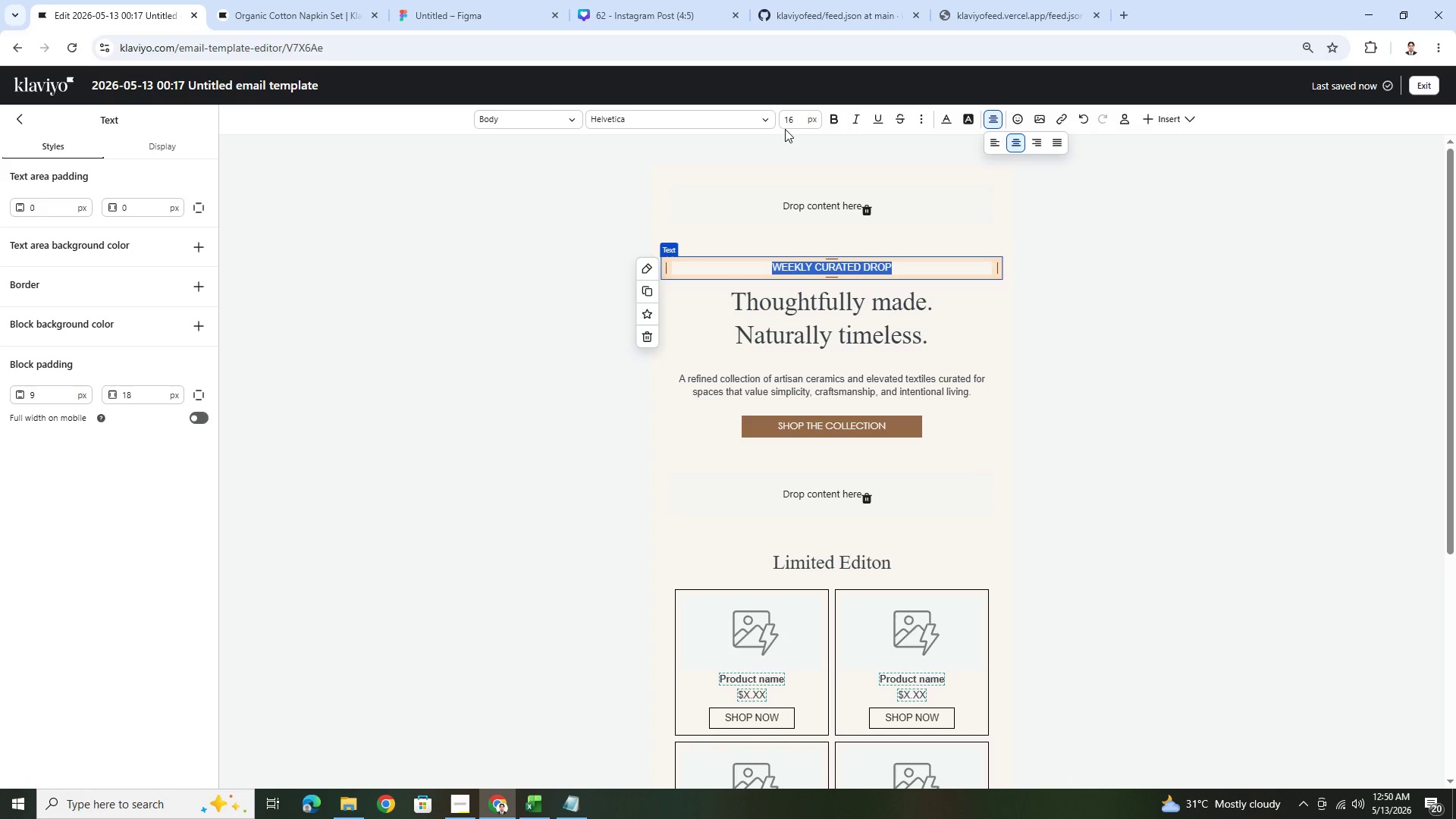 
left_click([729, 122])
 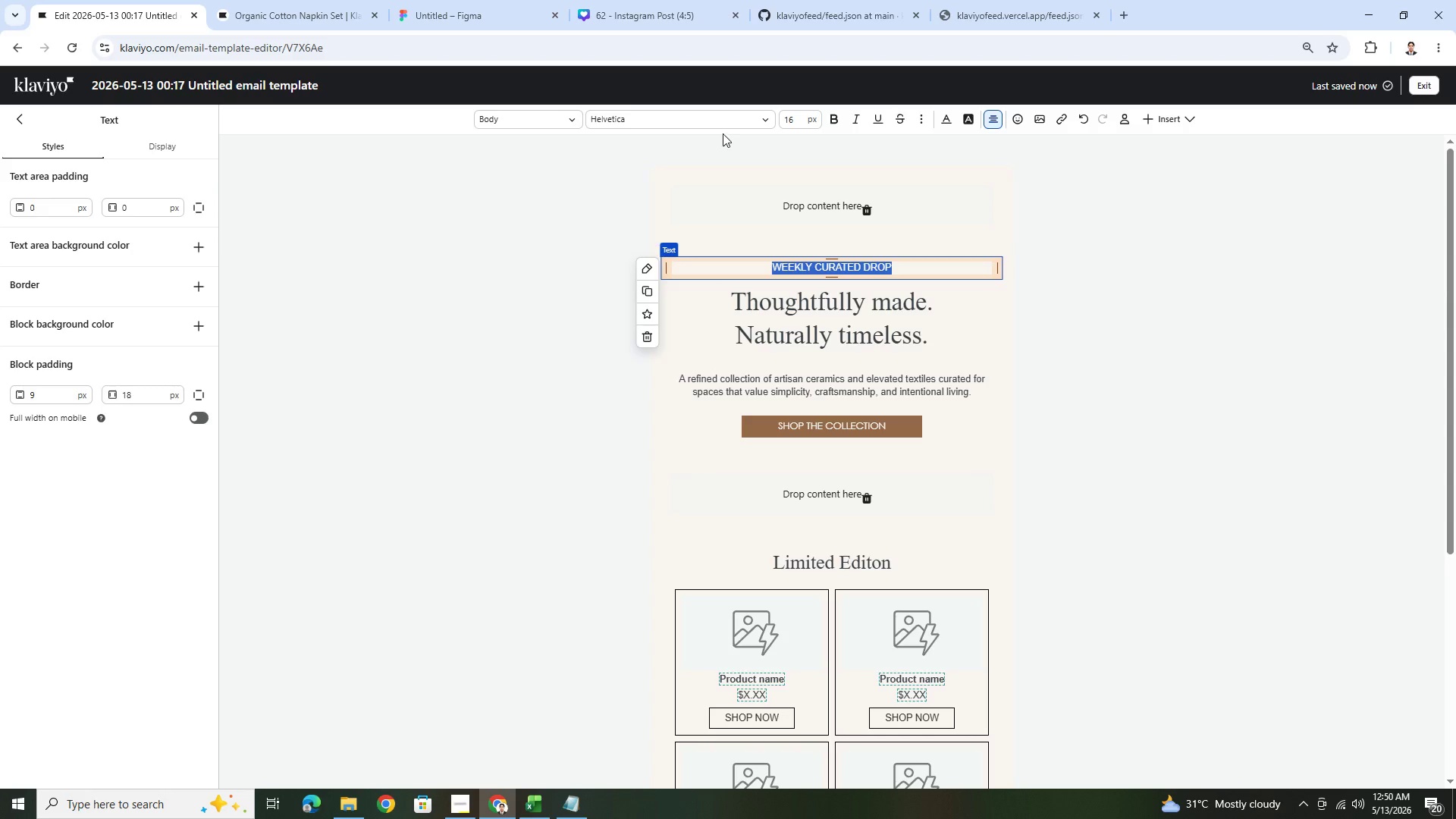 
left_click([725, 118])
 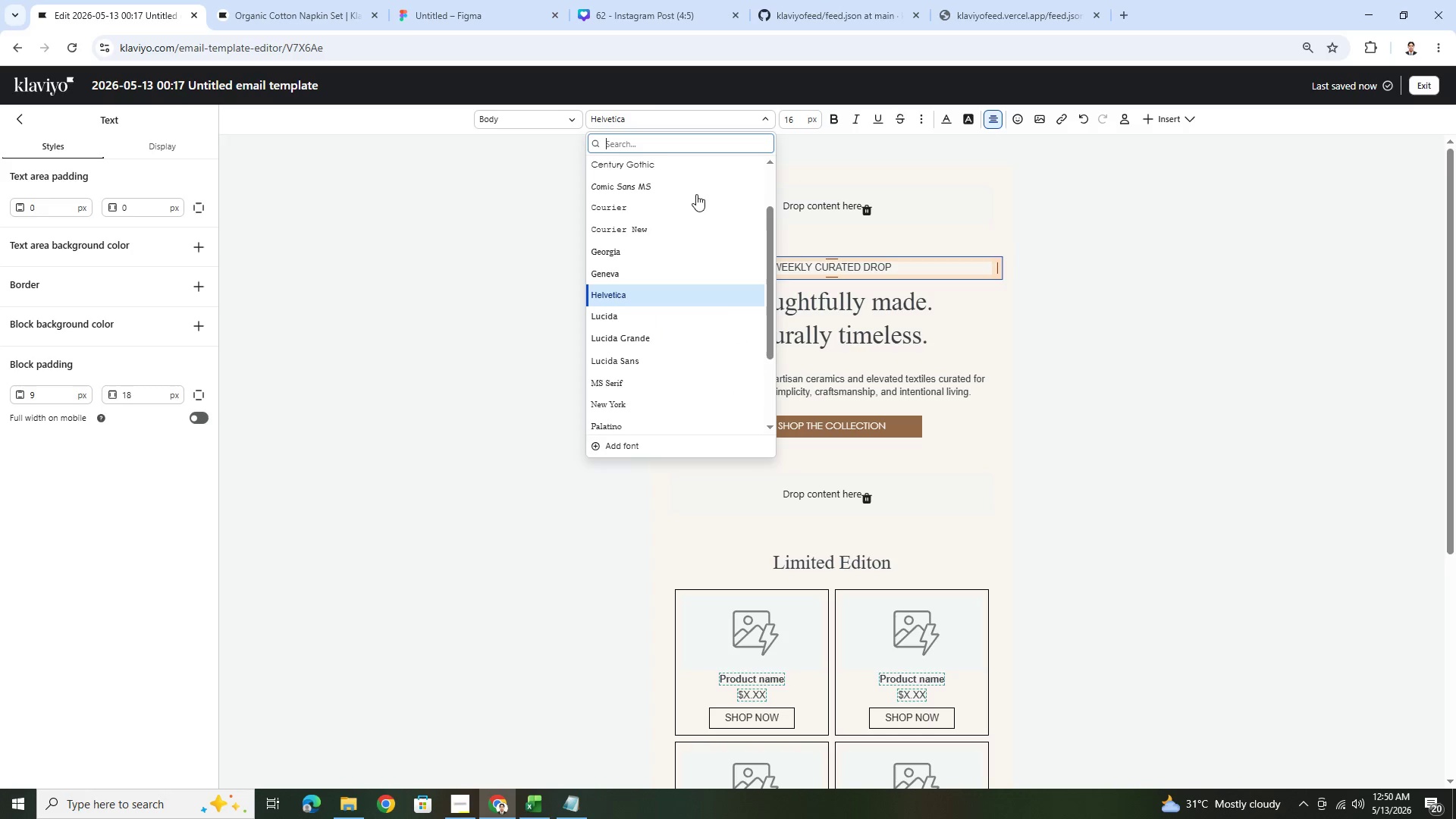 
scroll: coordinate [687, 237], scroll_direction: up, amount: 6.0
 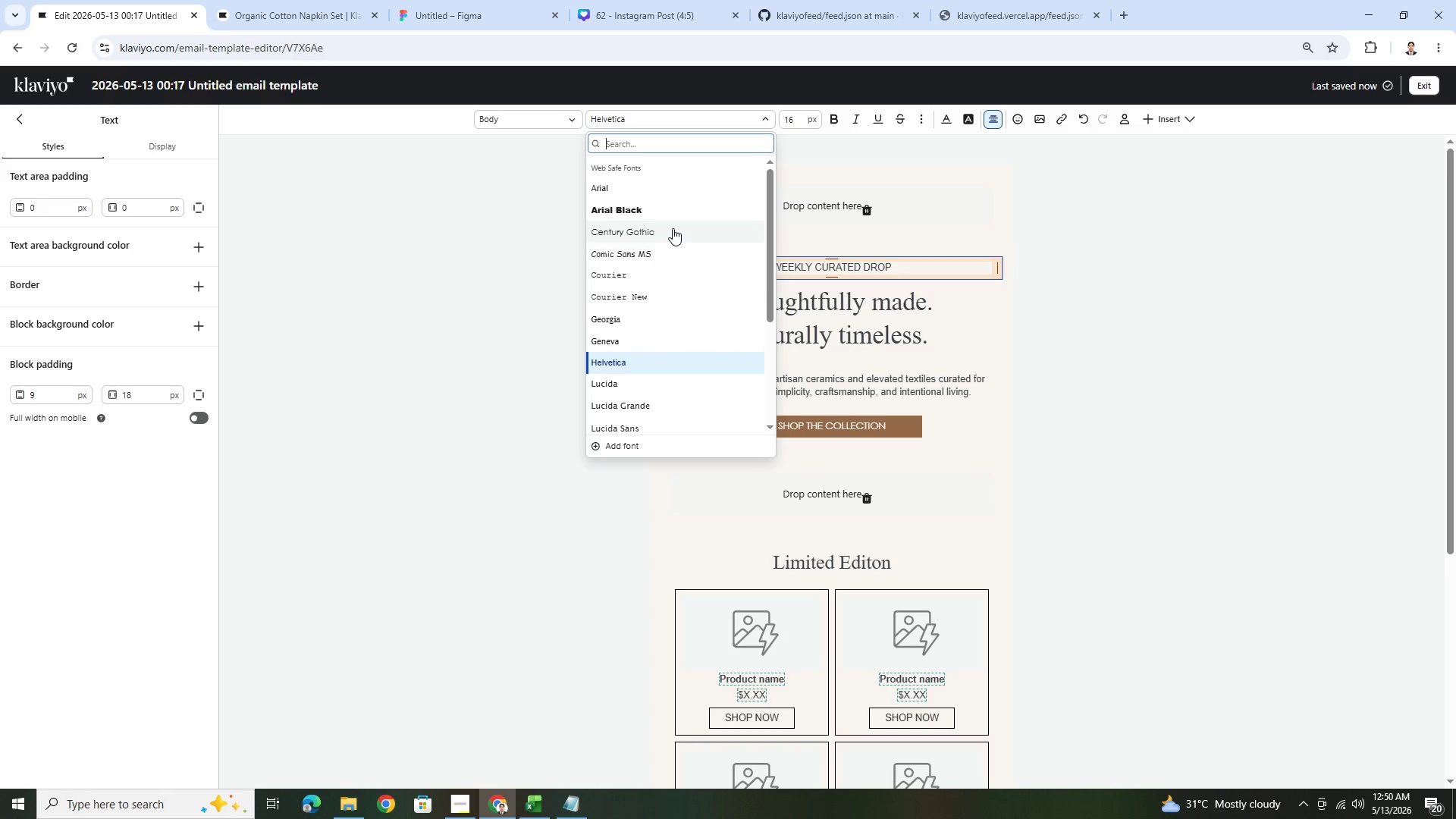 
left_click([673, 228])
 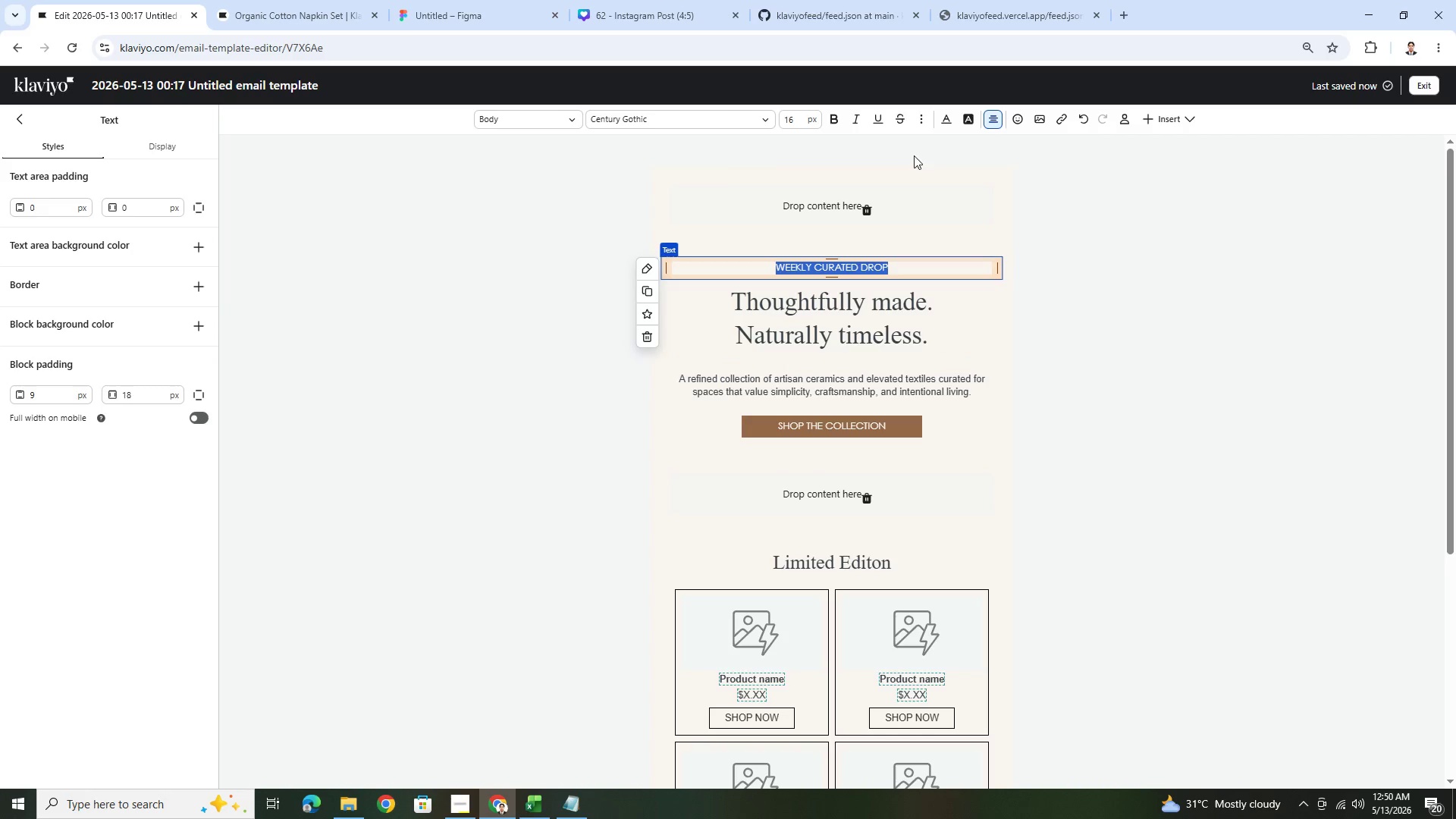 
left_click([839, 116])
 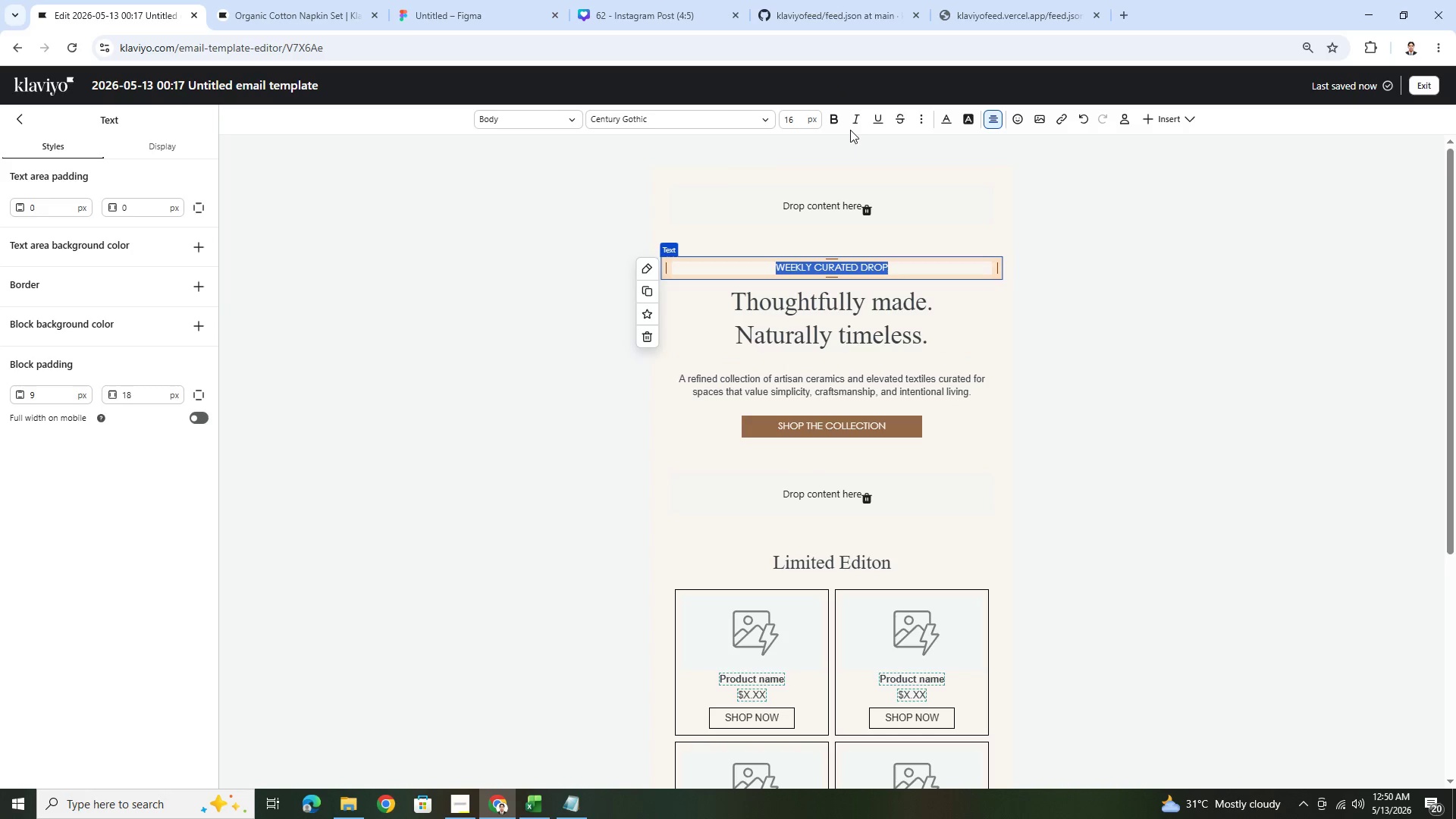 
left_click([838, 115])
 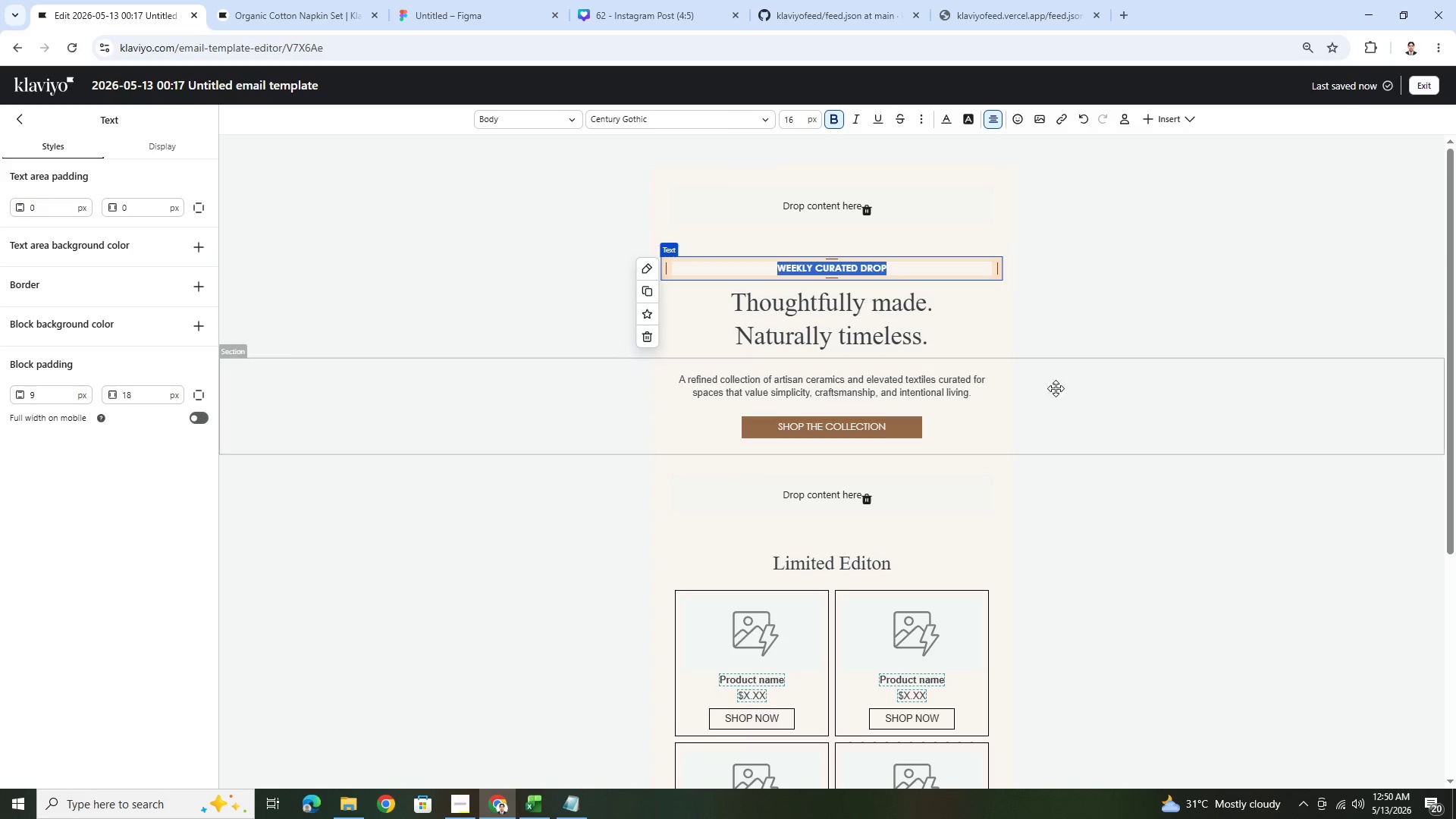 
left_click([1128, 474])
 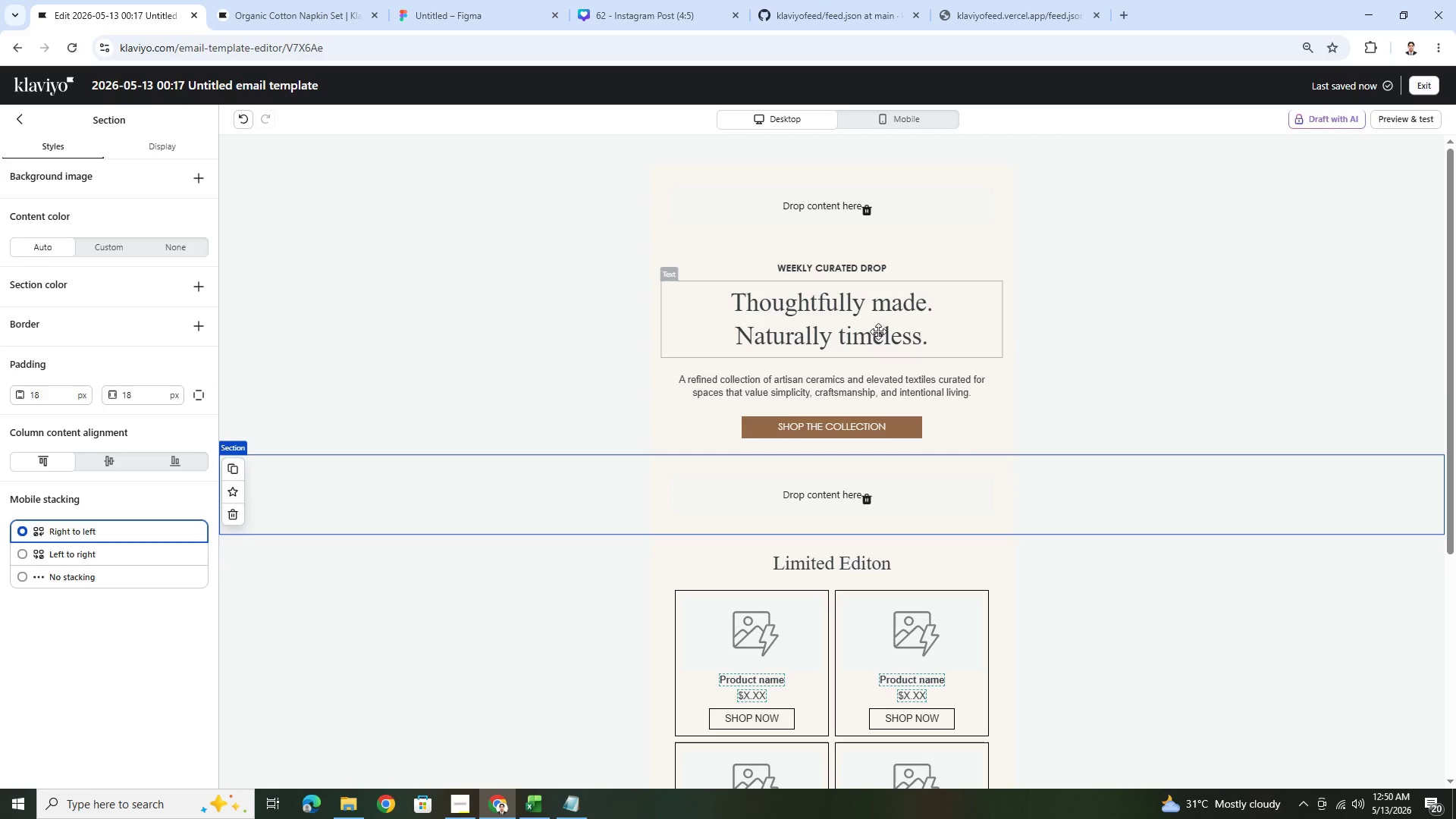 
double_click([884, 267])
 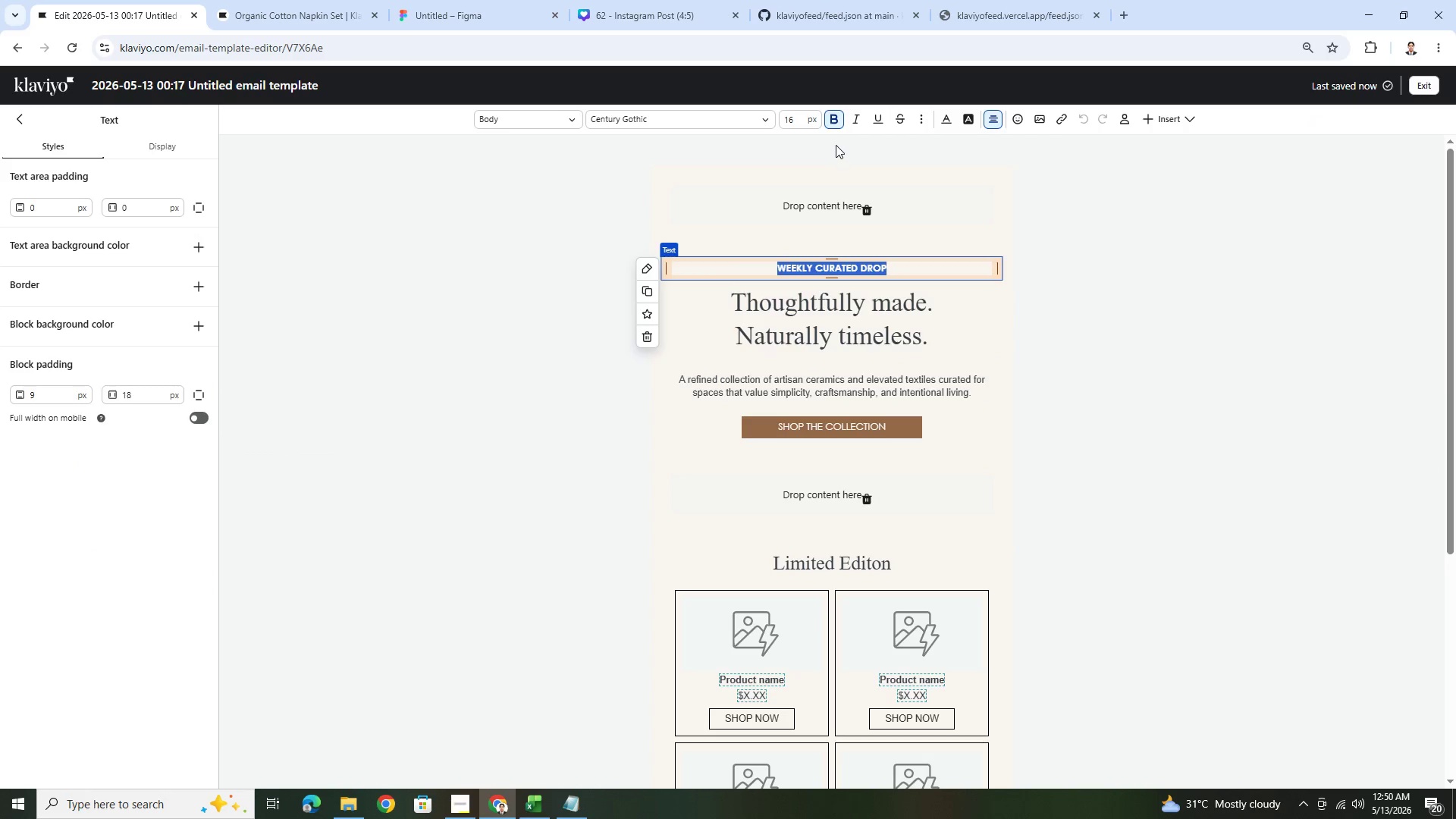 
left_click([837, 112])
 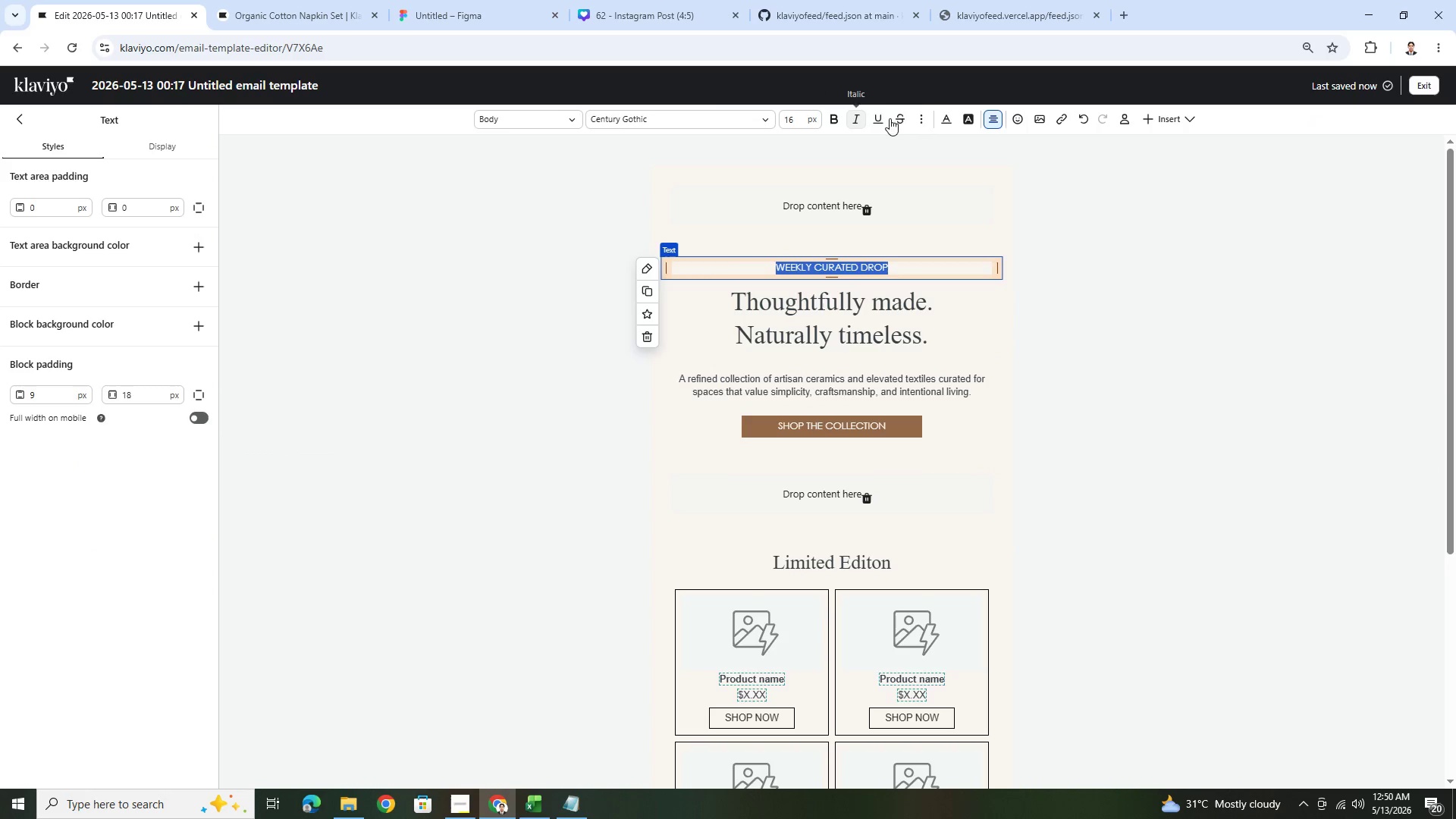 
left_click([946, 121])
 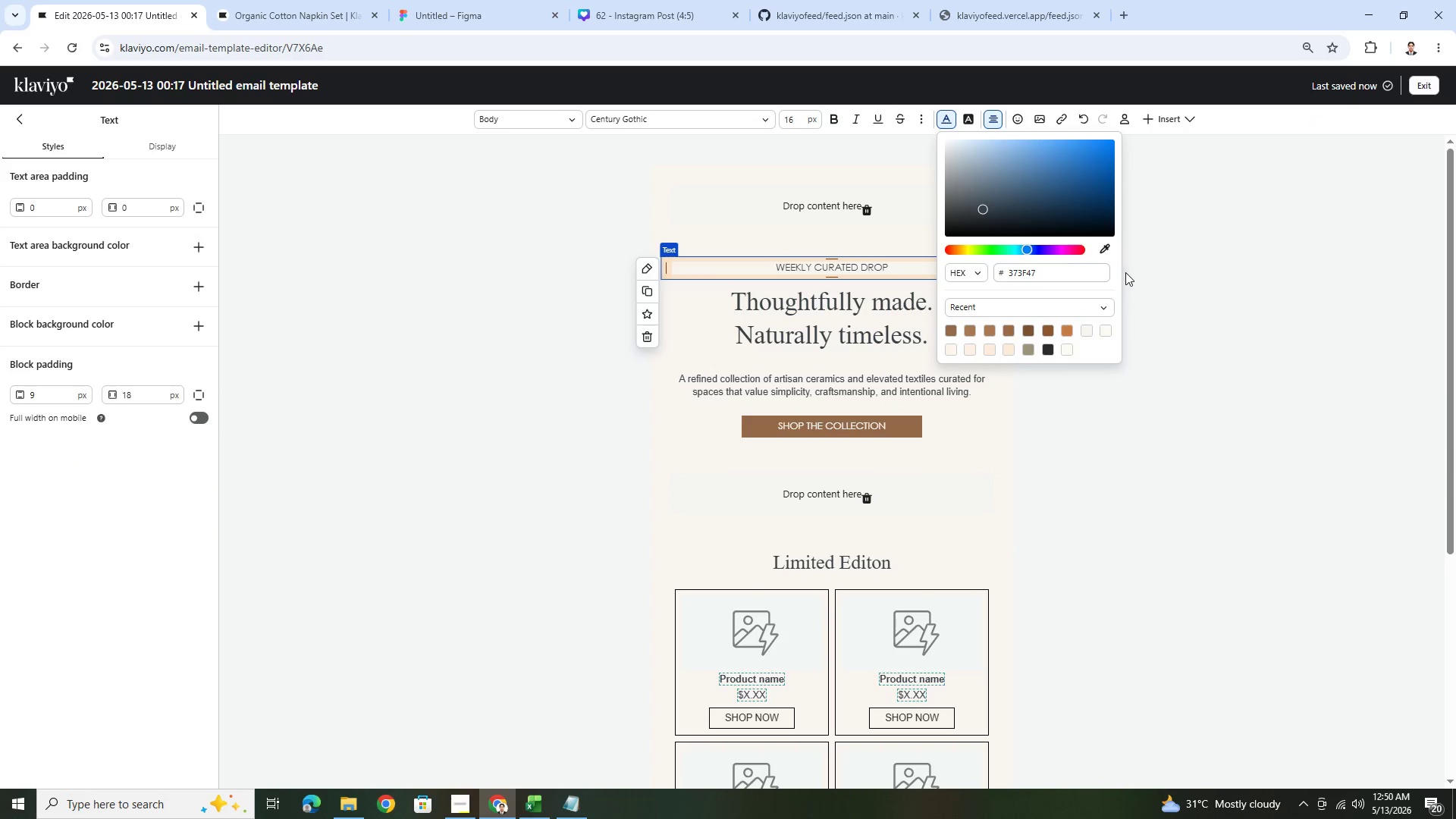 
left_click([1106, 248])
 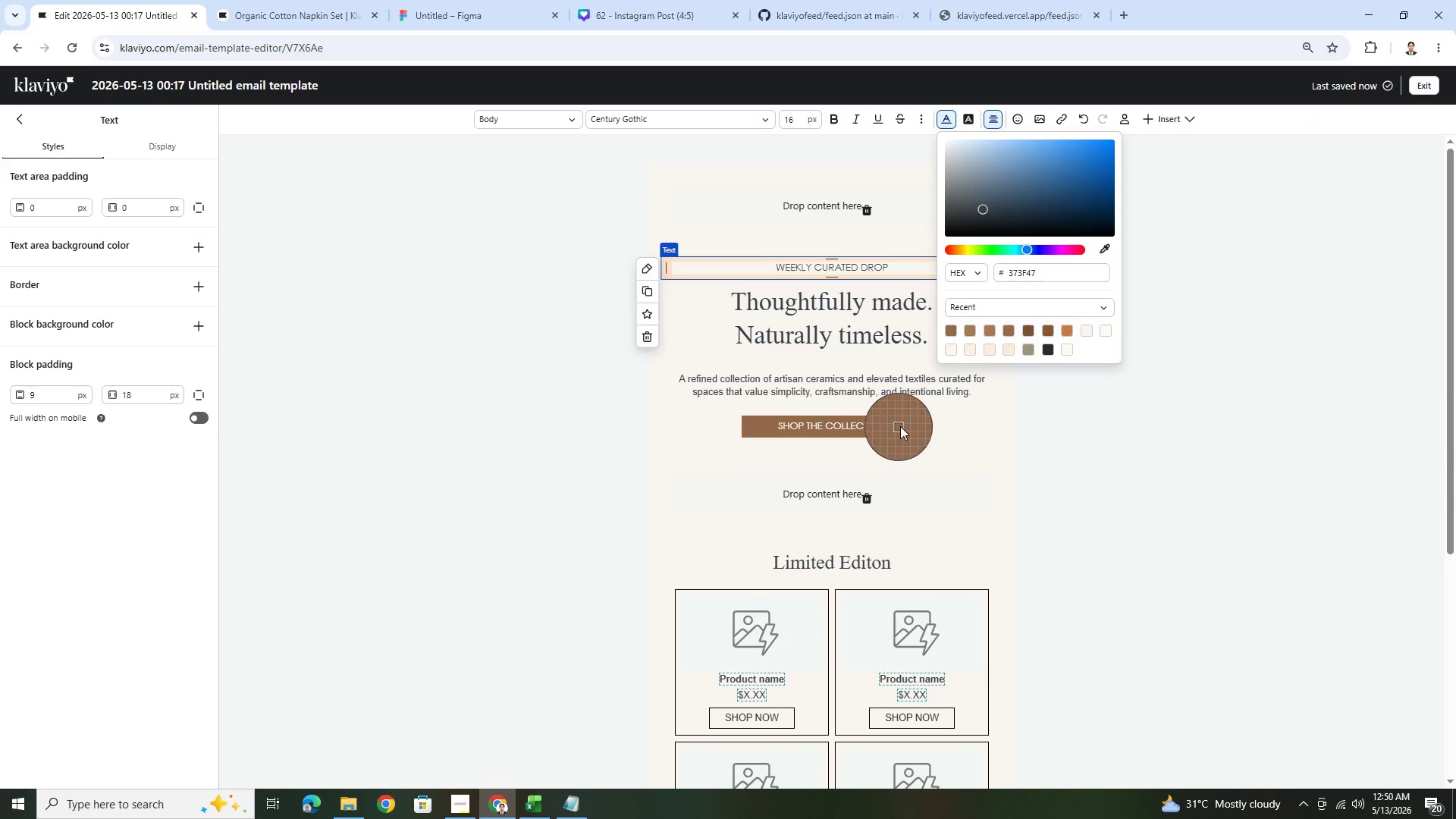 
left_click([903, 425])
 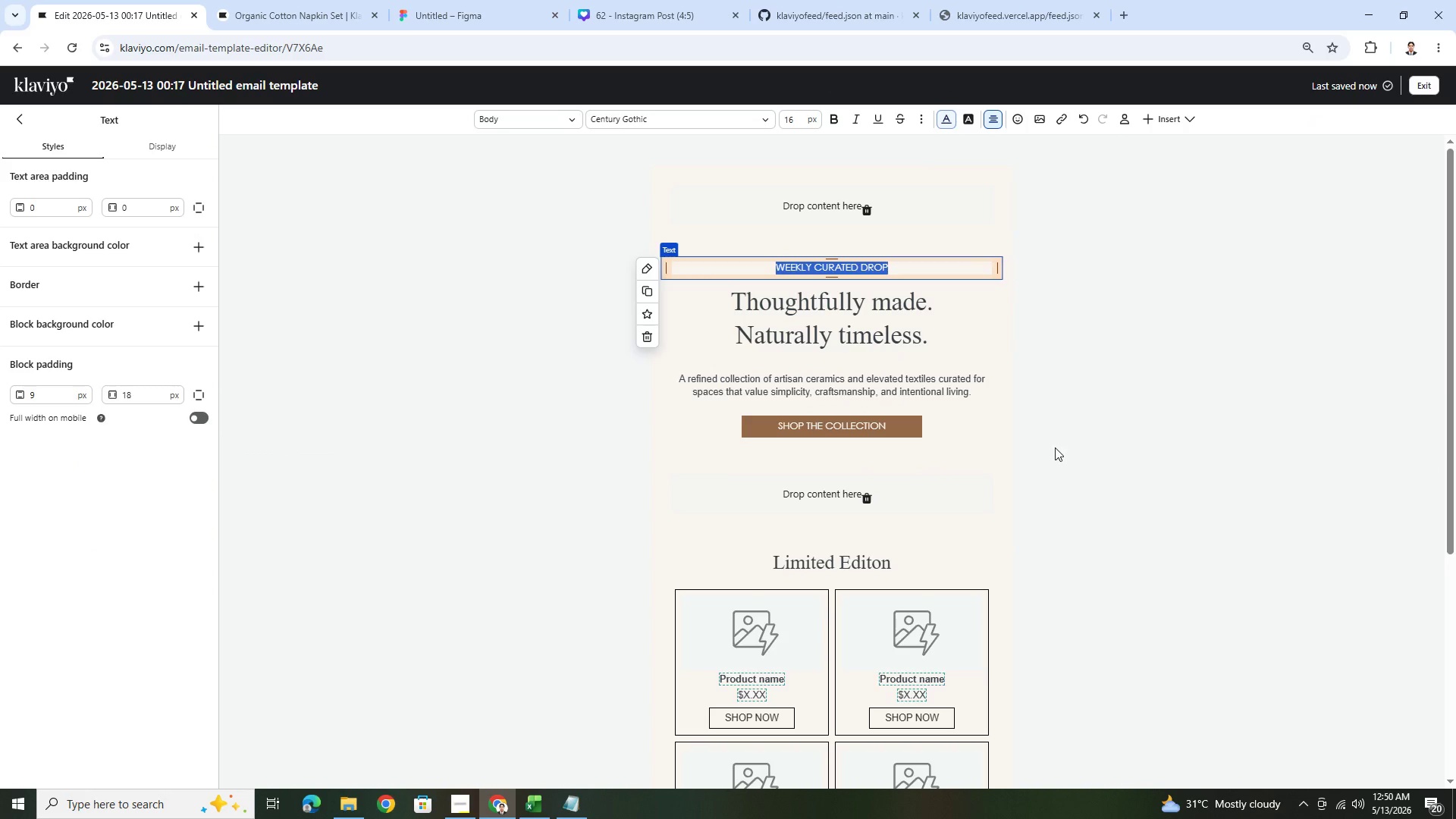 
double_click([1197, 479])
 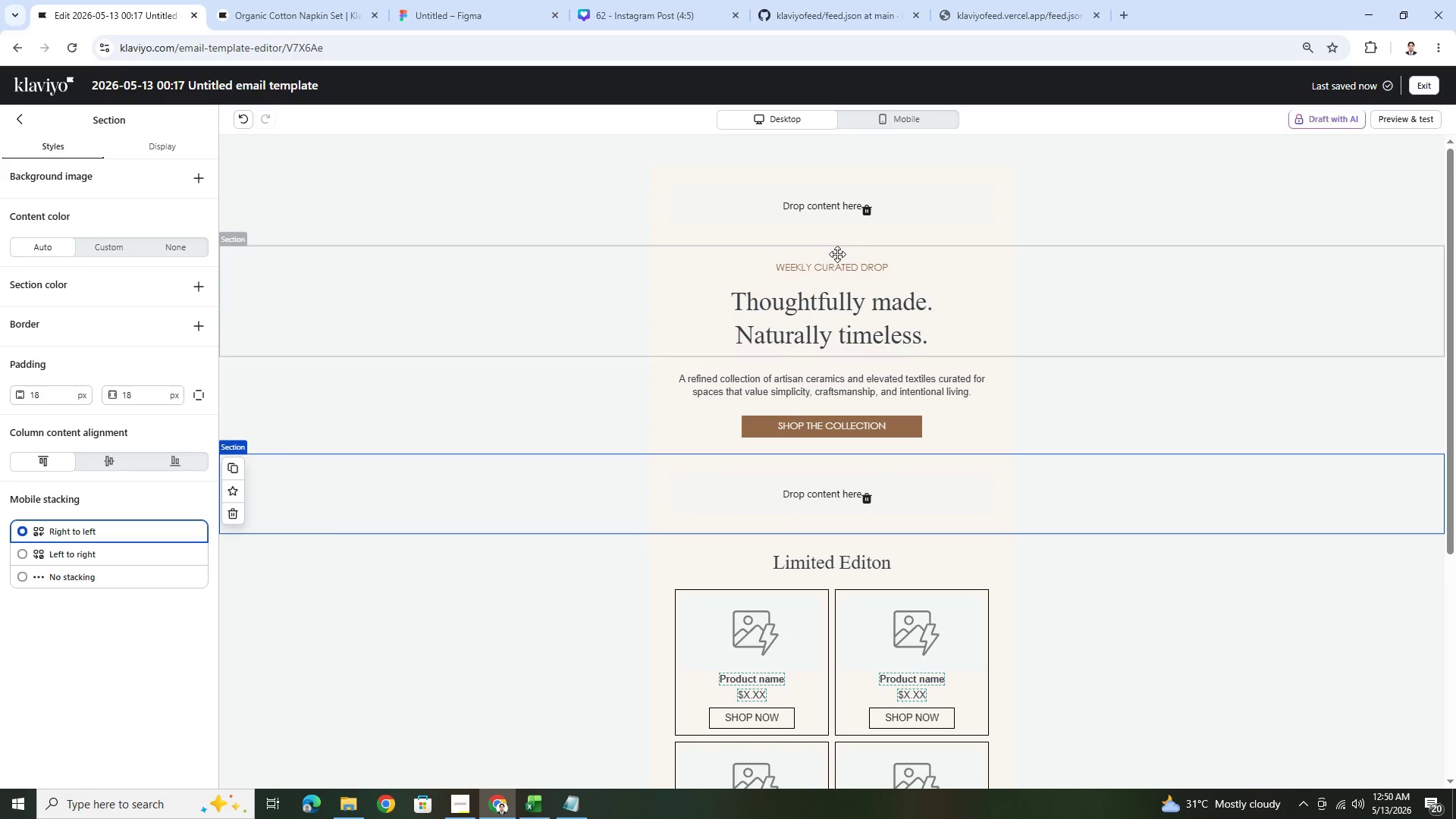 
left_click([847, 274])
 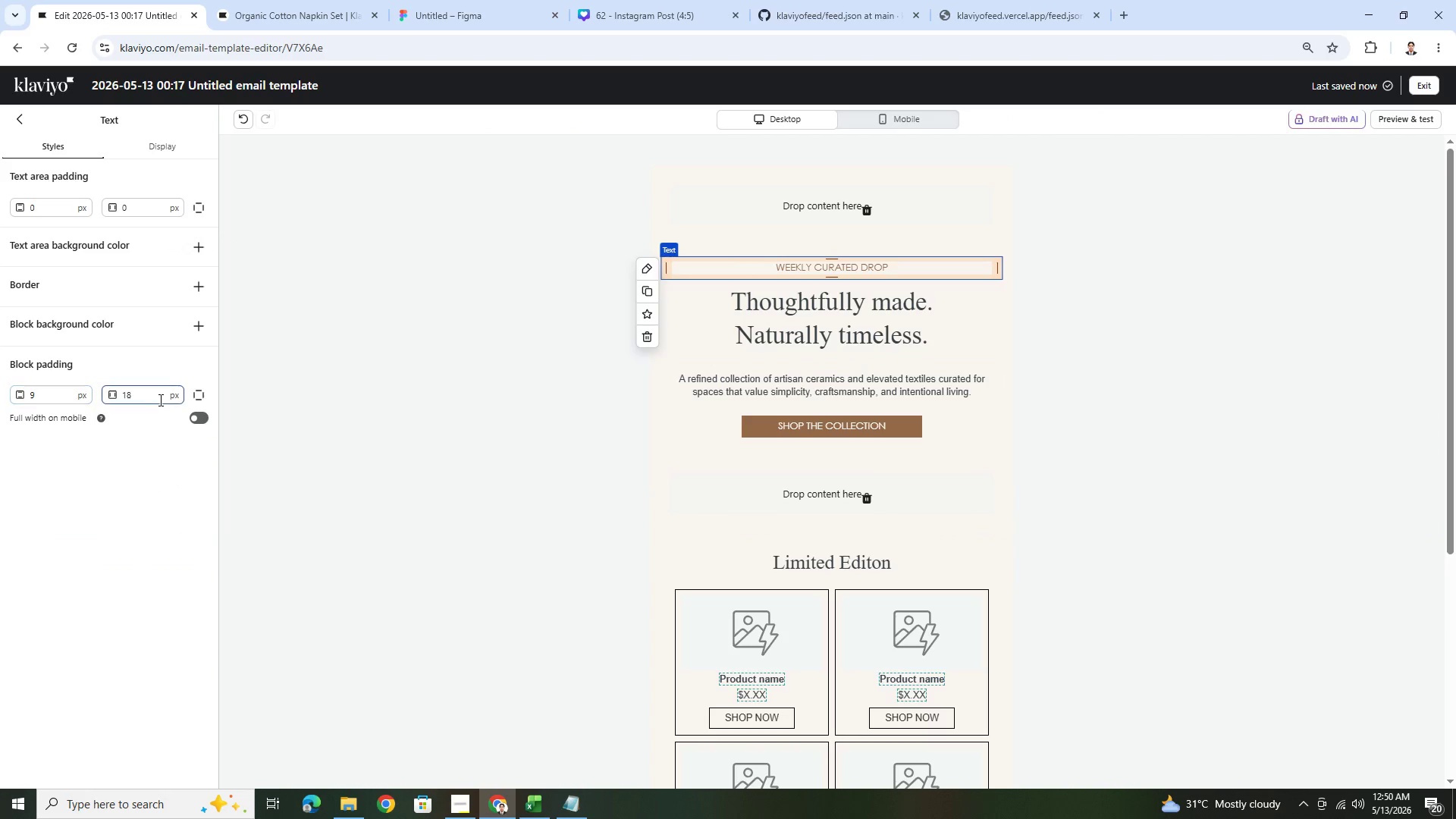 
left_click([192, 397])
 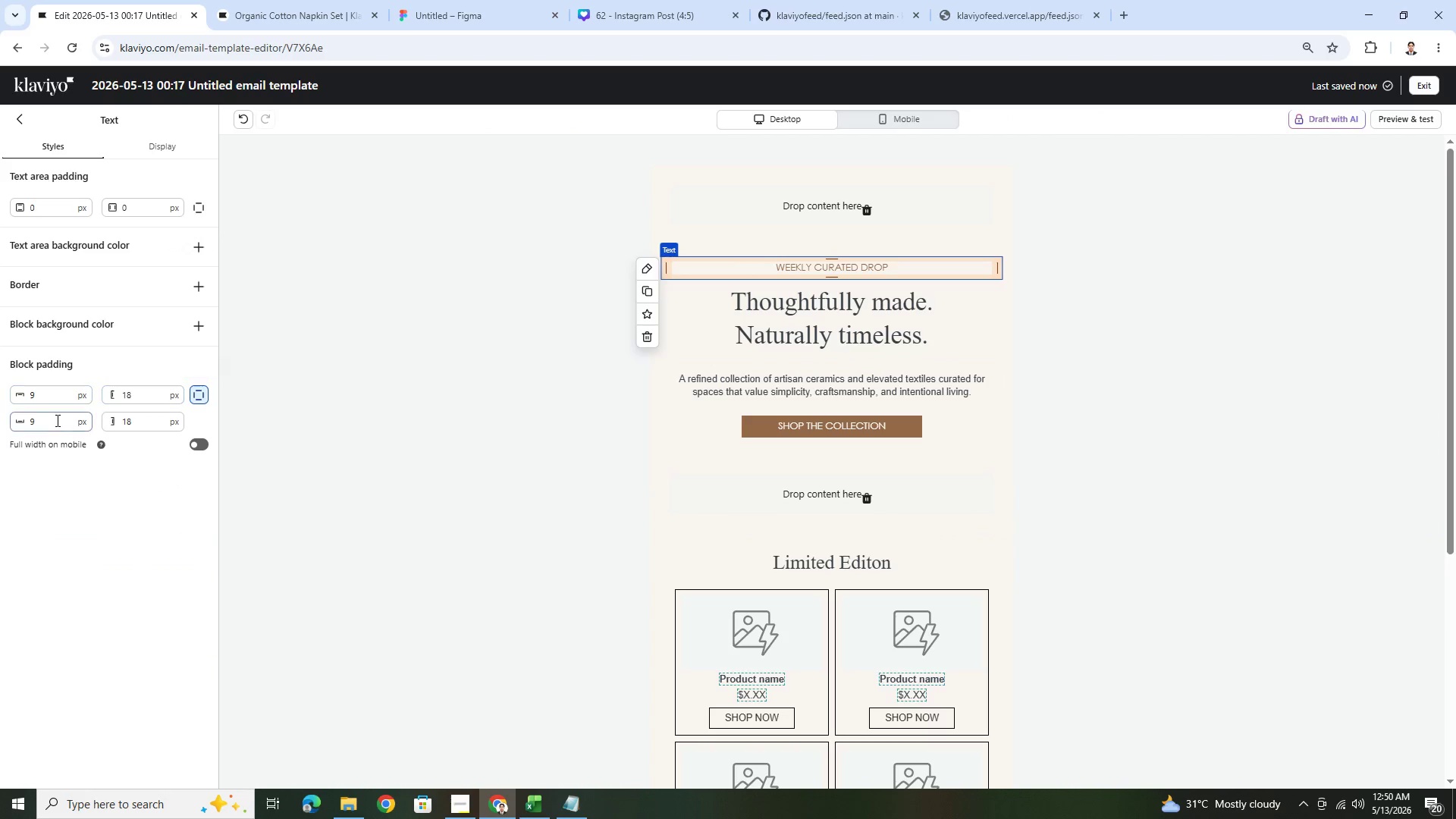 
double_click([55, 421])
 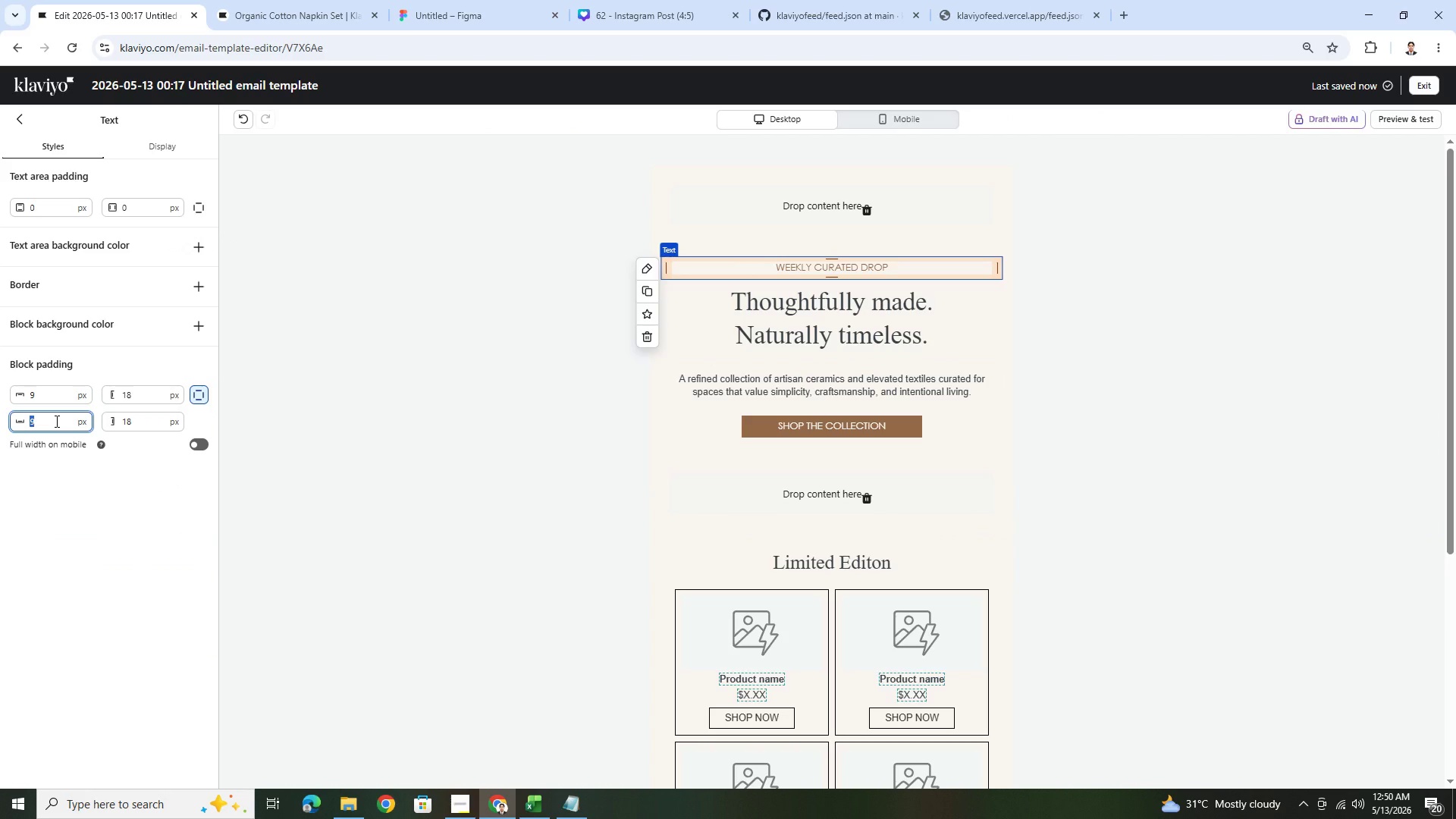 
key(Numpad0)
 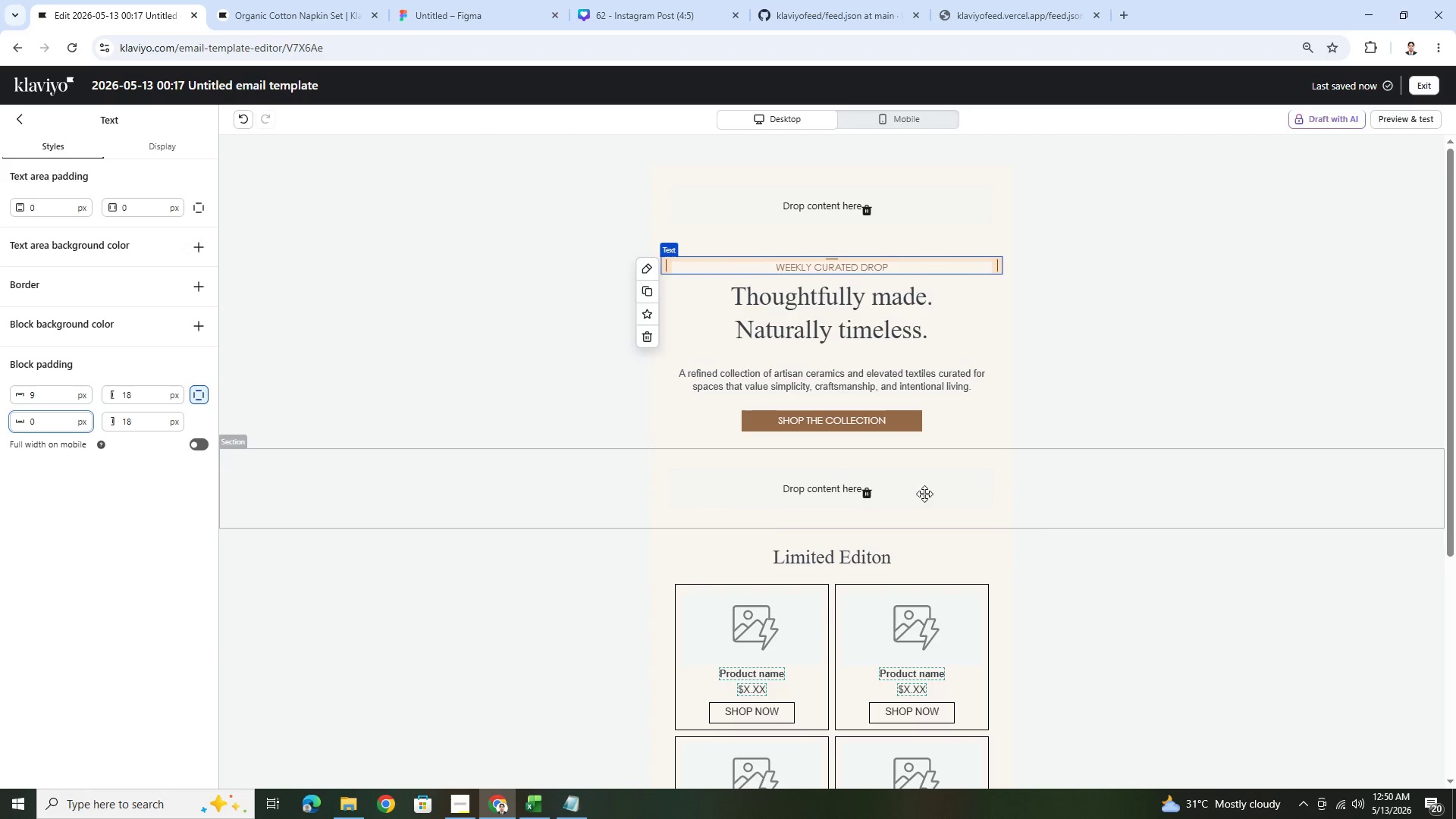 
left_click([1225, 583])
 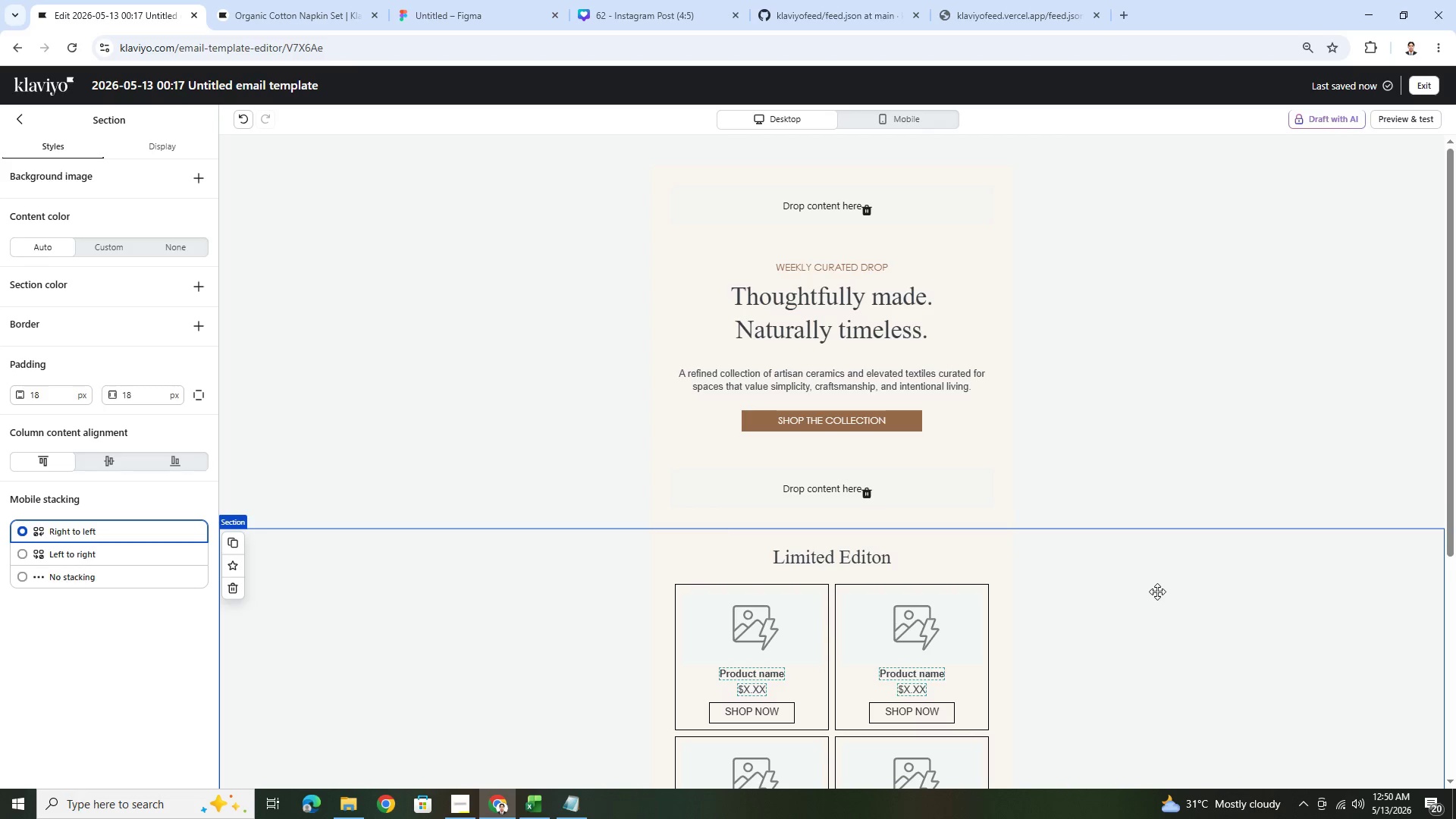 
wait(7.47)
 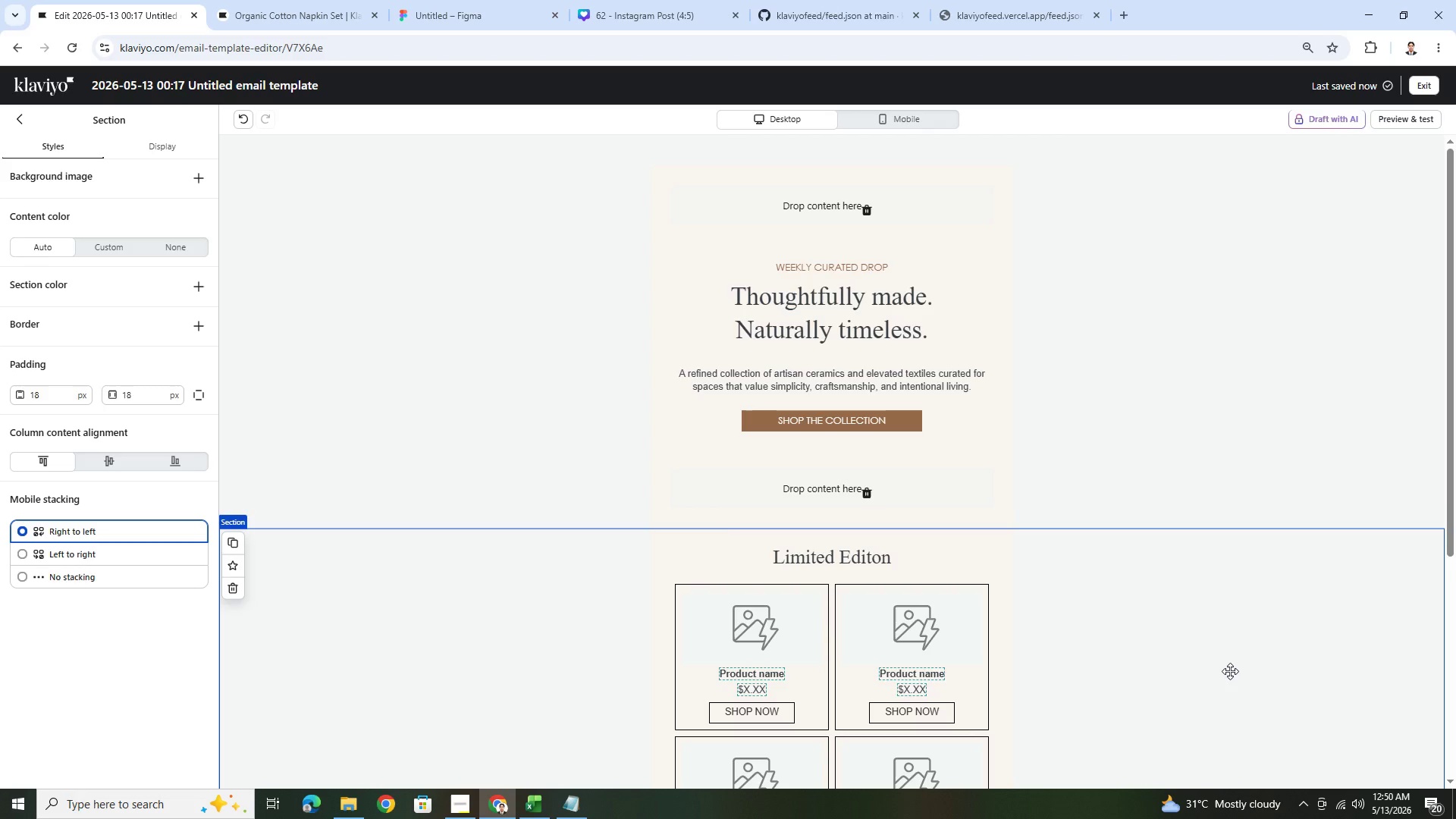 
double_click([858, 325])
 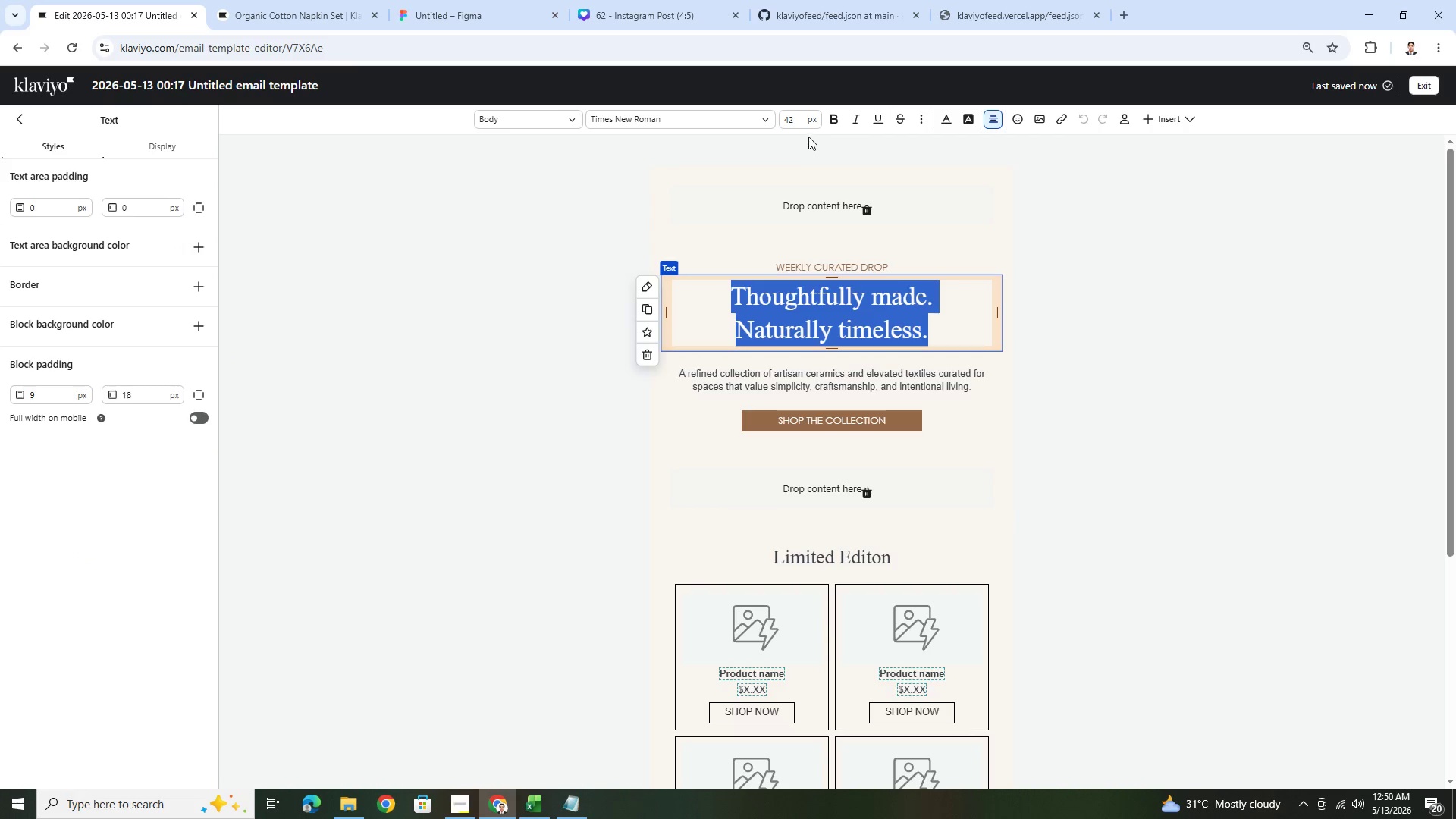 
left_click([947, 115])
 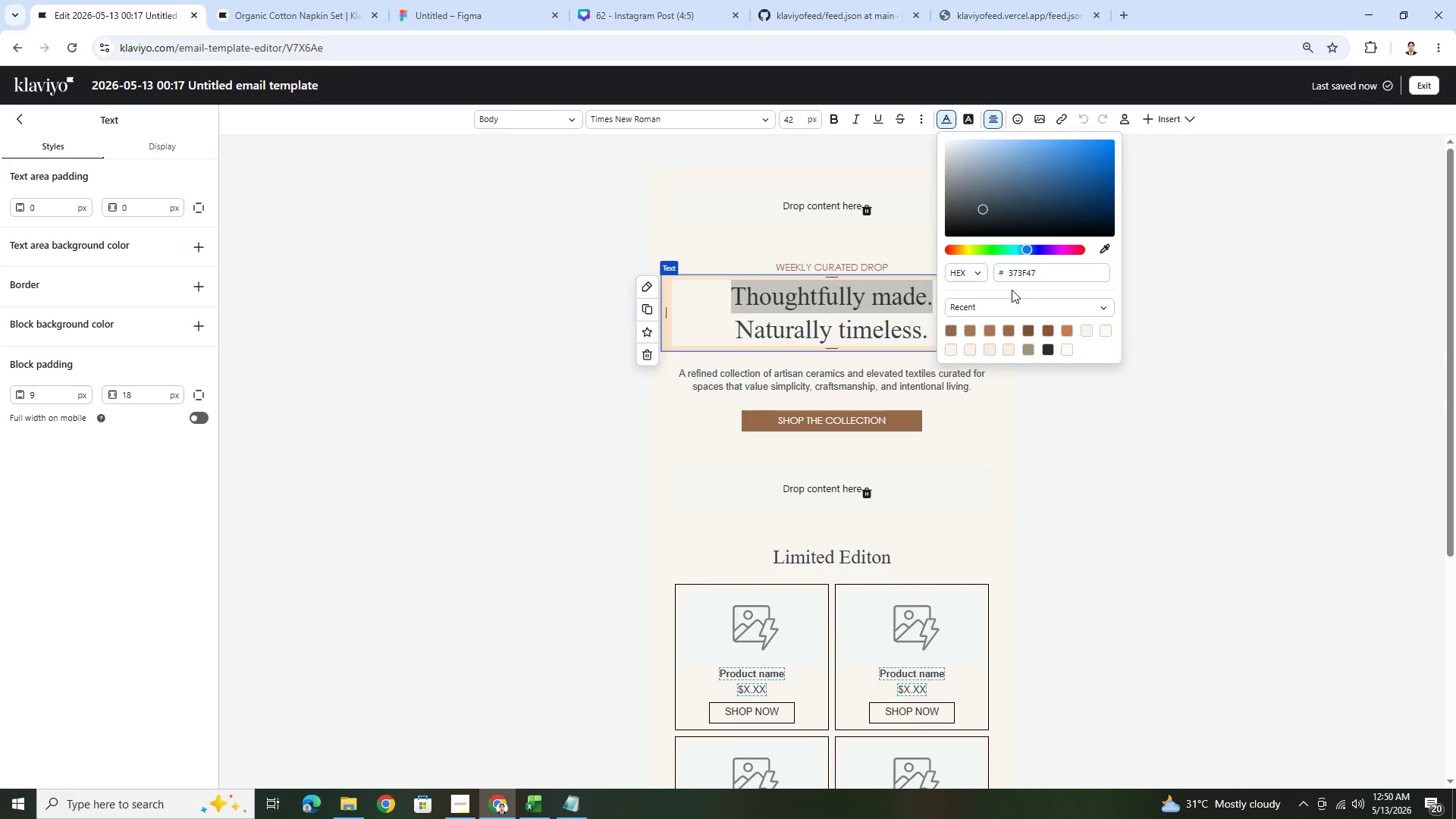 
double_click([1024, 280])
 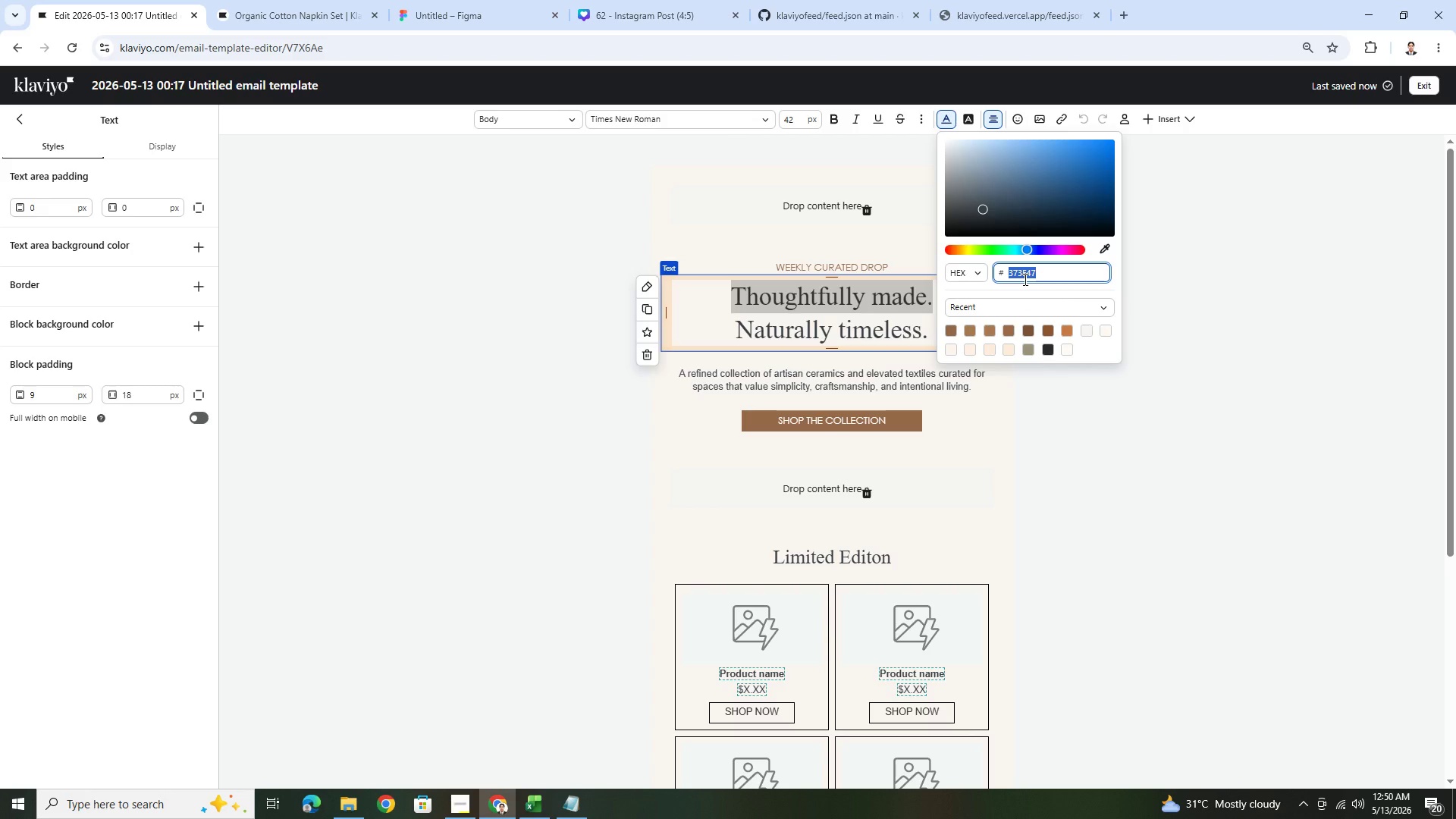 
type(2B2B2B)
 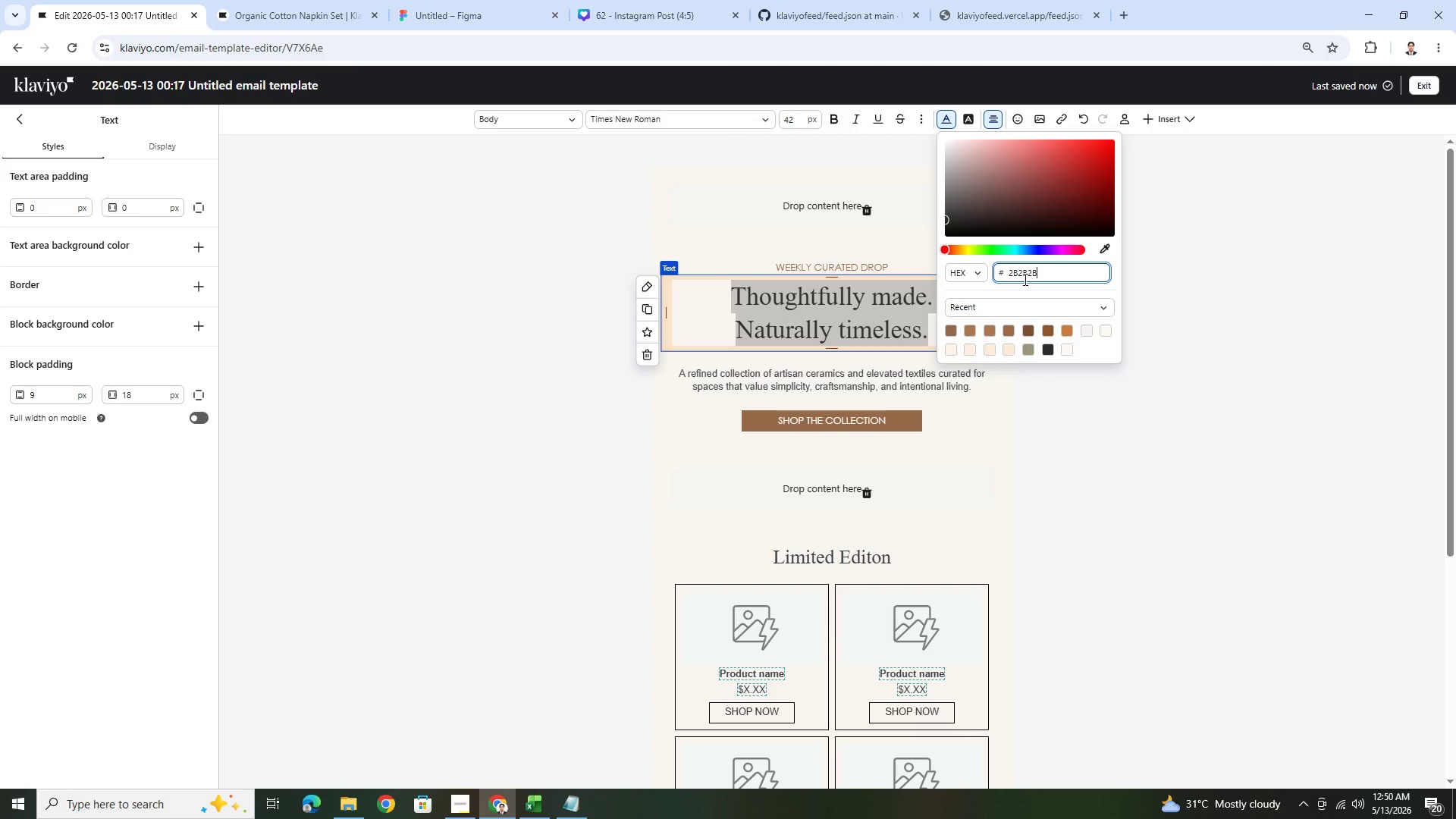 
key(Enter)
 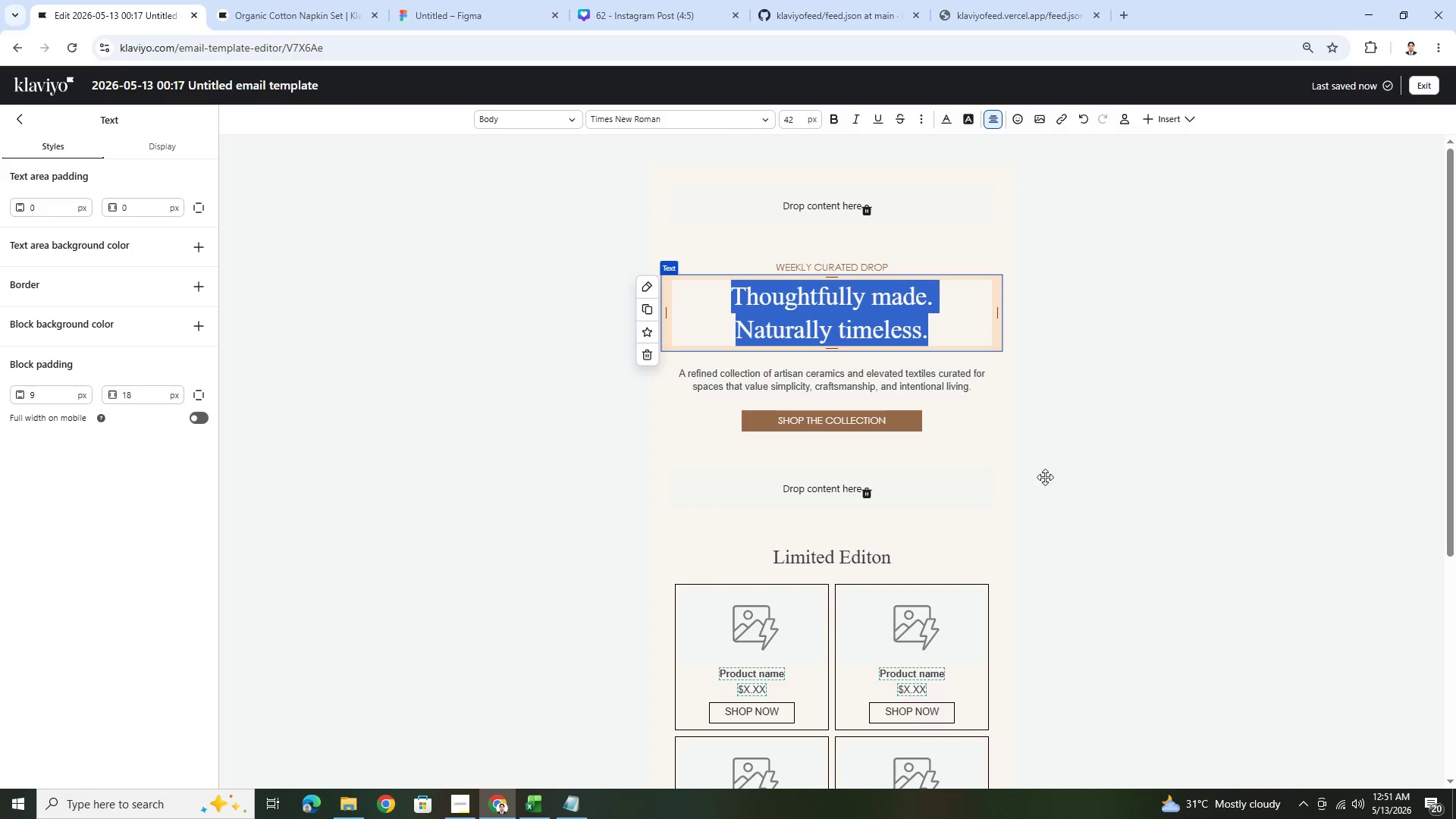 
left_click([908, 366])
 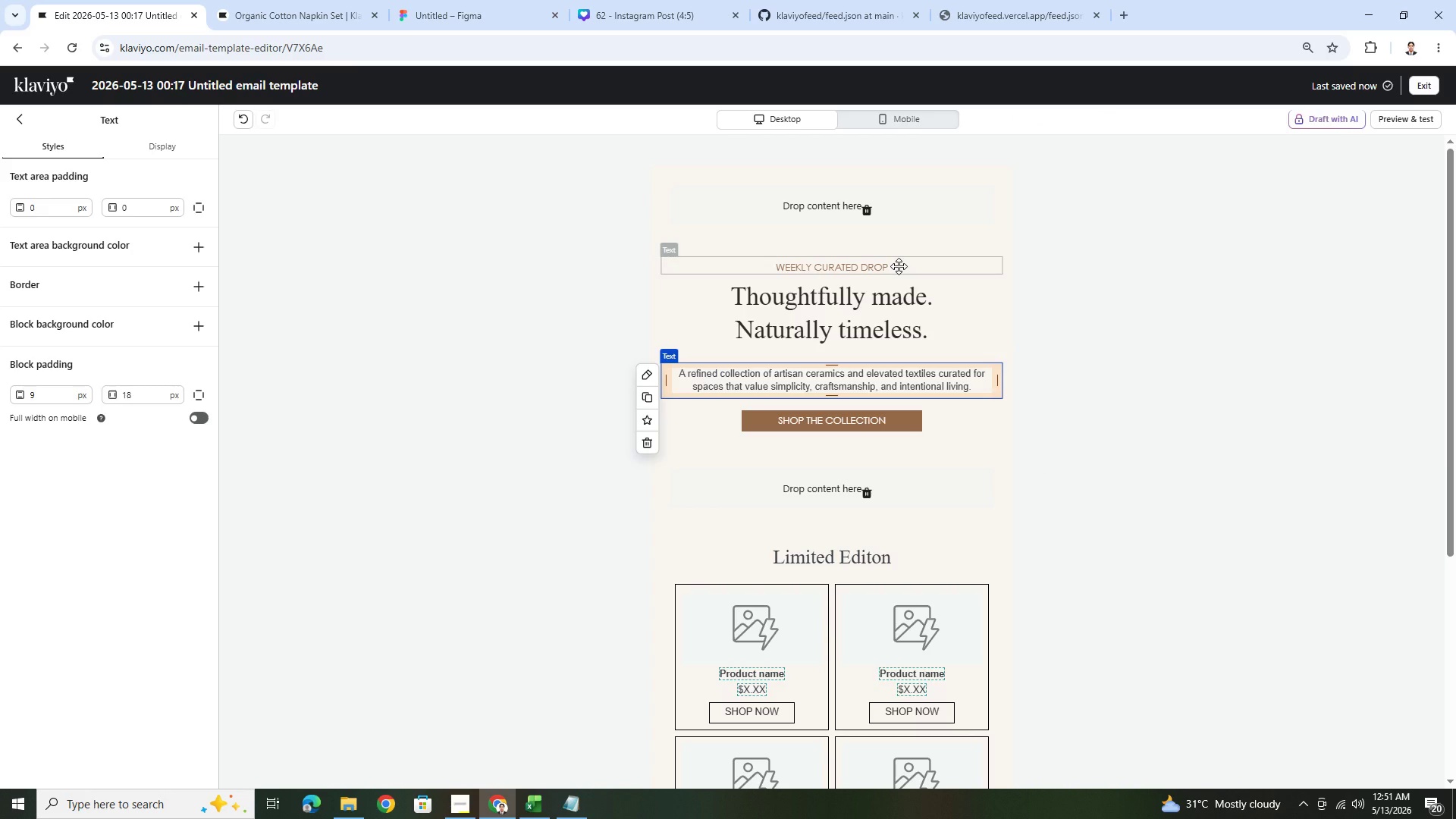 
double_click([899, 266])
 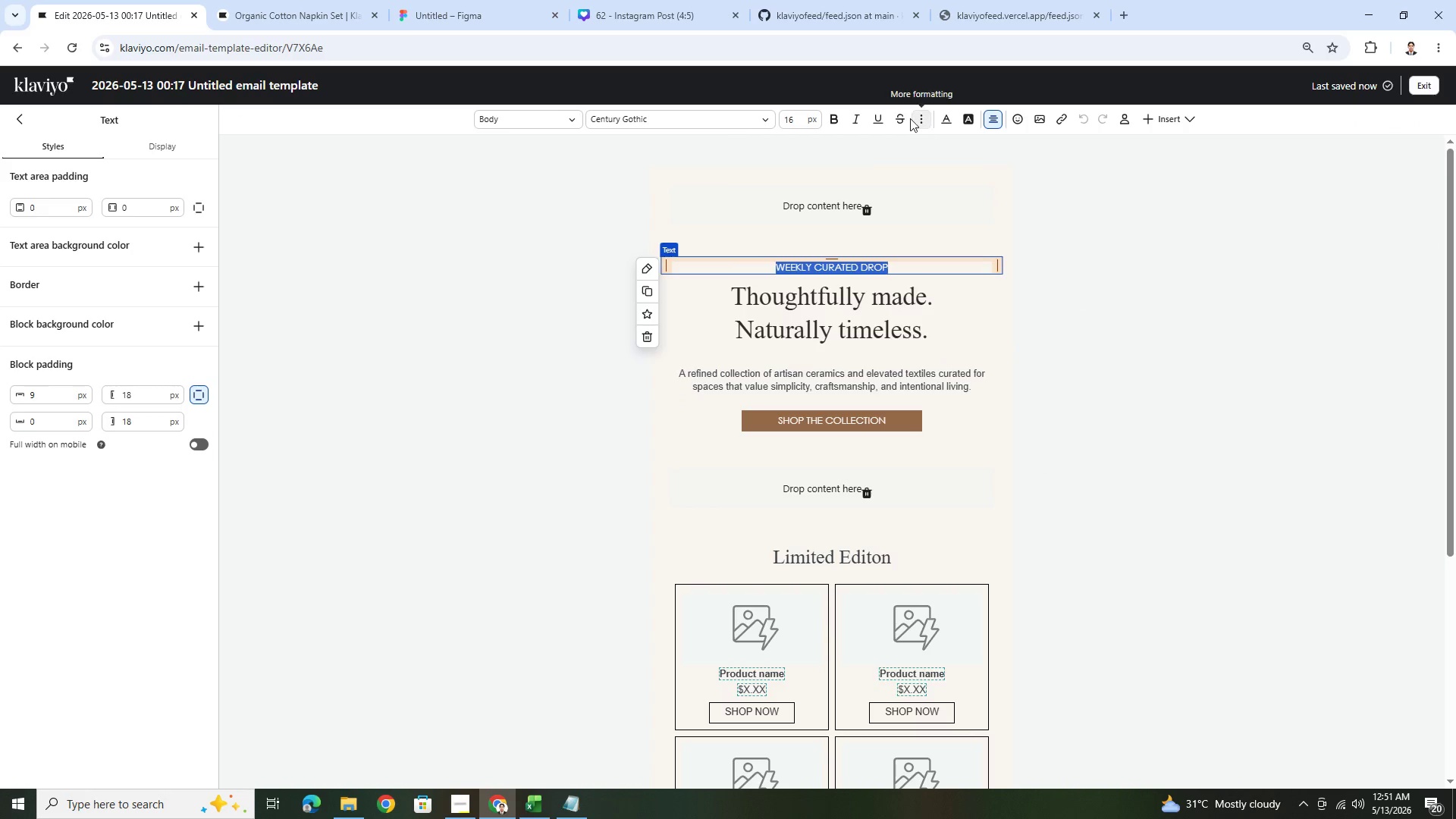 
left_click([841, 120])
 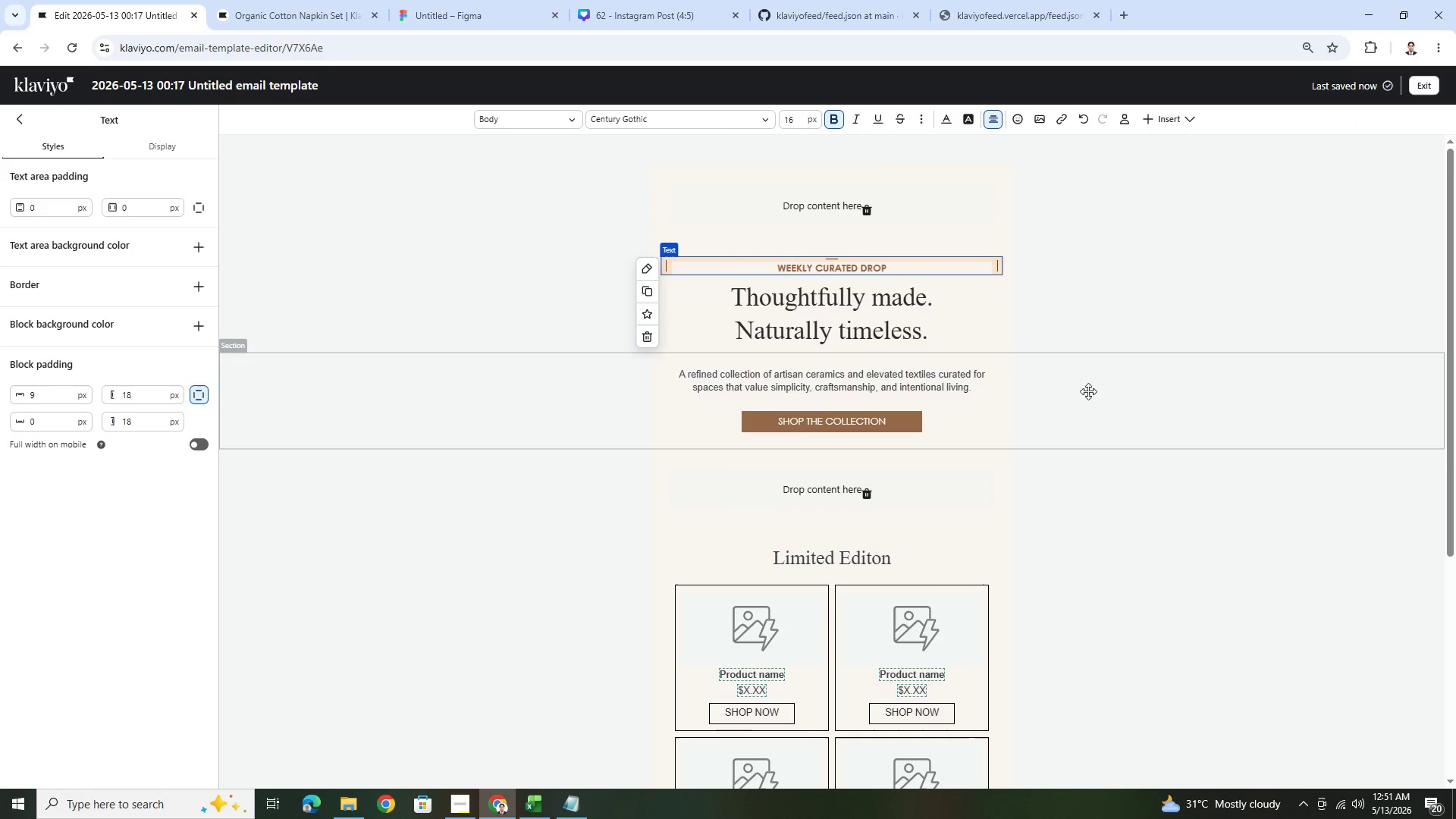 
double_click([1167, 460])
 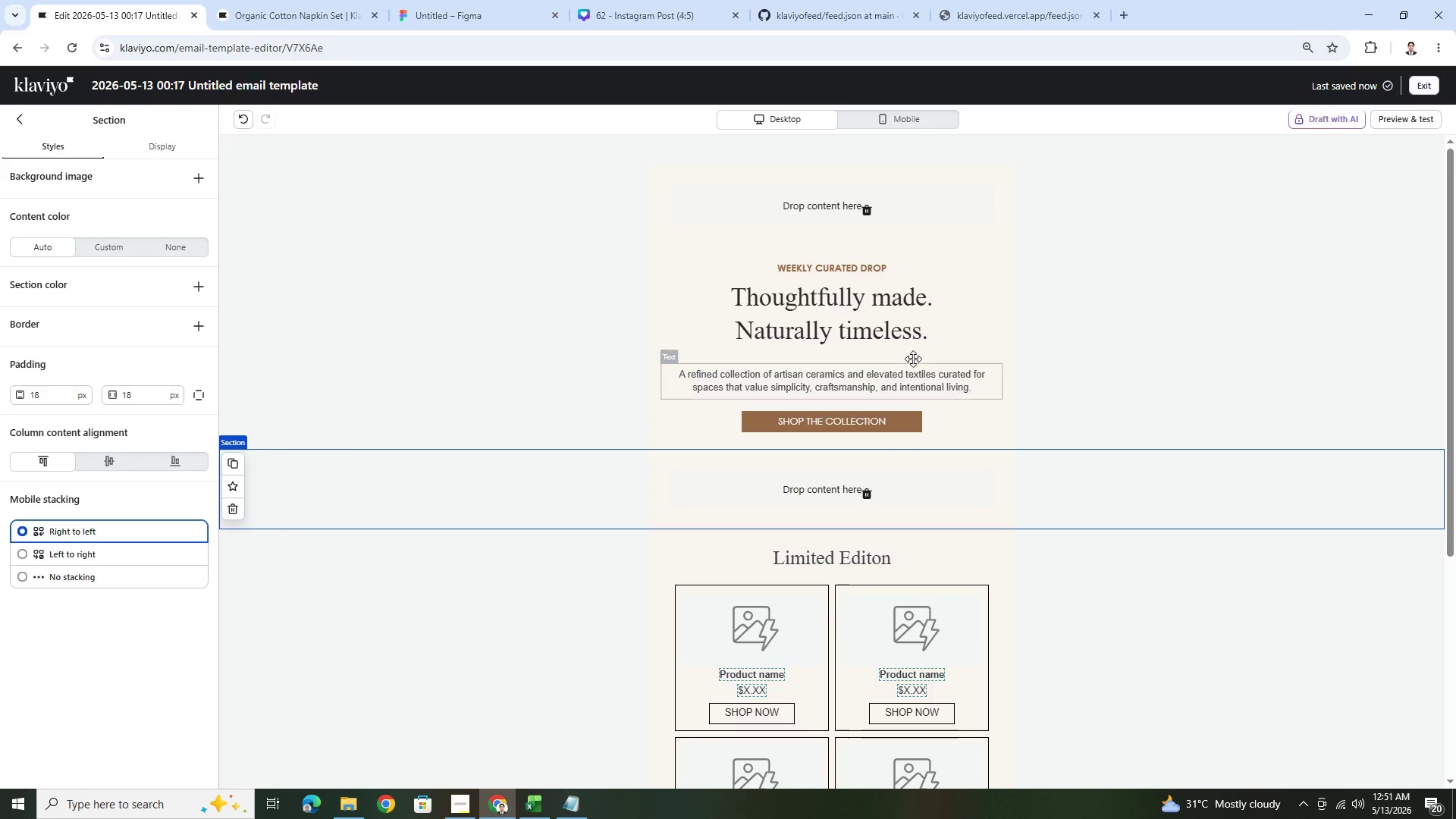 
double_click([836, 269])
 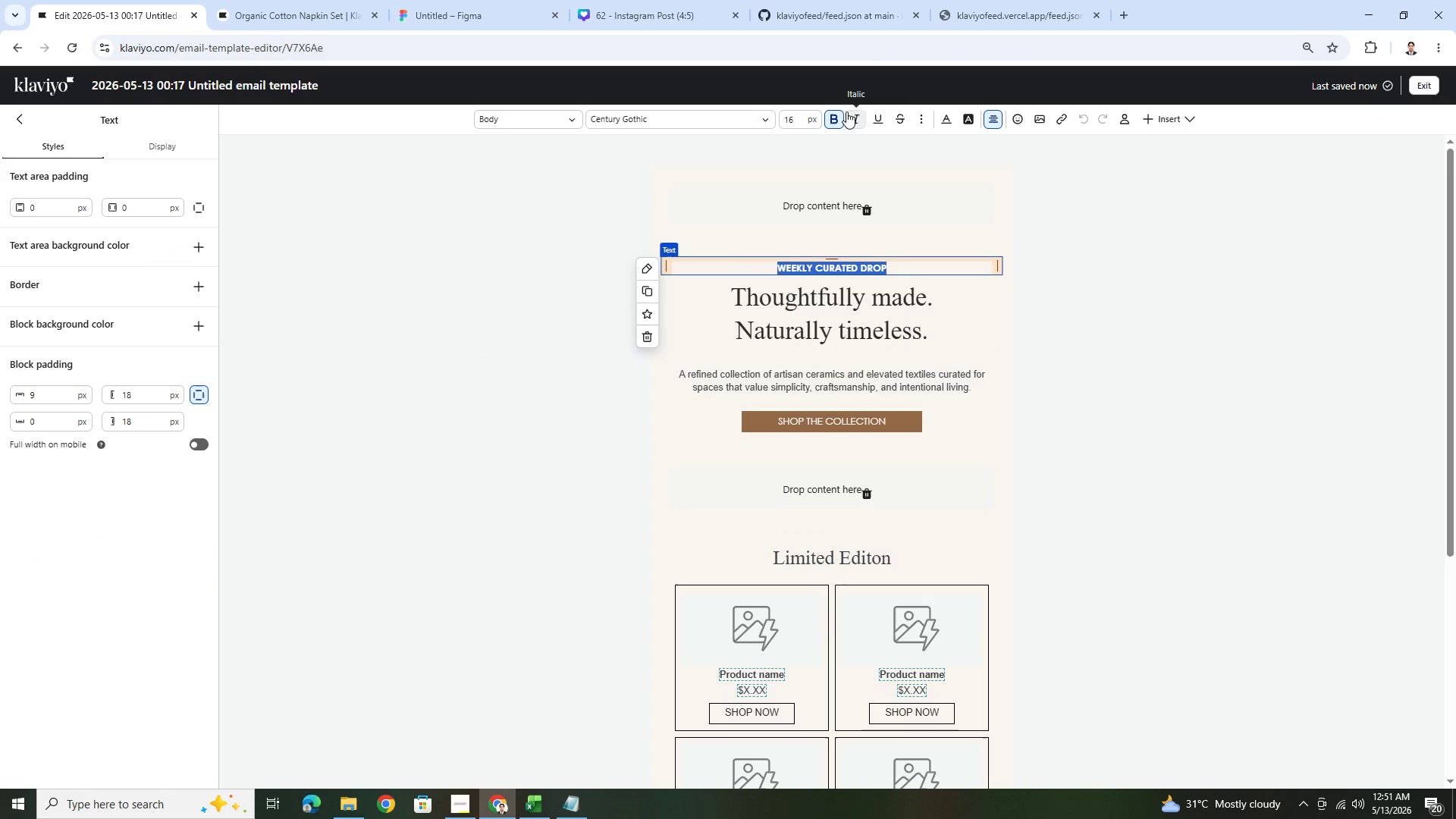 
left_click([946, 118])
 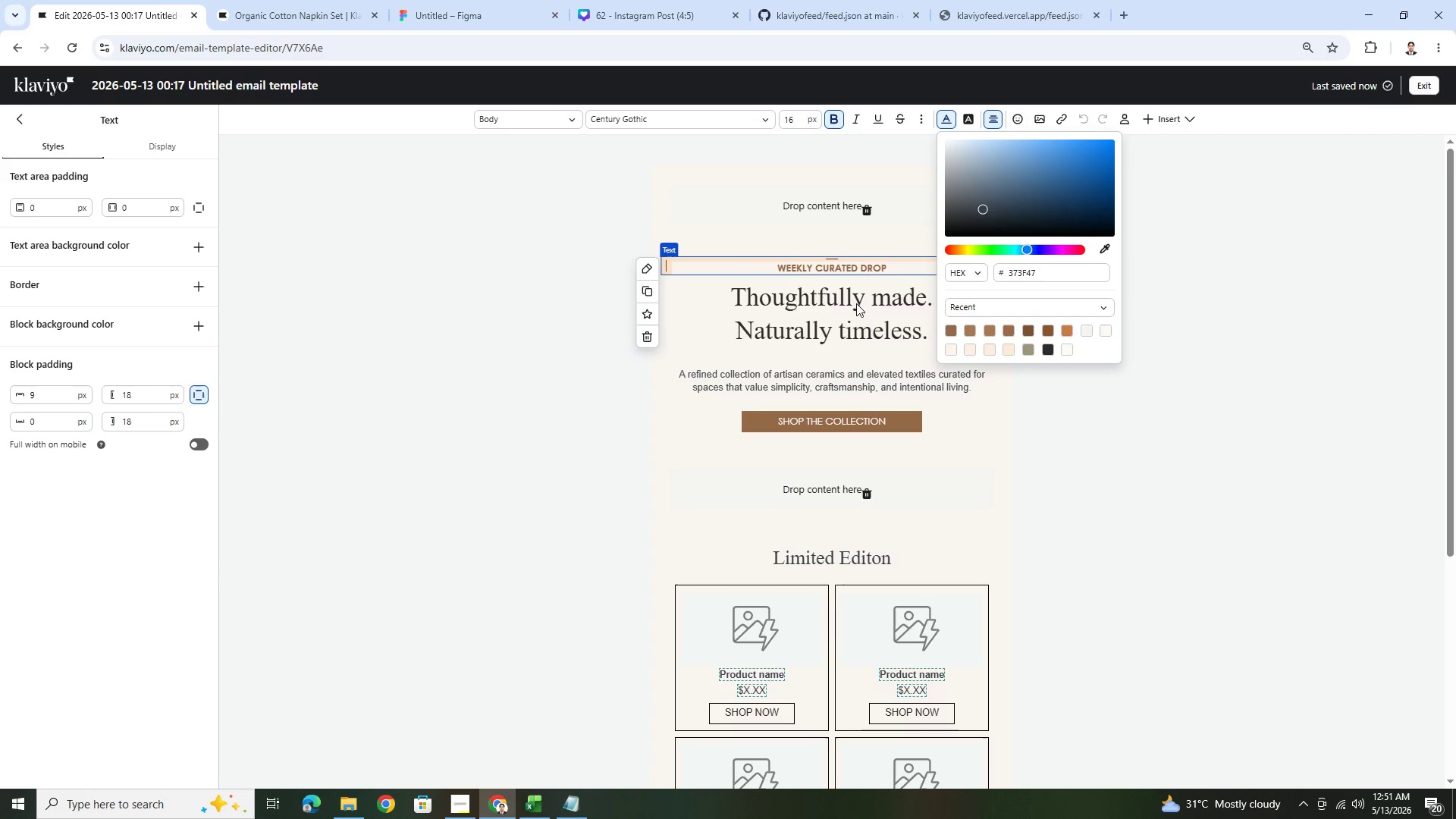 
left_click([861, 265])
 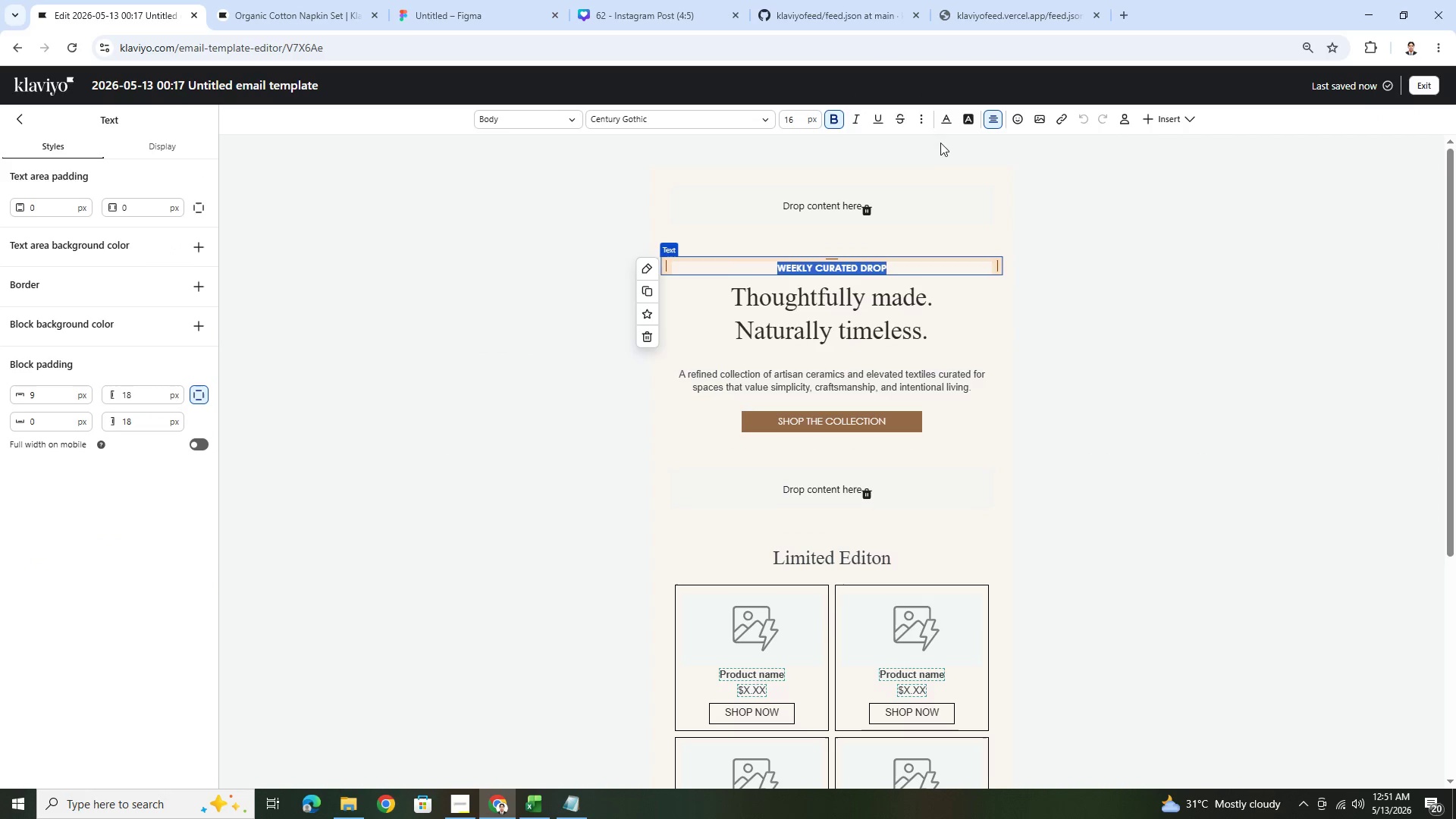 
left_click([949, 119])
 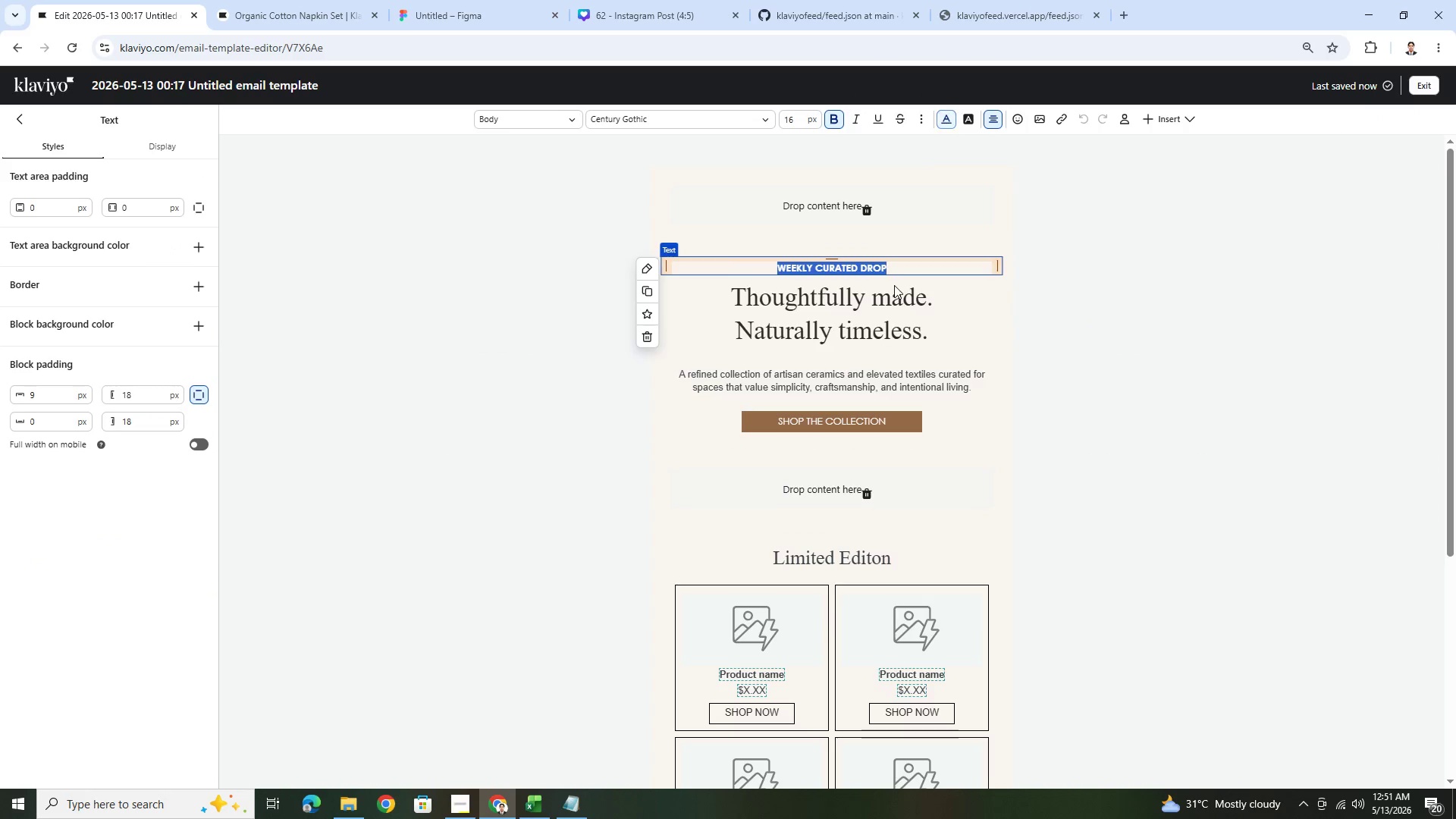 
double_click([890, 266])
 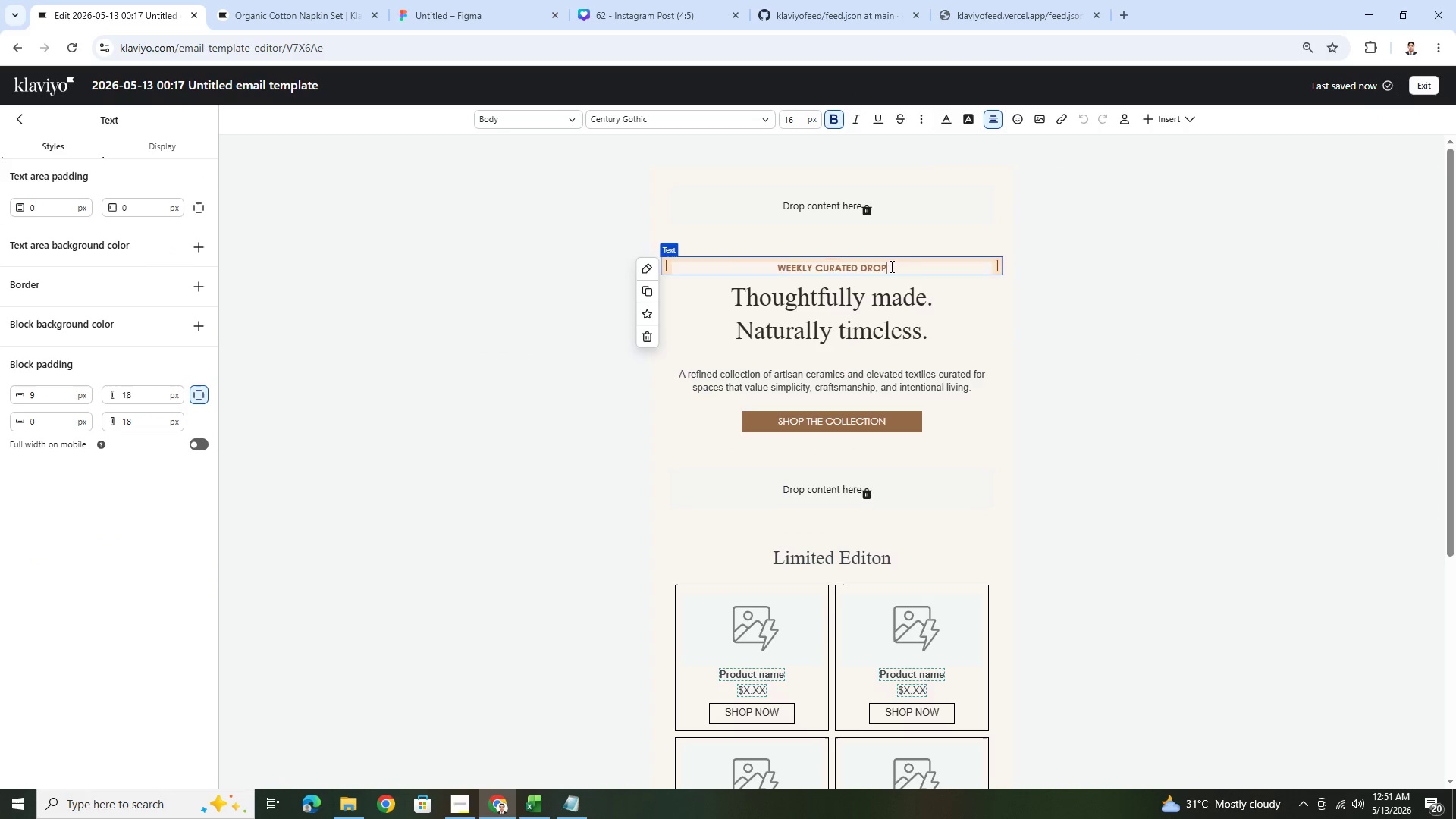 
triple_click([890, 266])
 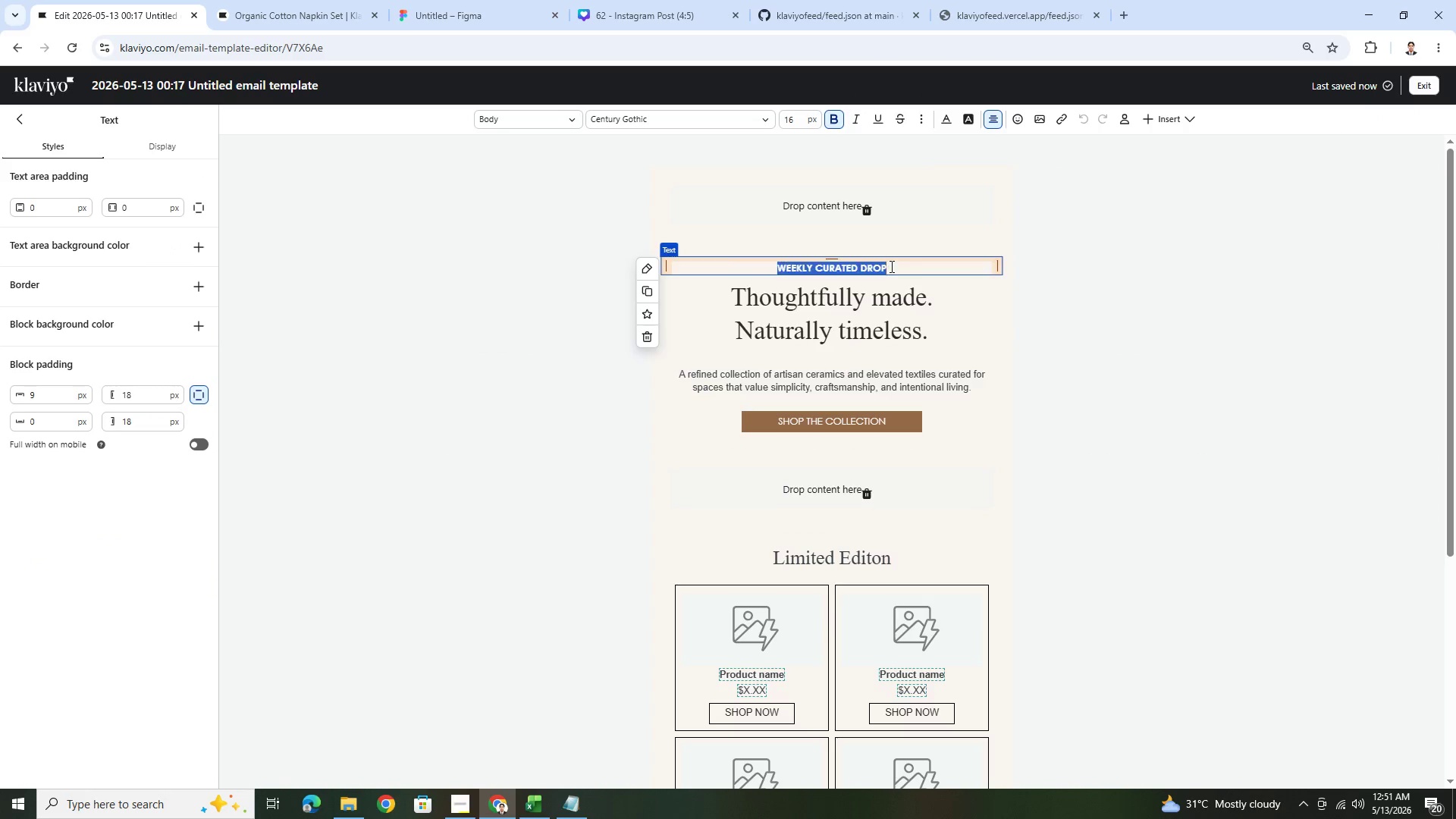 
triple_click([890, 266])
 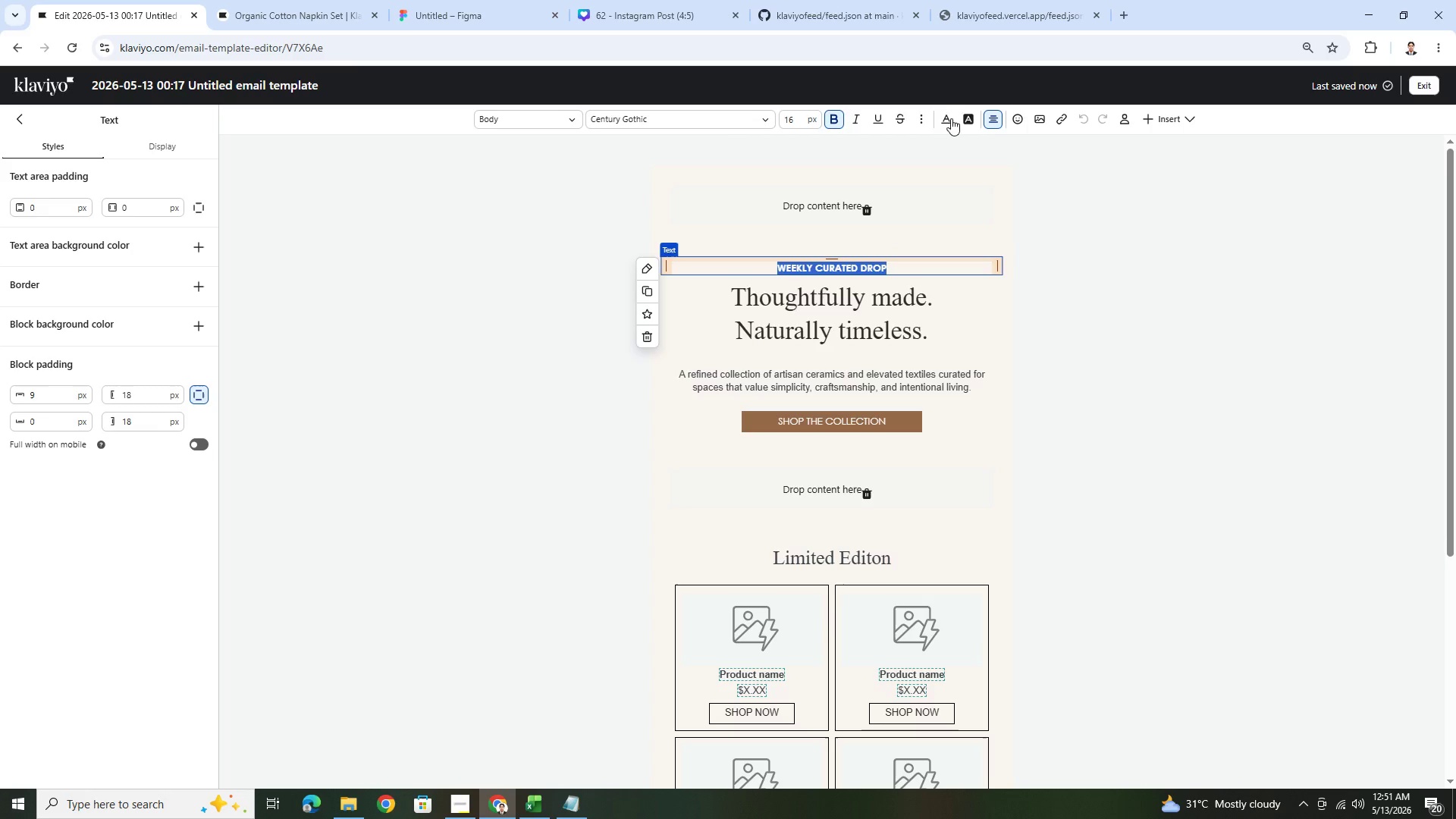 
left_click([955, 111])
 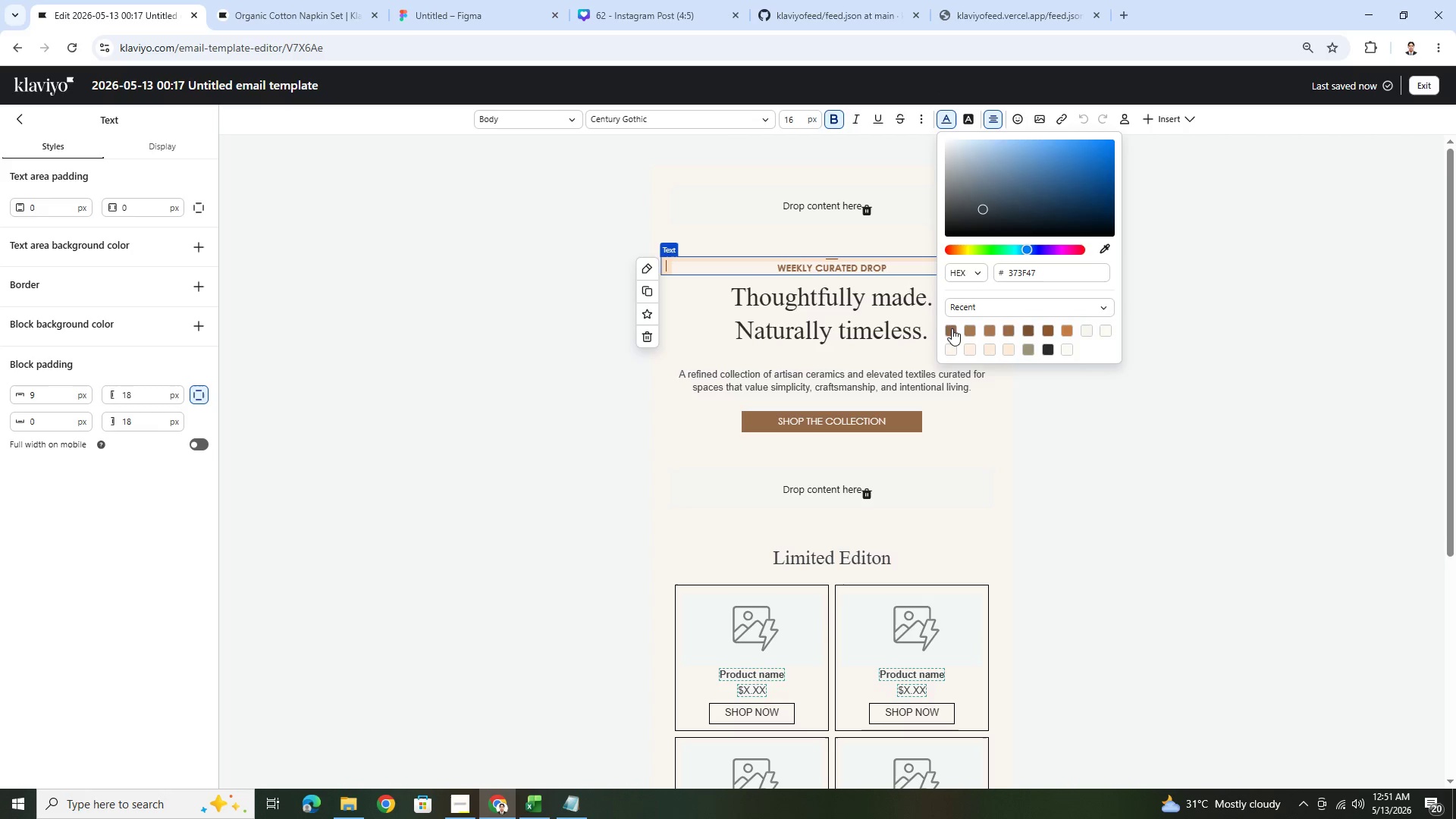 
left_click([1013, 491])
 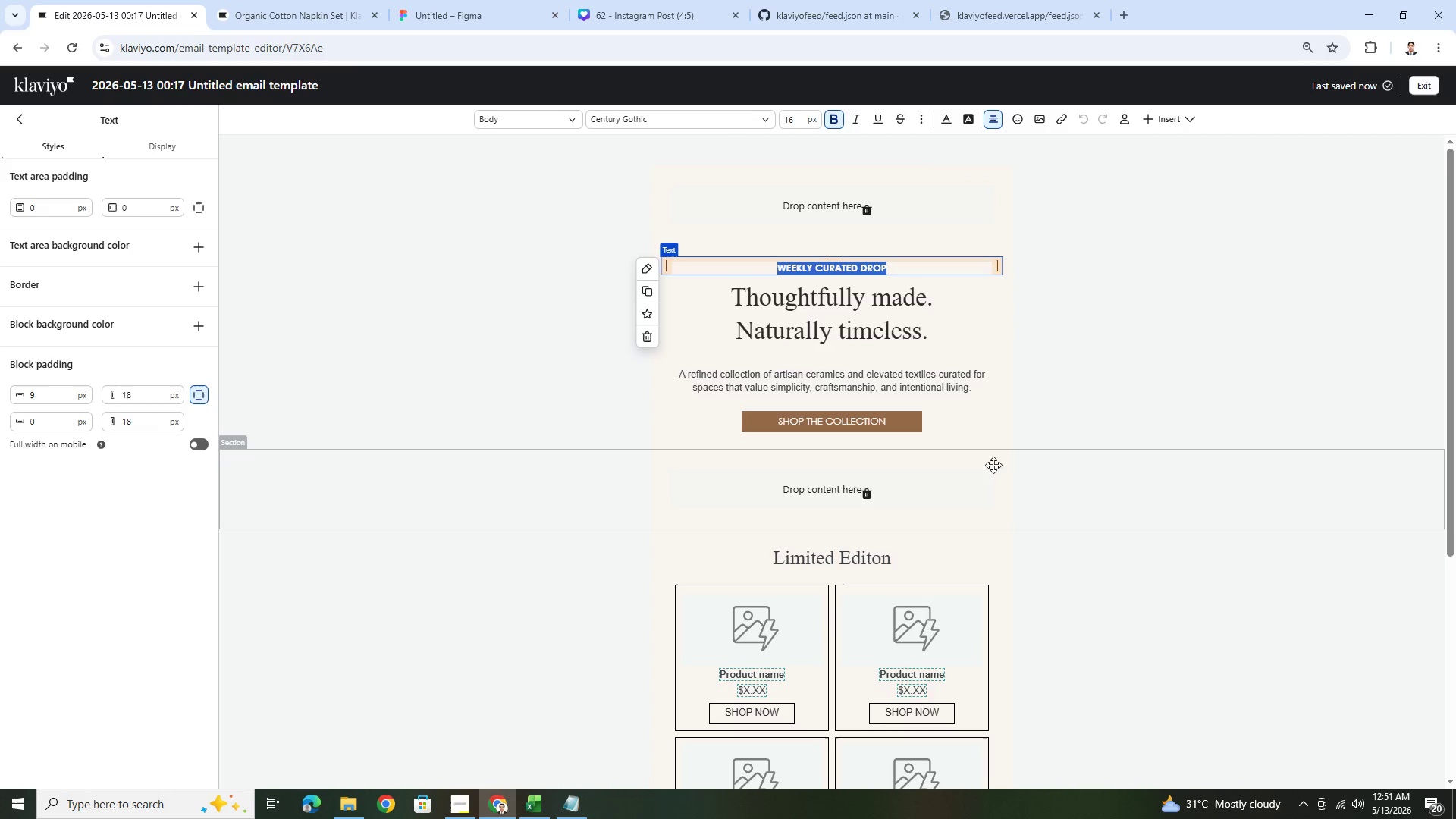 
left_click([930, 364])
 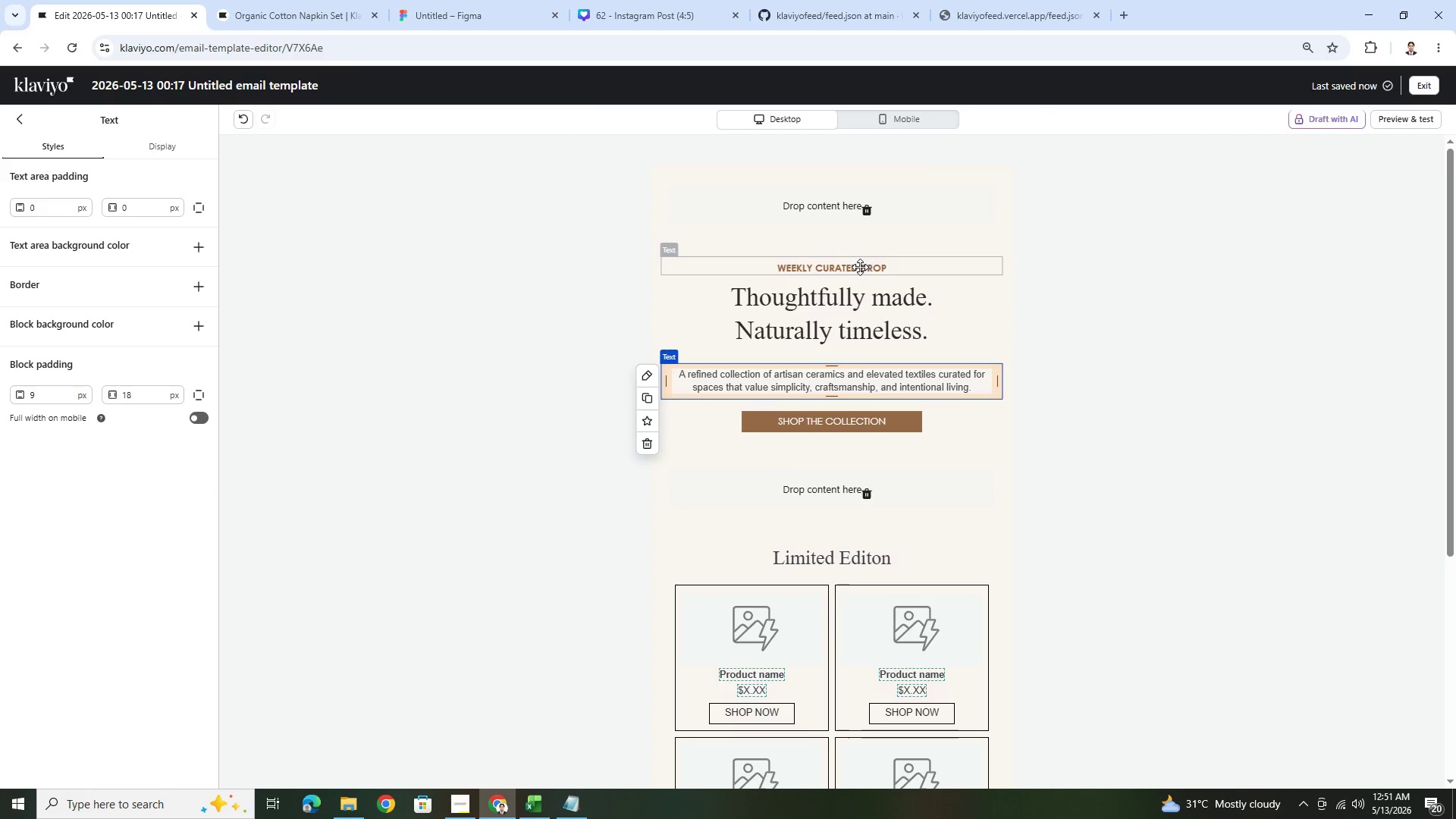 
double_click([857, 266])
 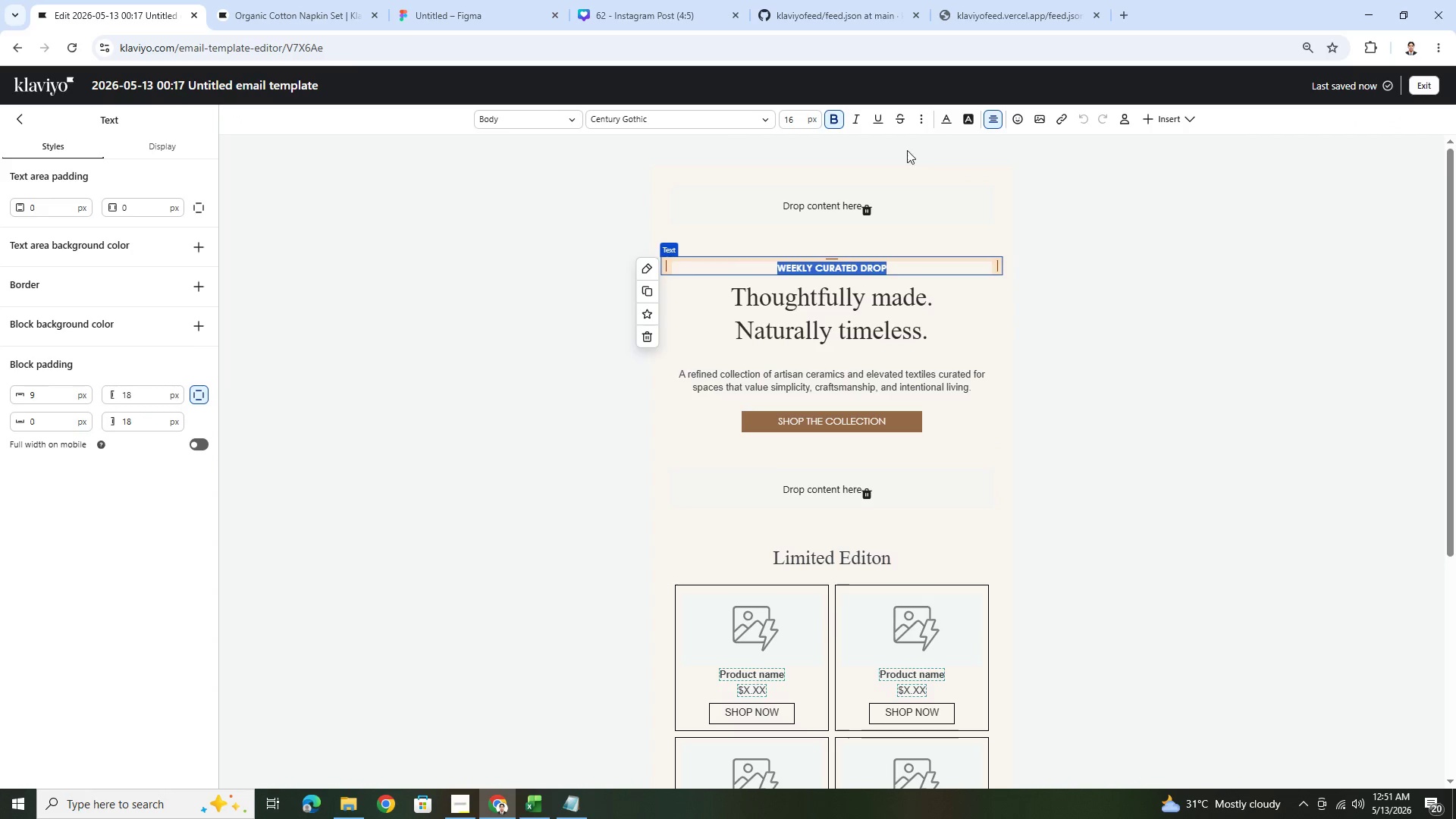 
left_click([947, 122])
 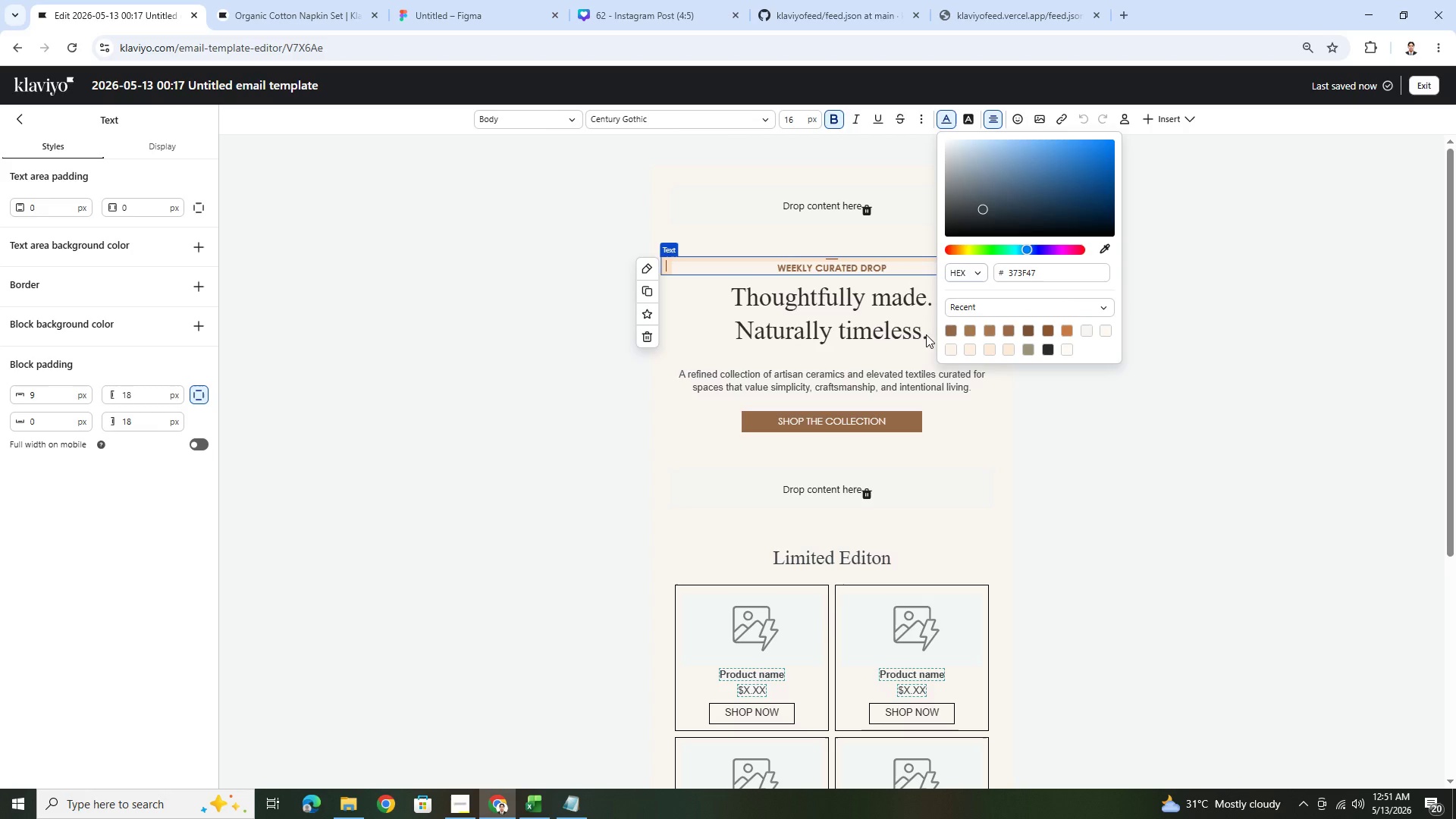 
left_click([949, 329])
 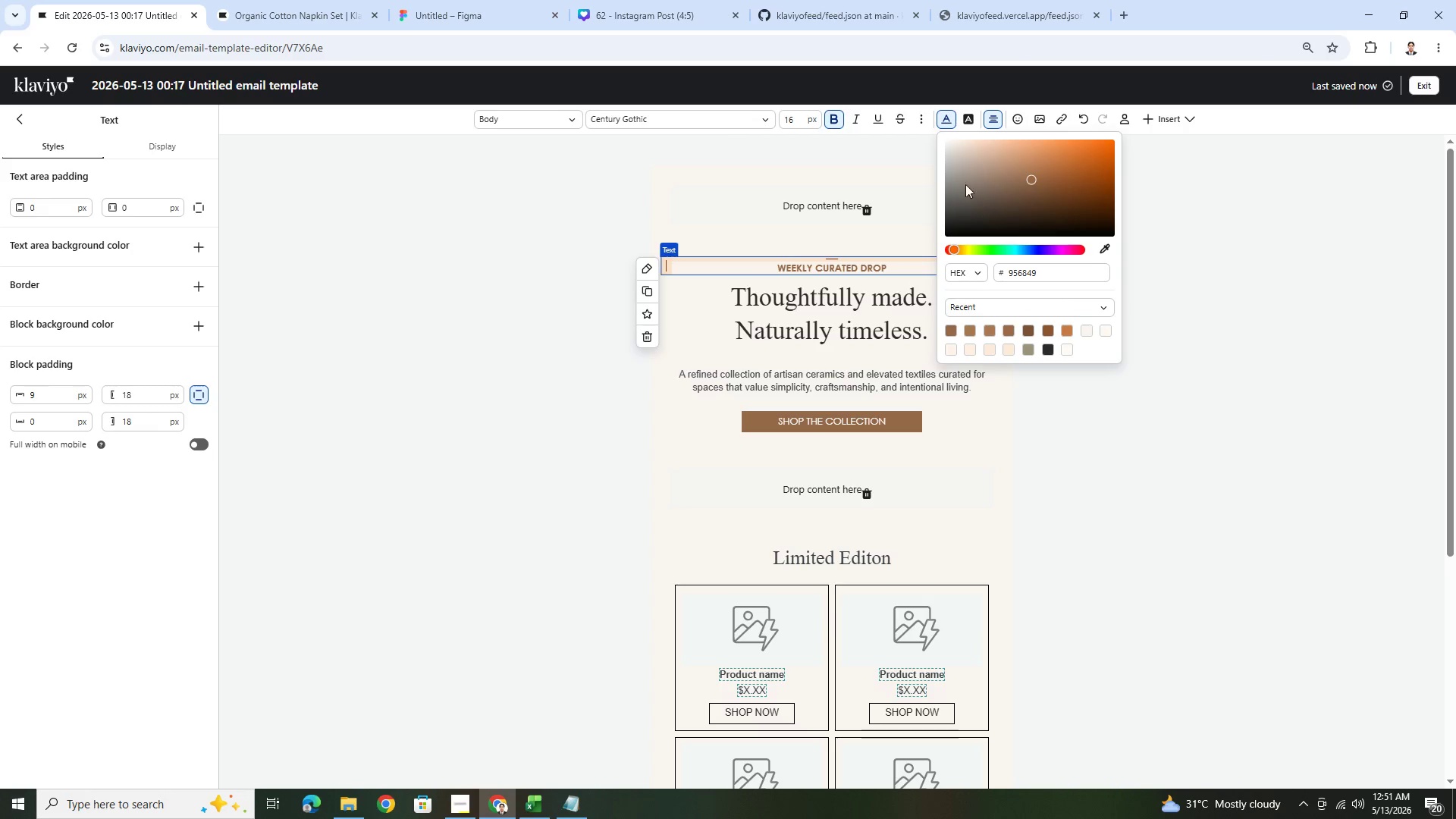 
left_click([999, 152])
 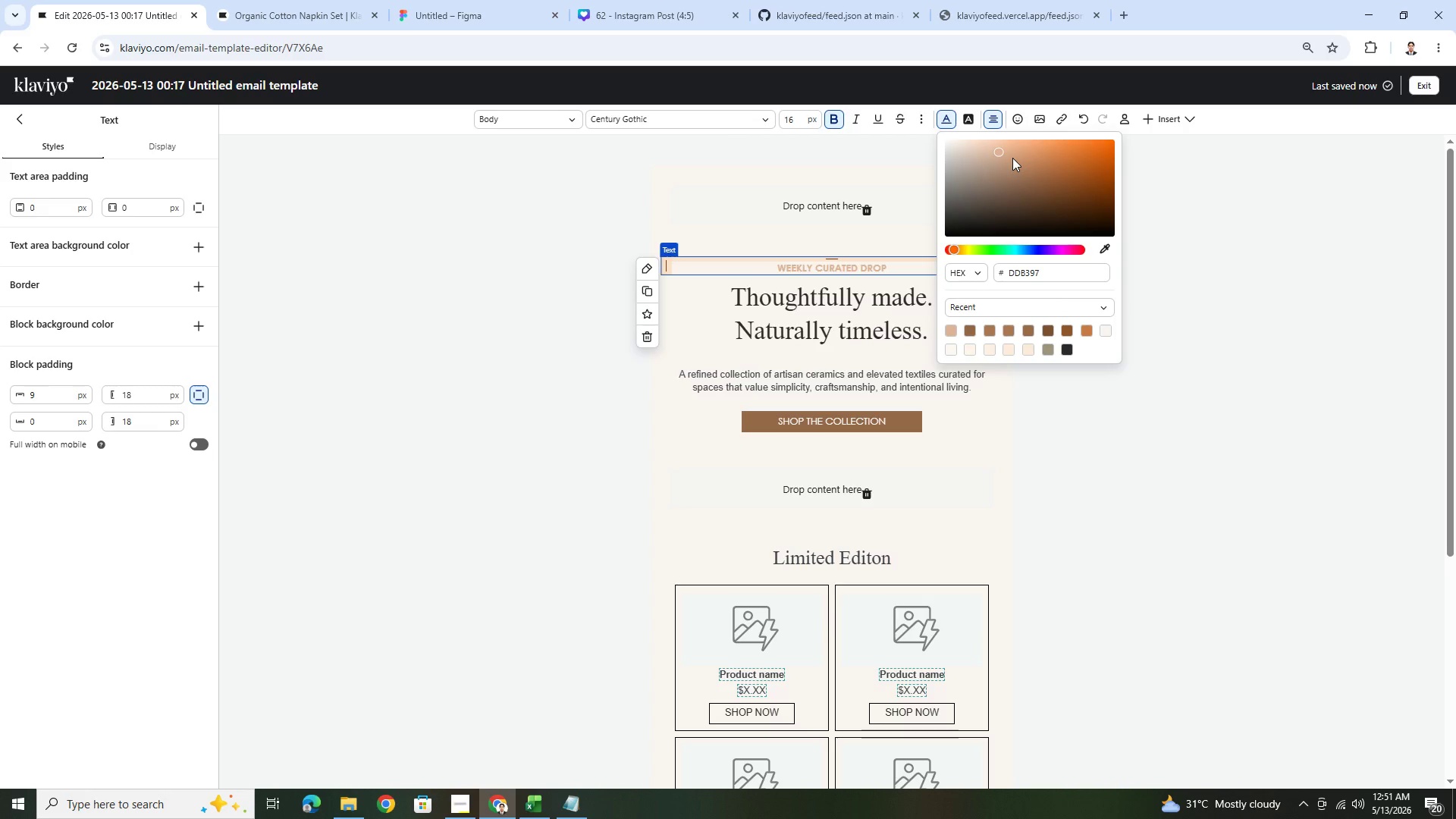 
left_click([1015, 164])
 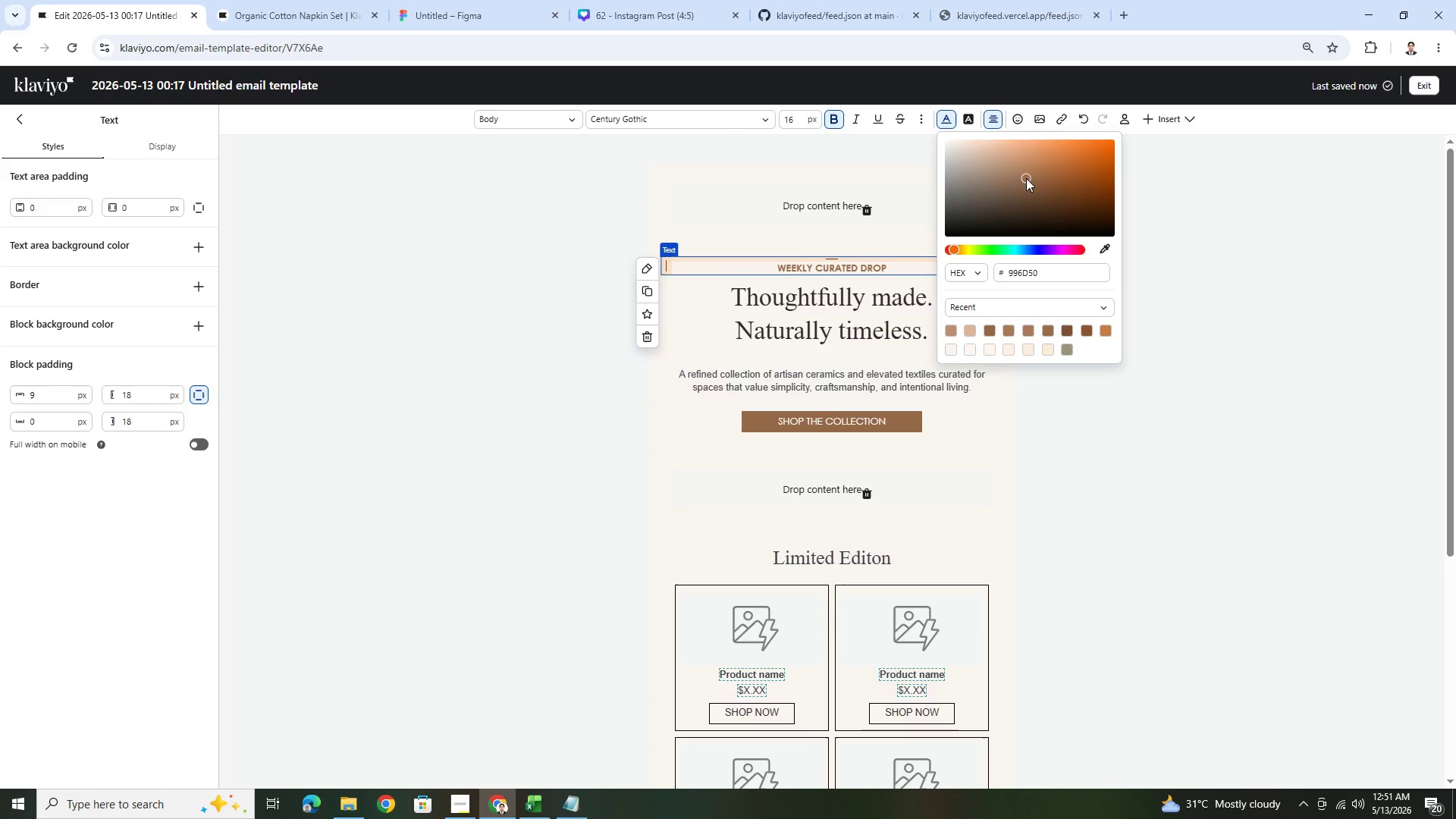 
double_click([1025, 160])
 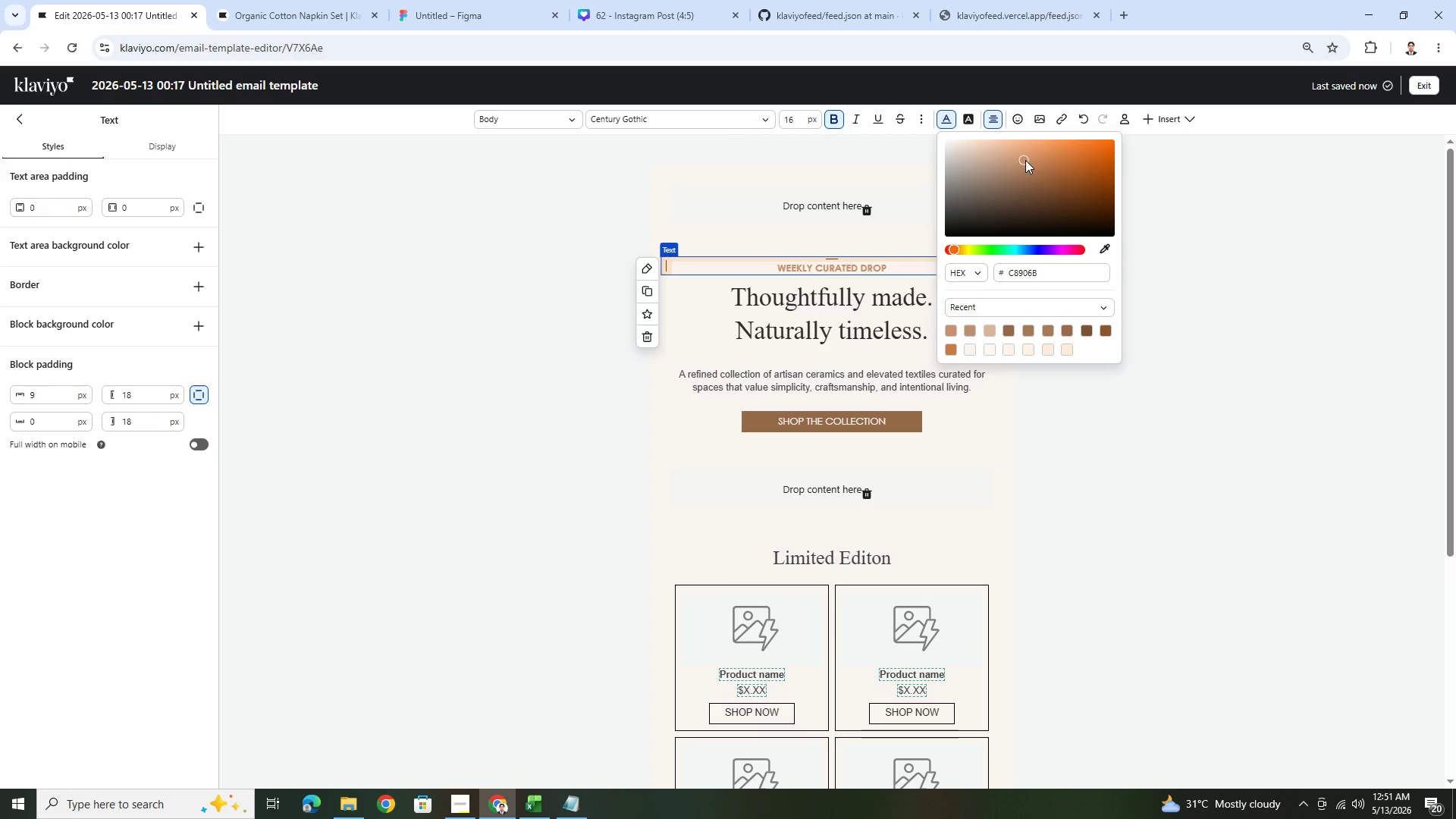 
left_click([1025, 164])
 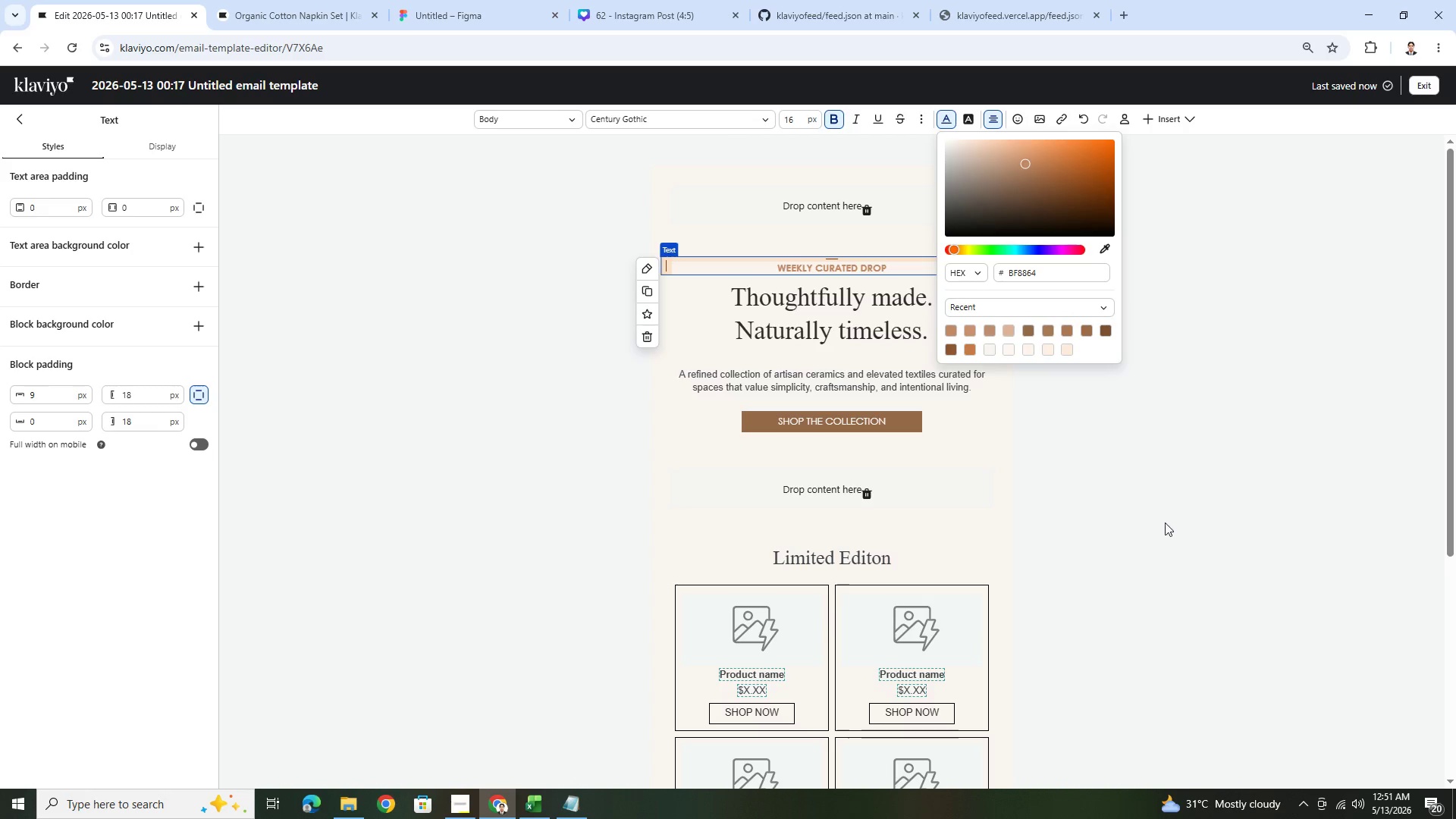 
double_click([1162, 527])
 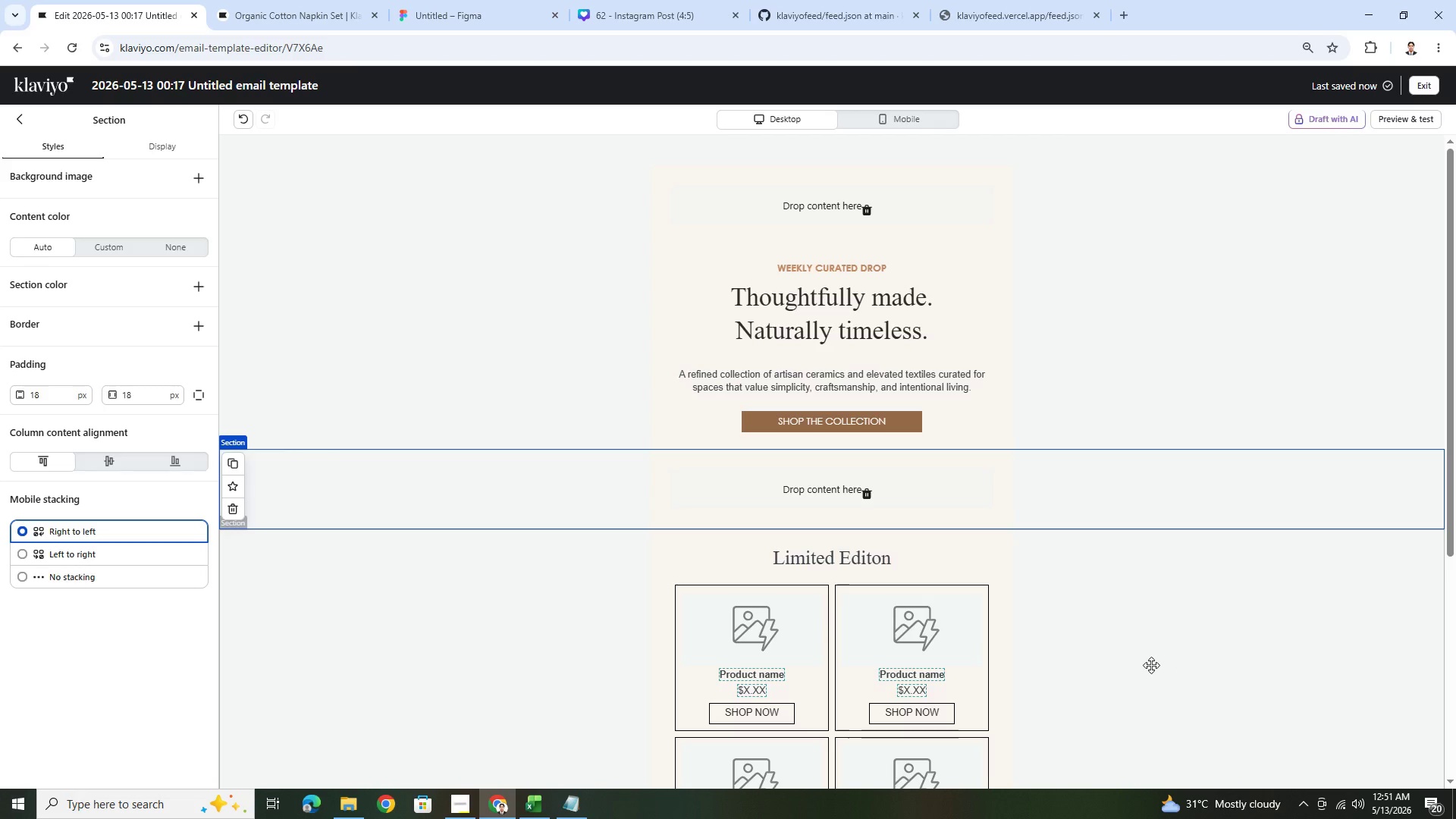 
wait(11.92)
 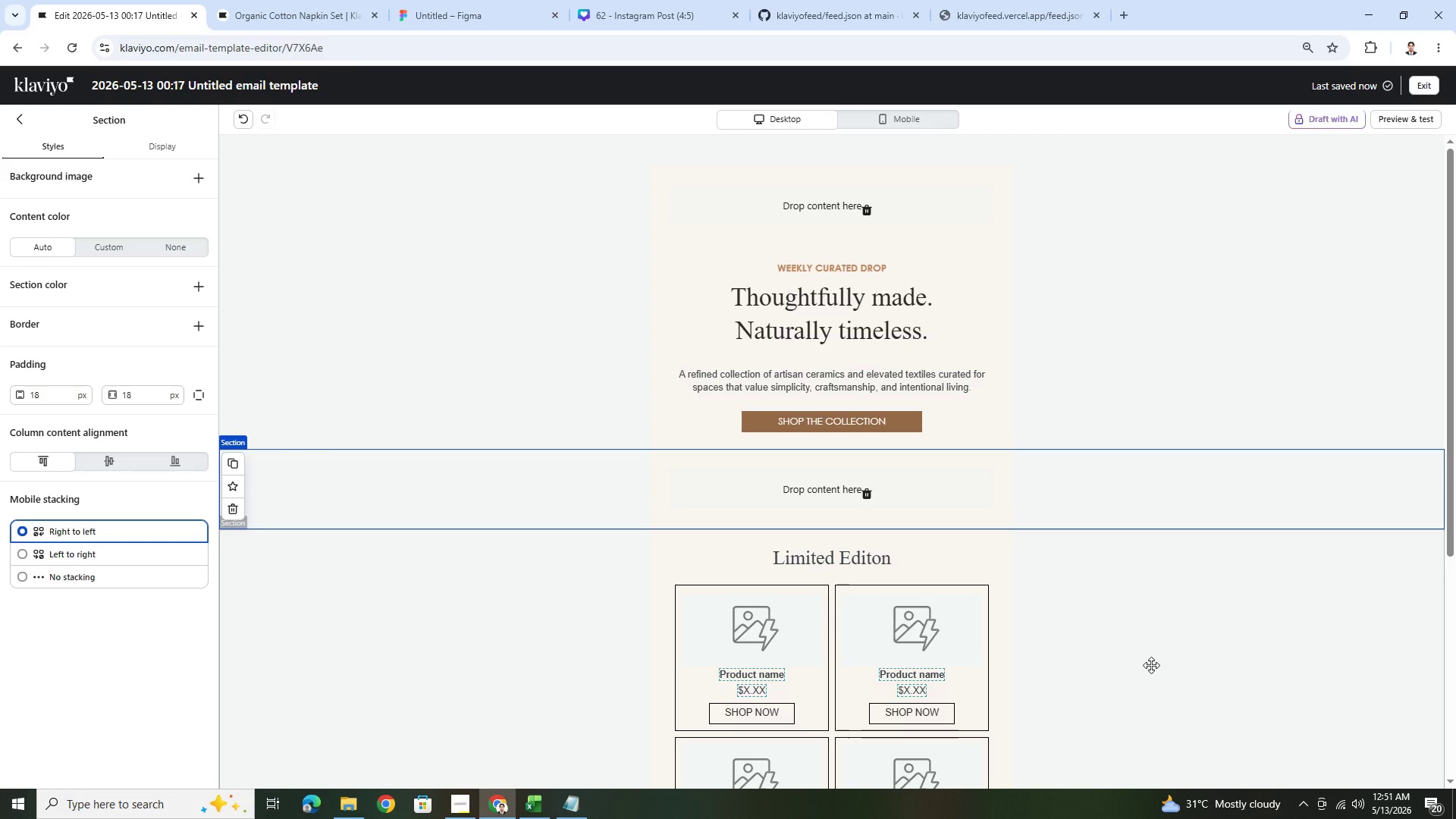 
left_click([918, 117])
 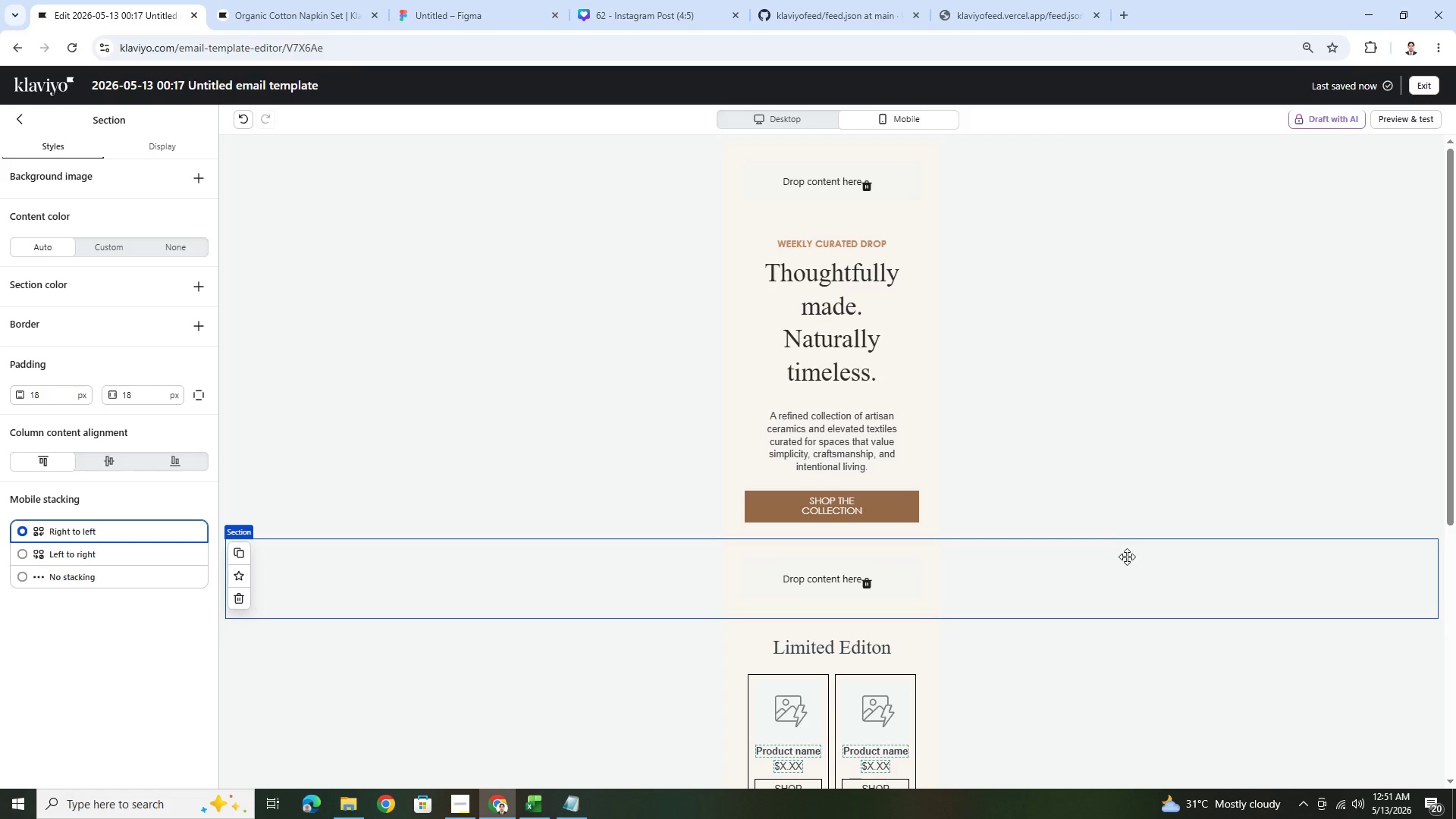 
left_click([797, 401])
 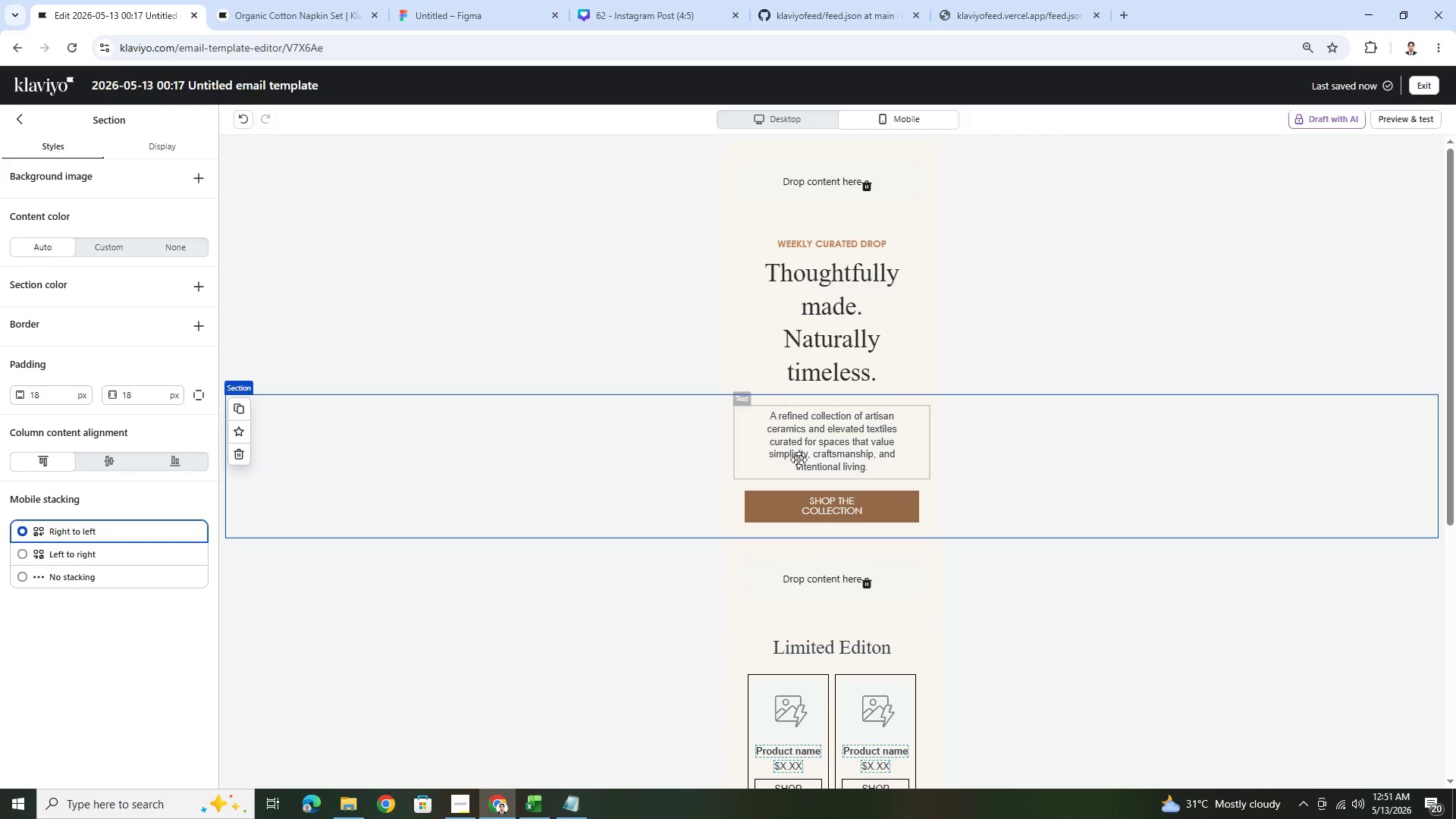 
left_click([799, 460])
 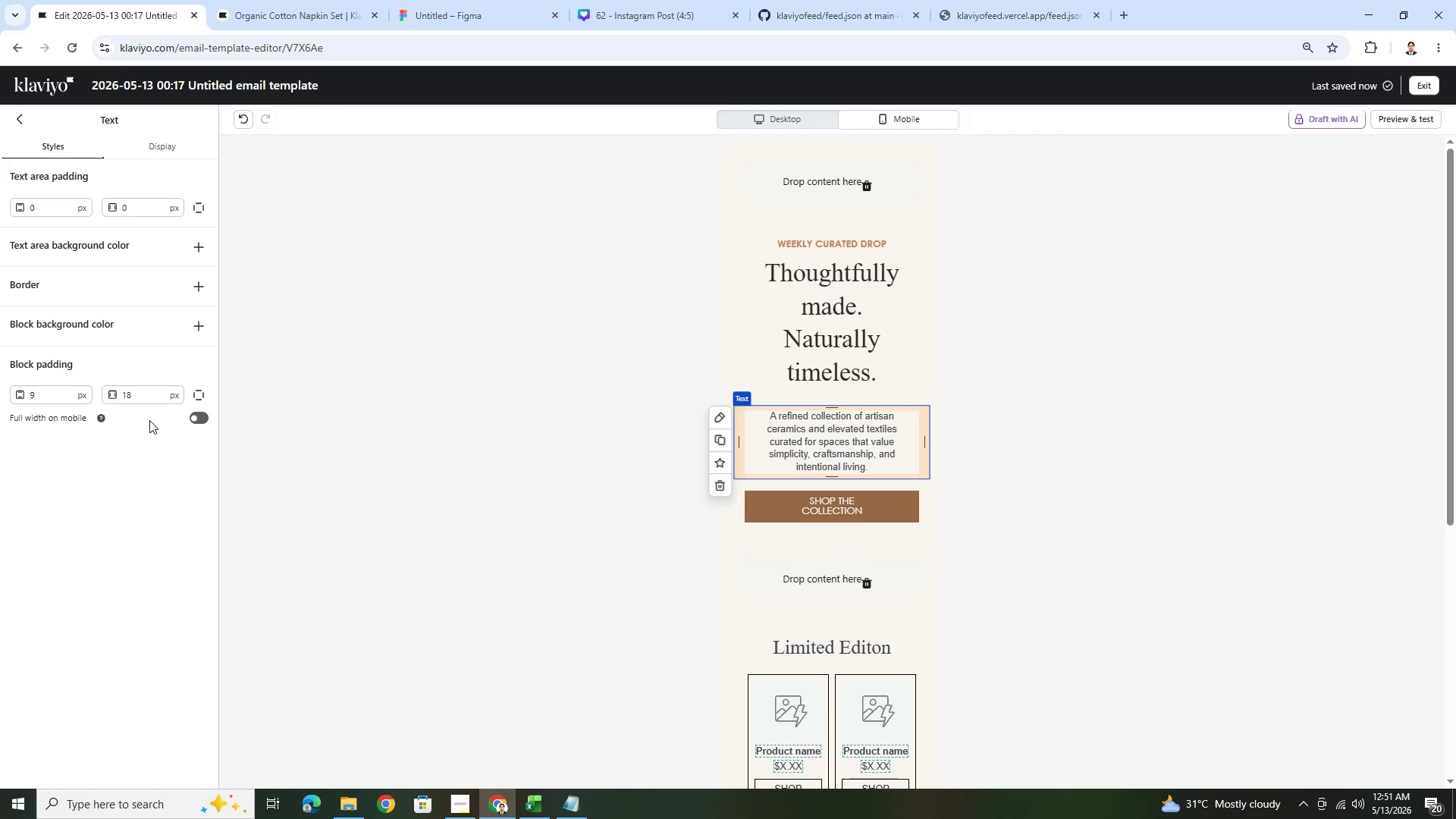 
left_click([206, 415])
 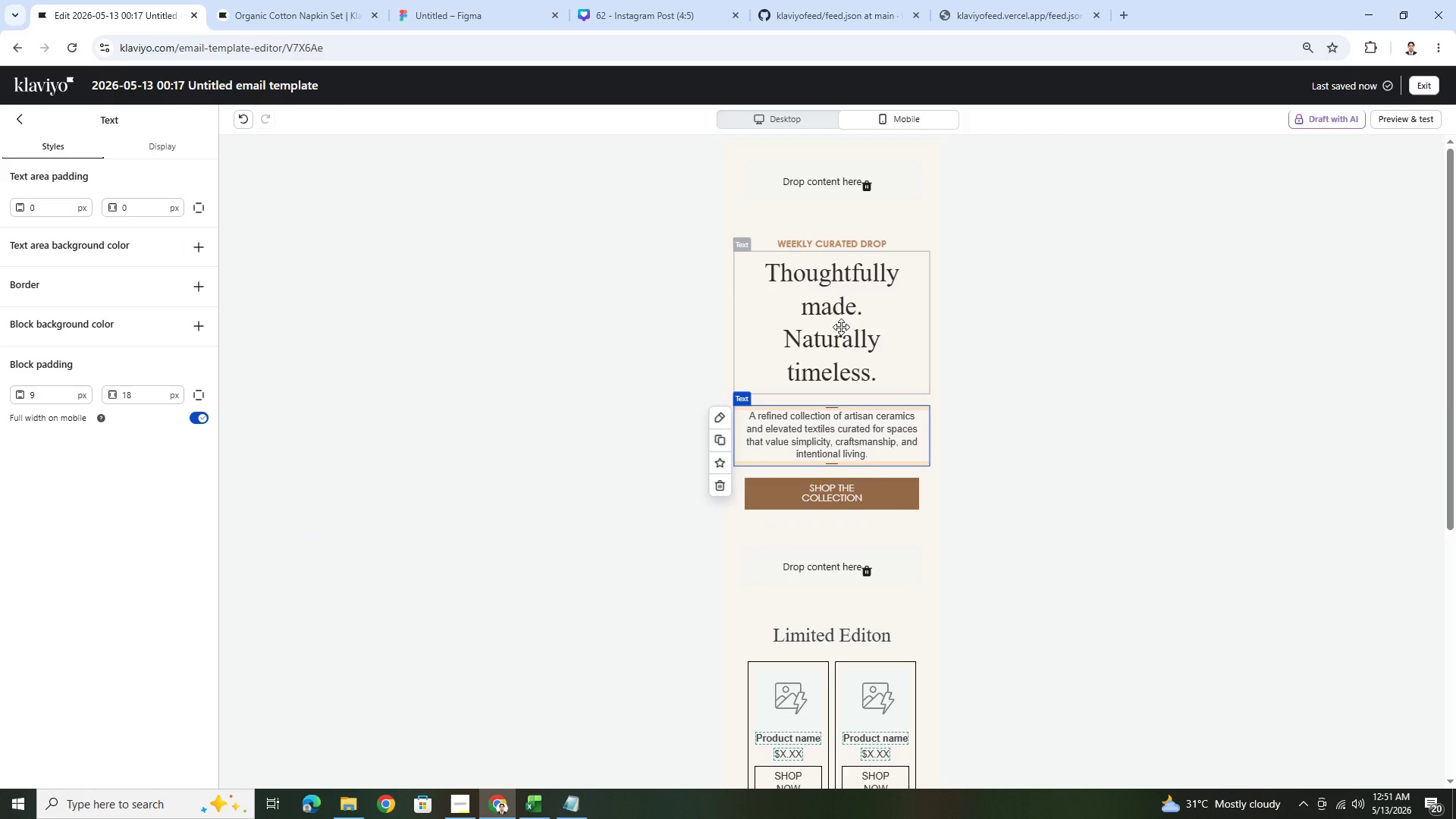 
left_click([841, 327])
 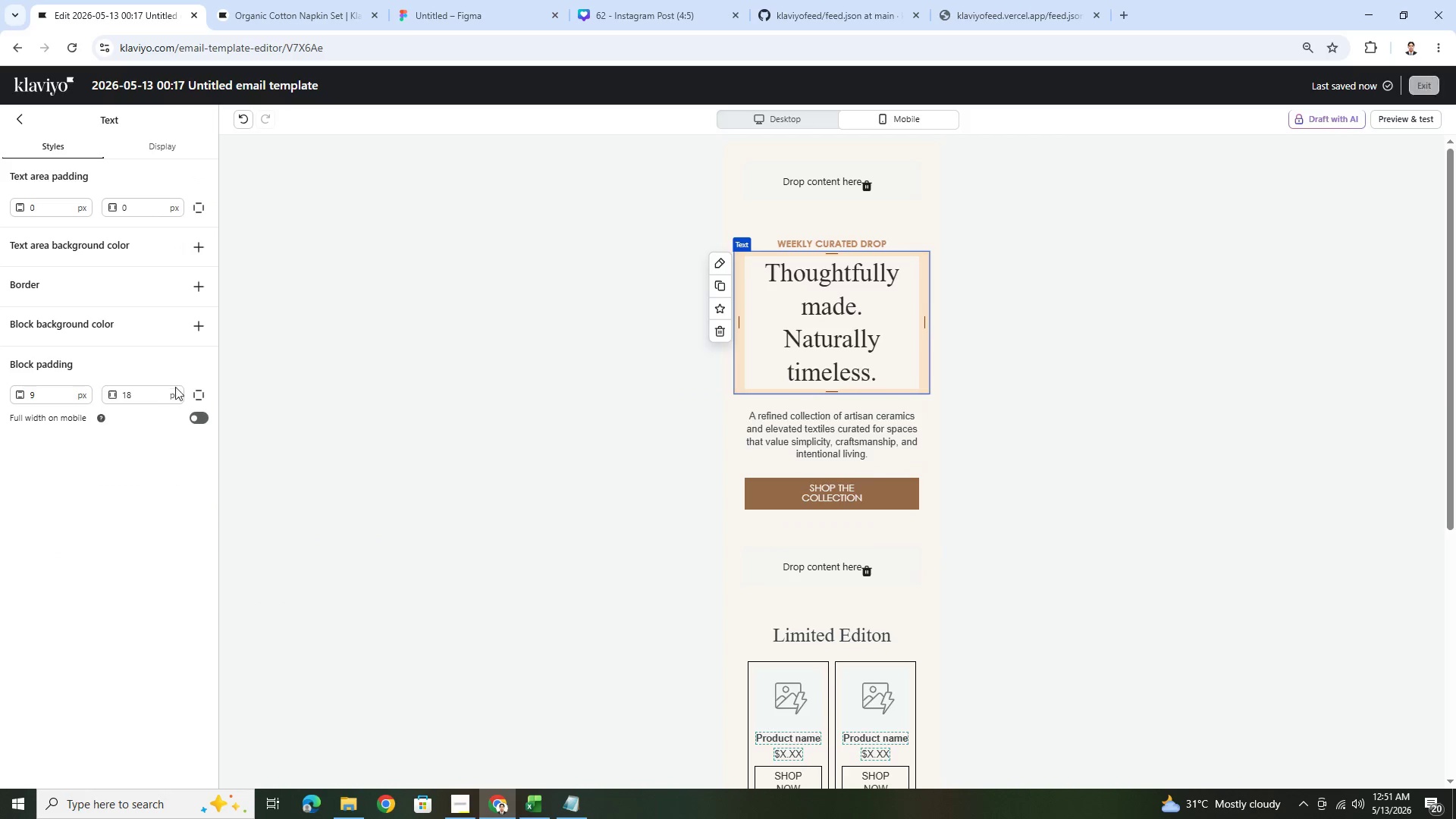 
left_click([198, 416])
 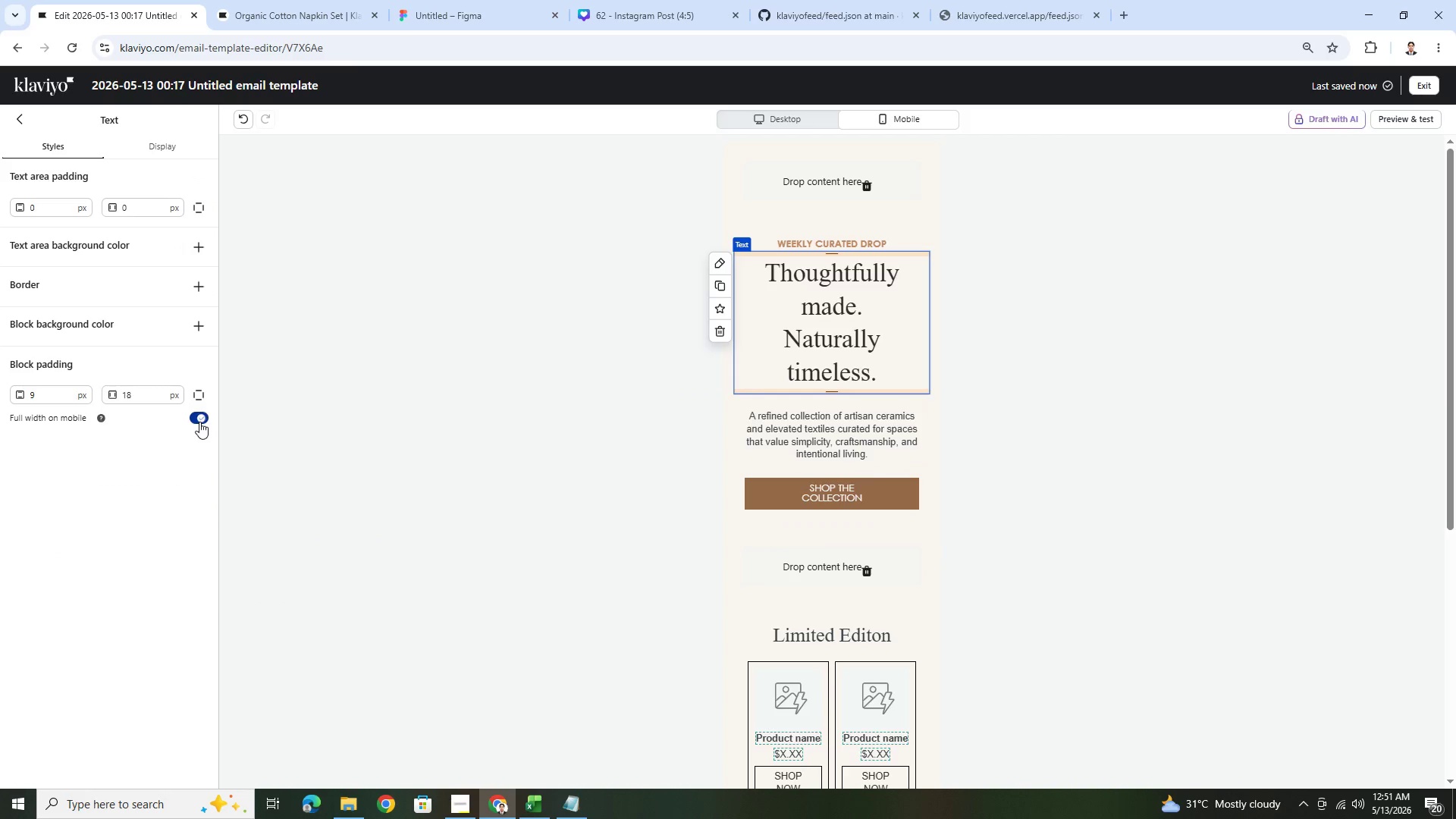 
double_click([198, 420])
 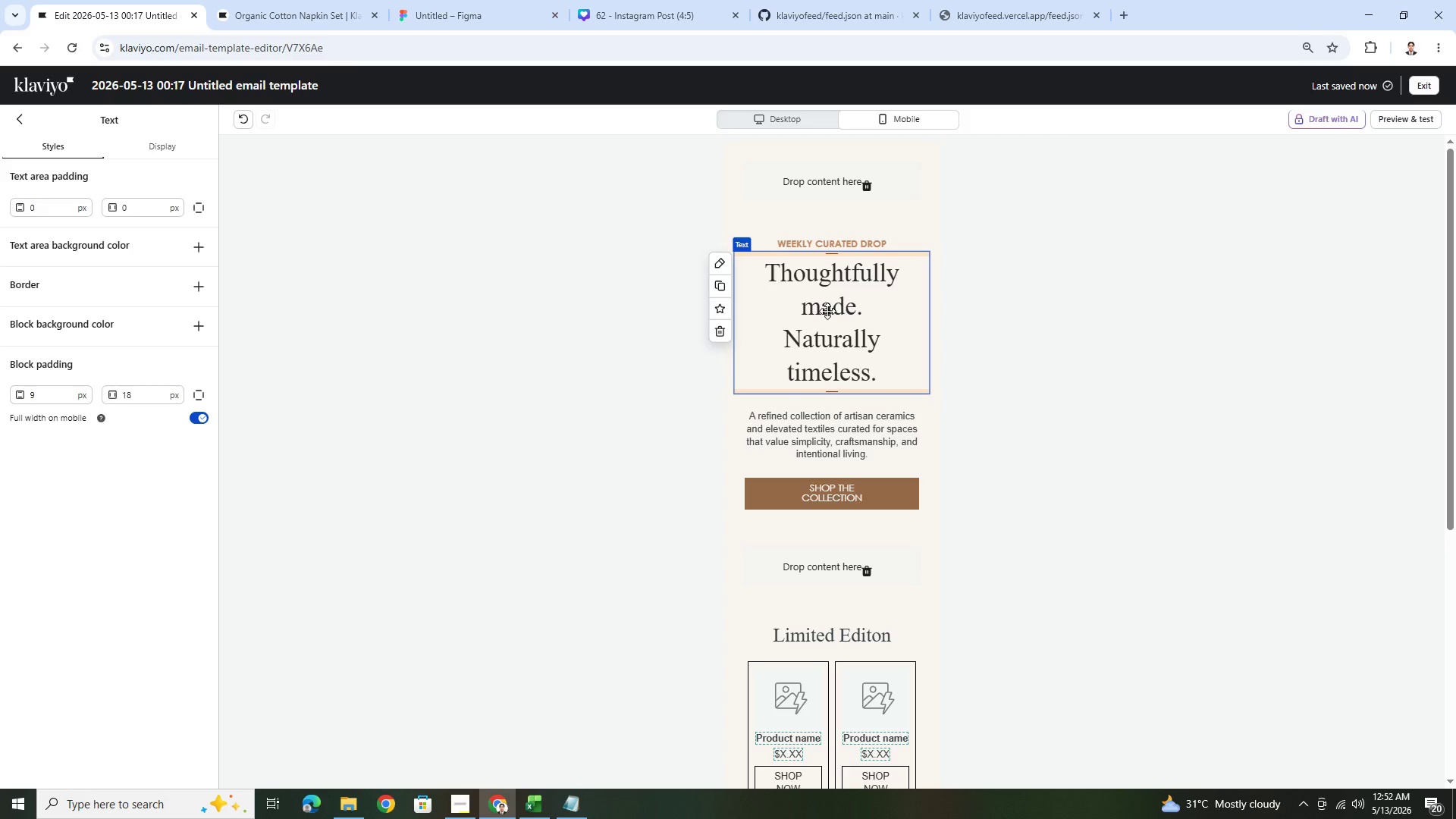 
wait(5.23)
 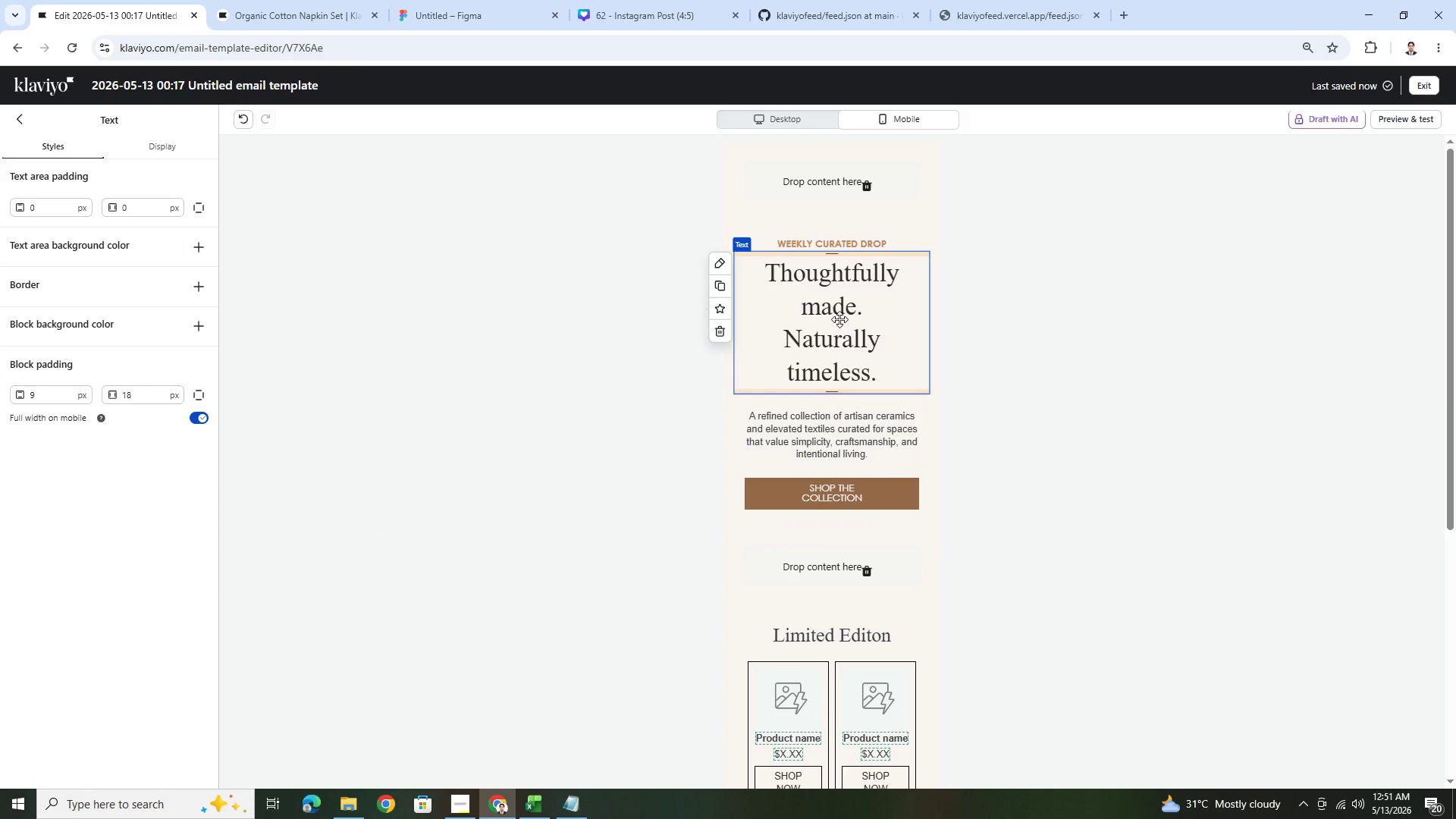 
double_click([817, 271])
 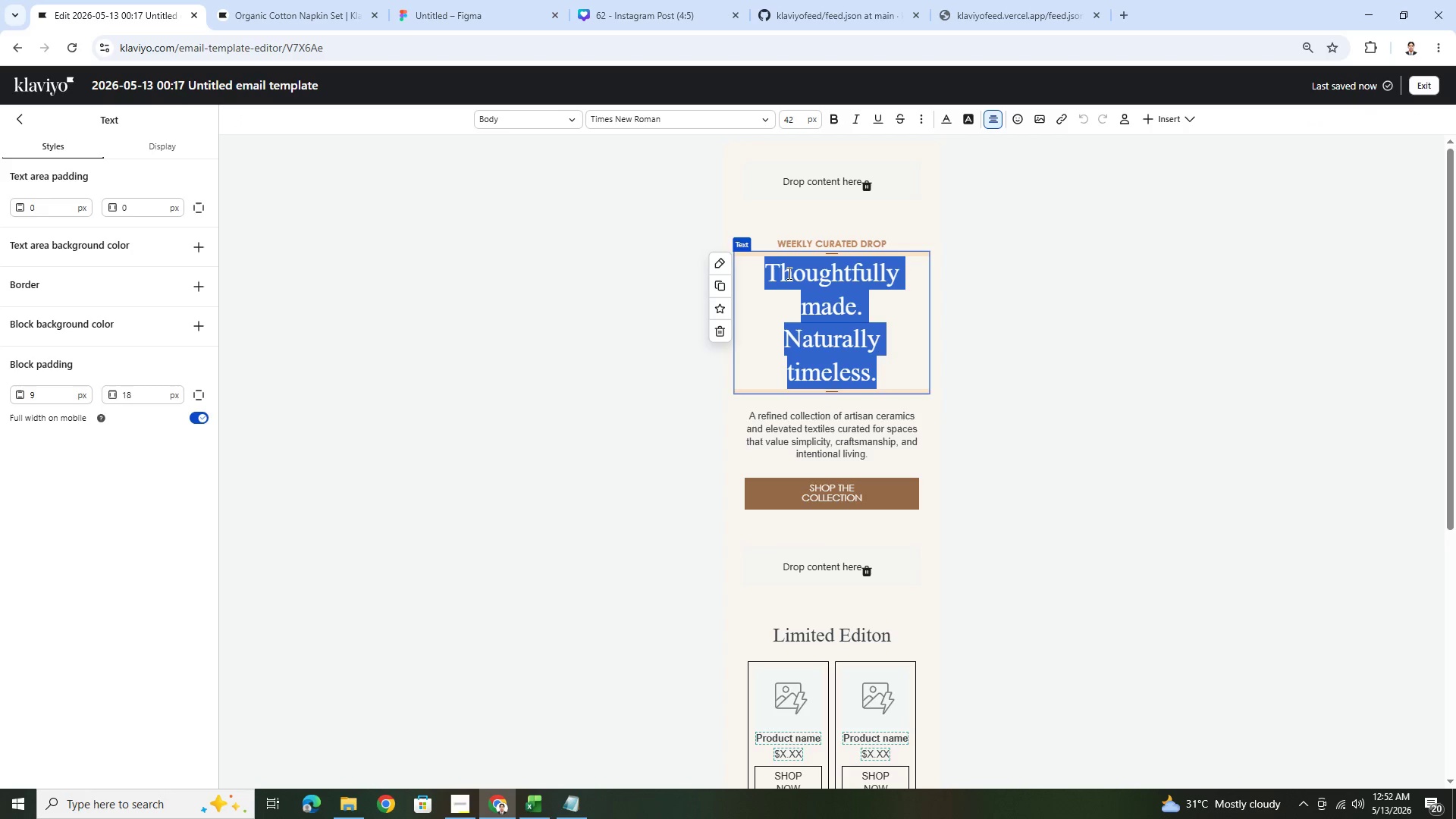 
left_click([751, 271])
 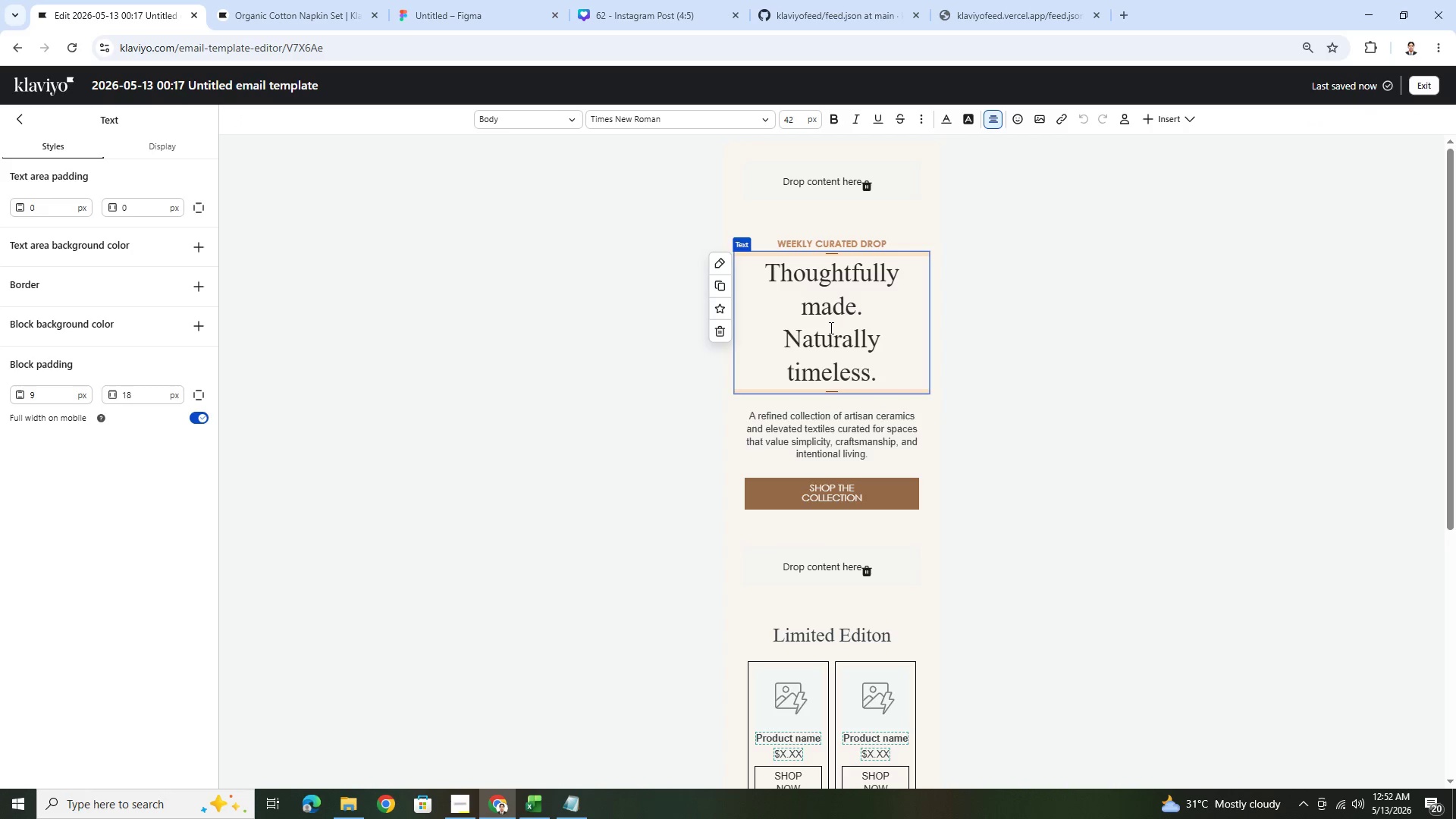 
double_click([830, 328])
 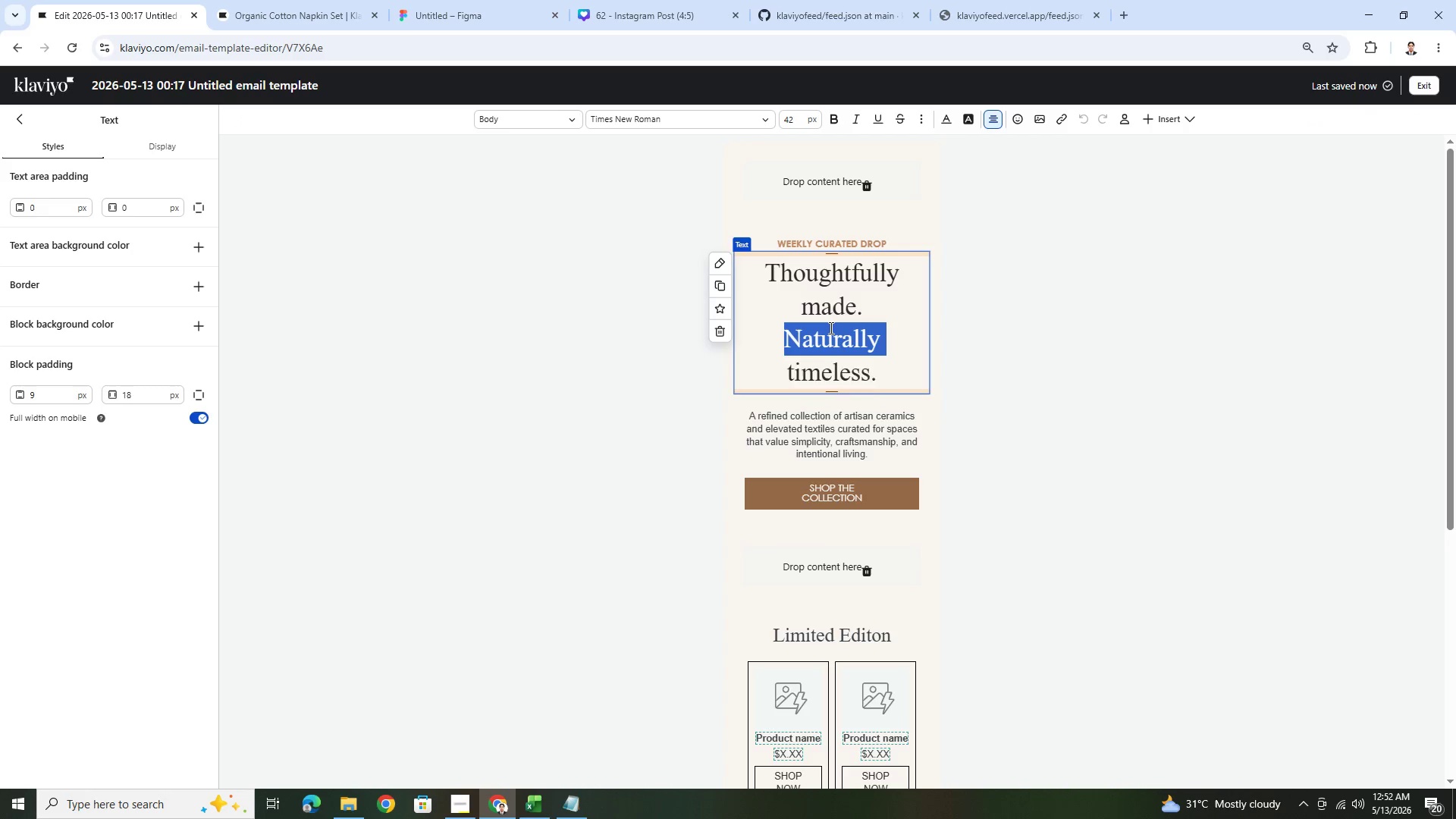 
triple_click([830, 328])
 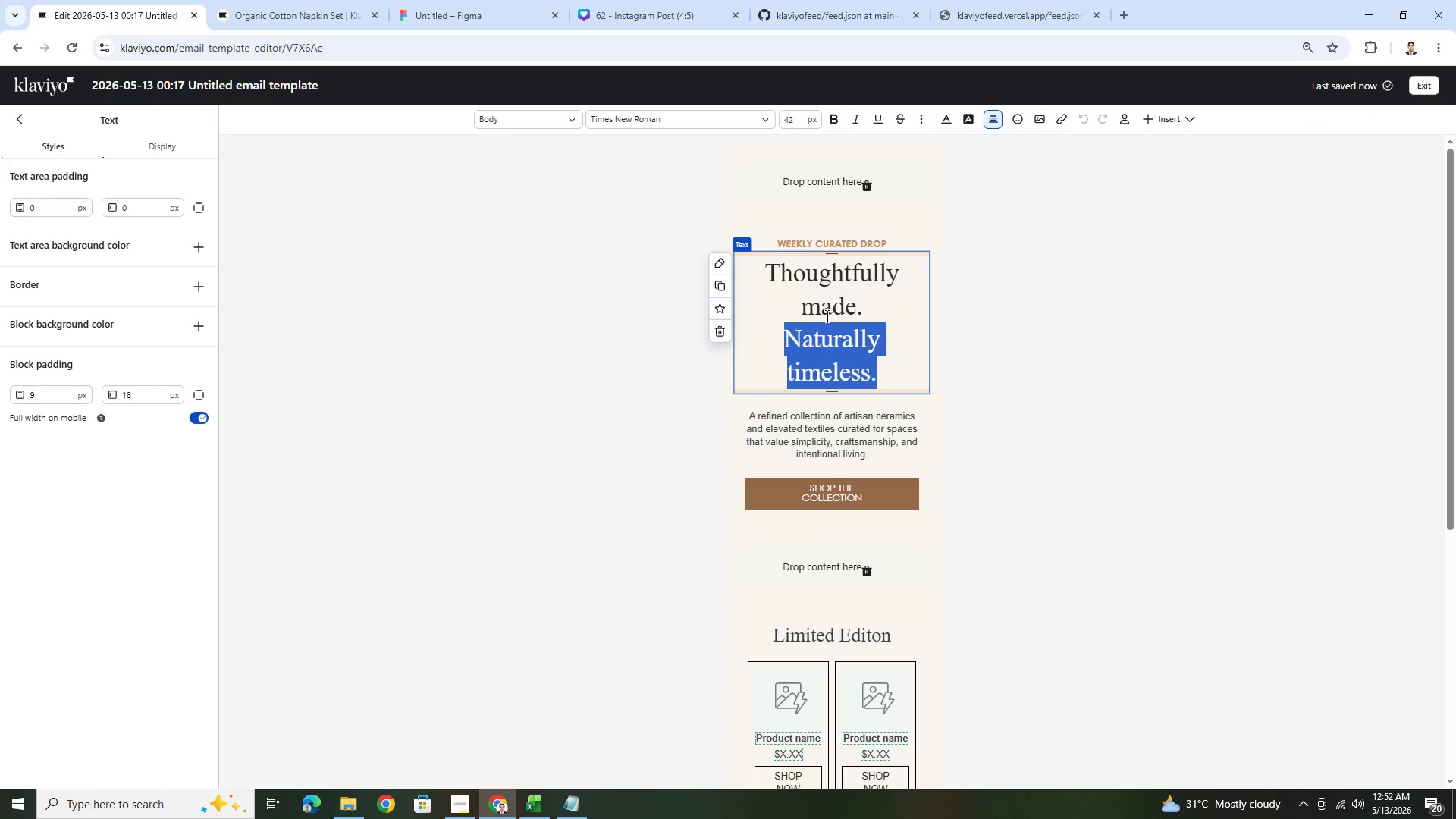 
left_click([1062, 392])
 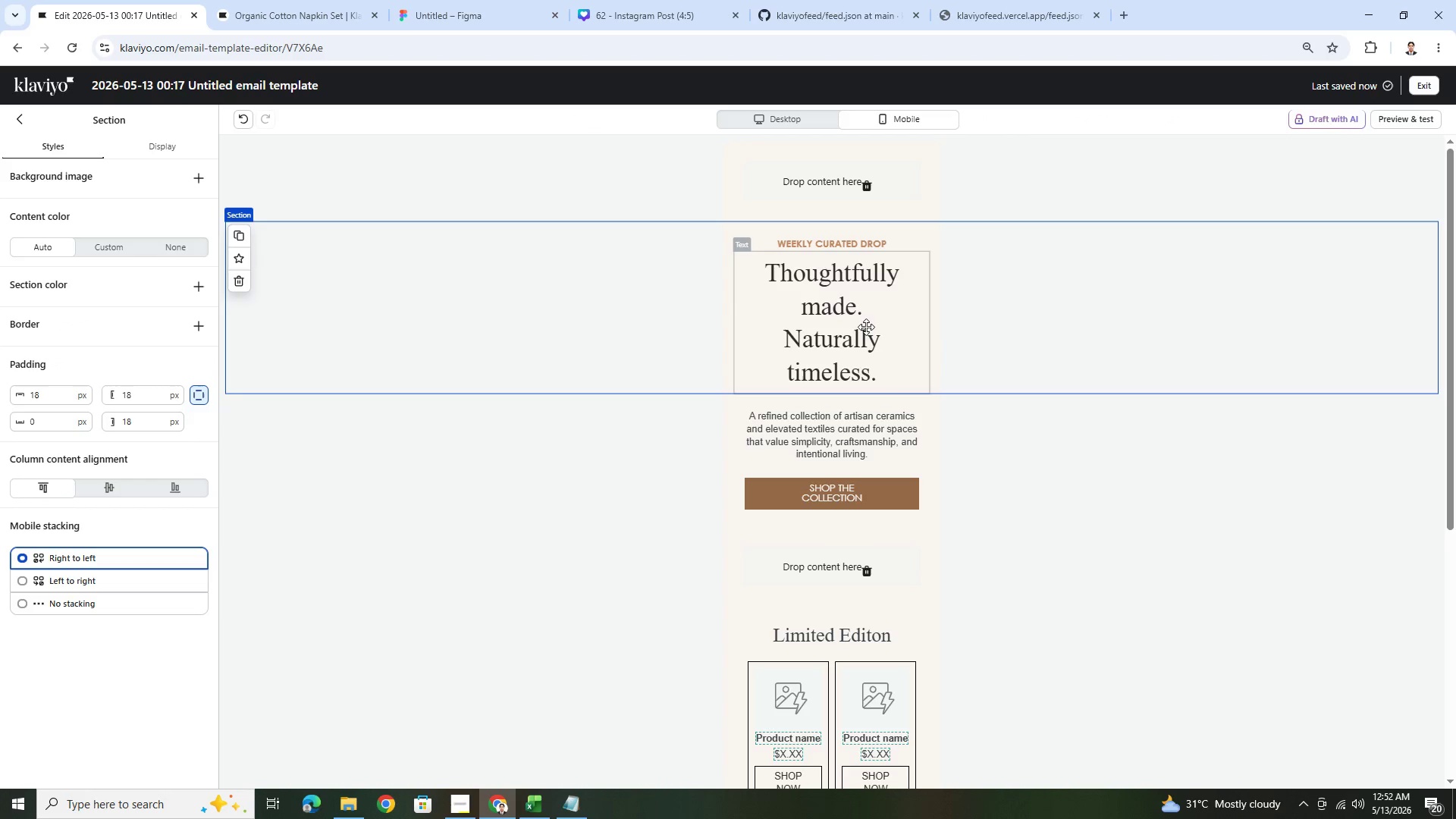 
double_click([868, 316])
 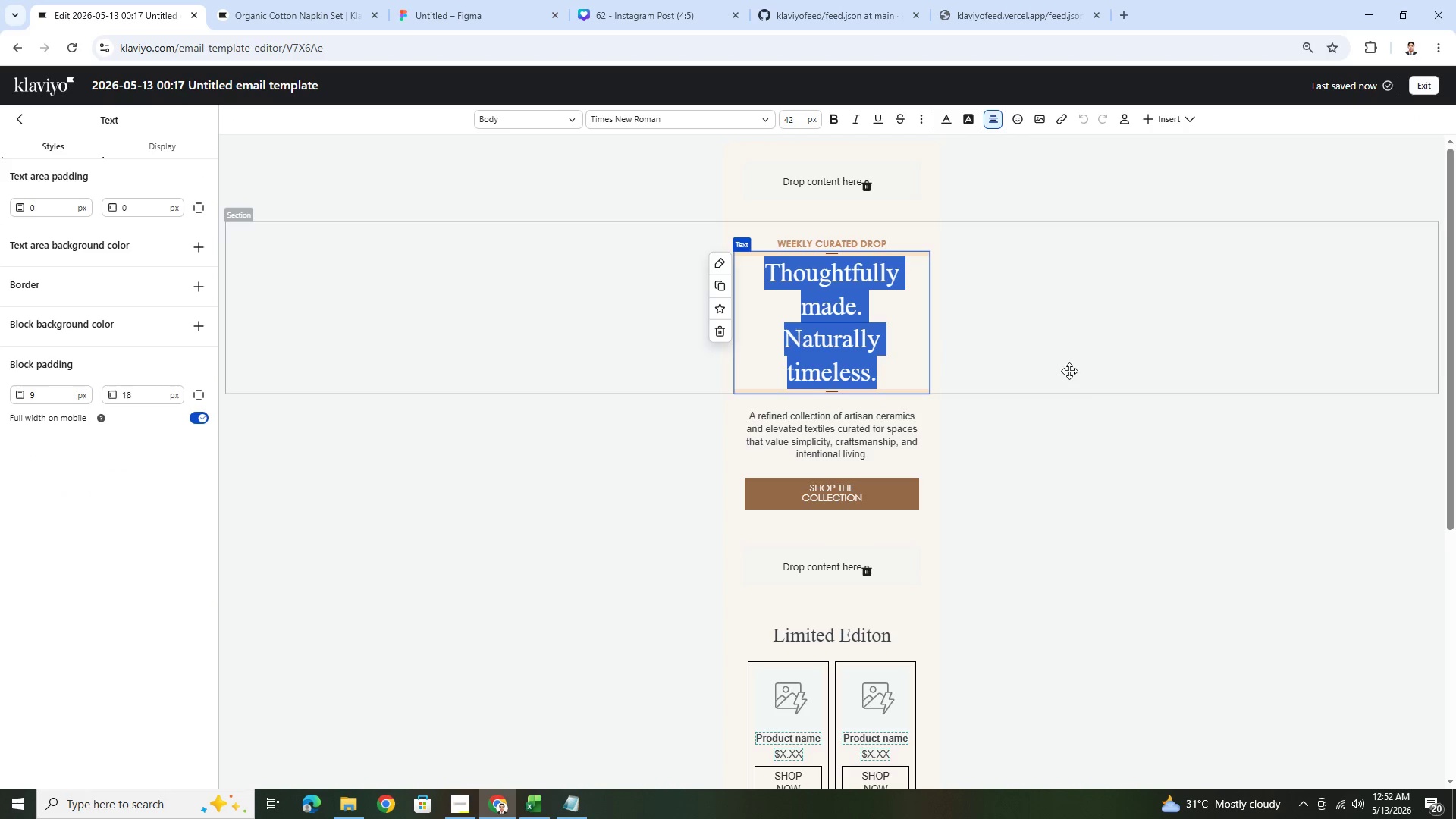 
left_click([1094, 498])
 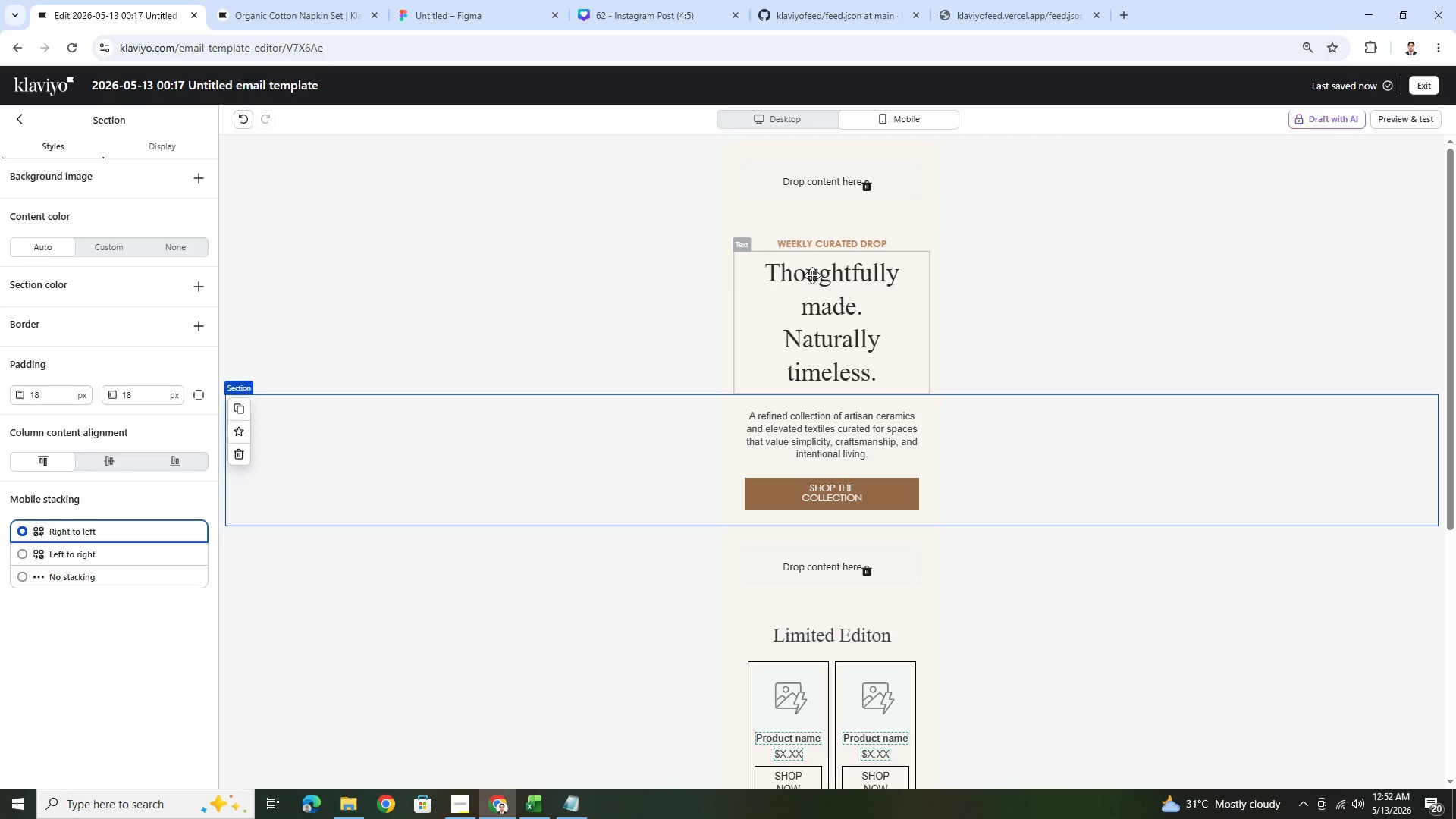 
wait(6.27)
 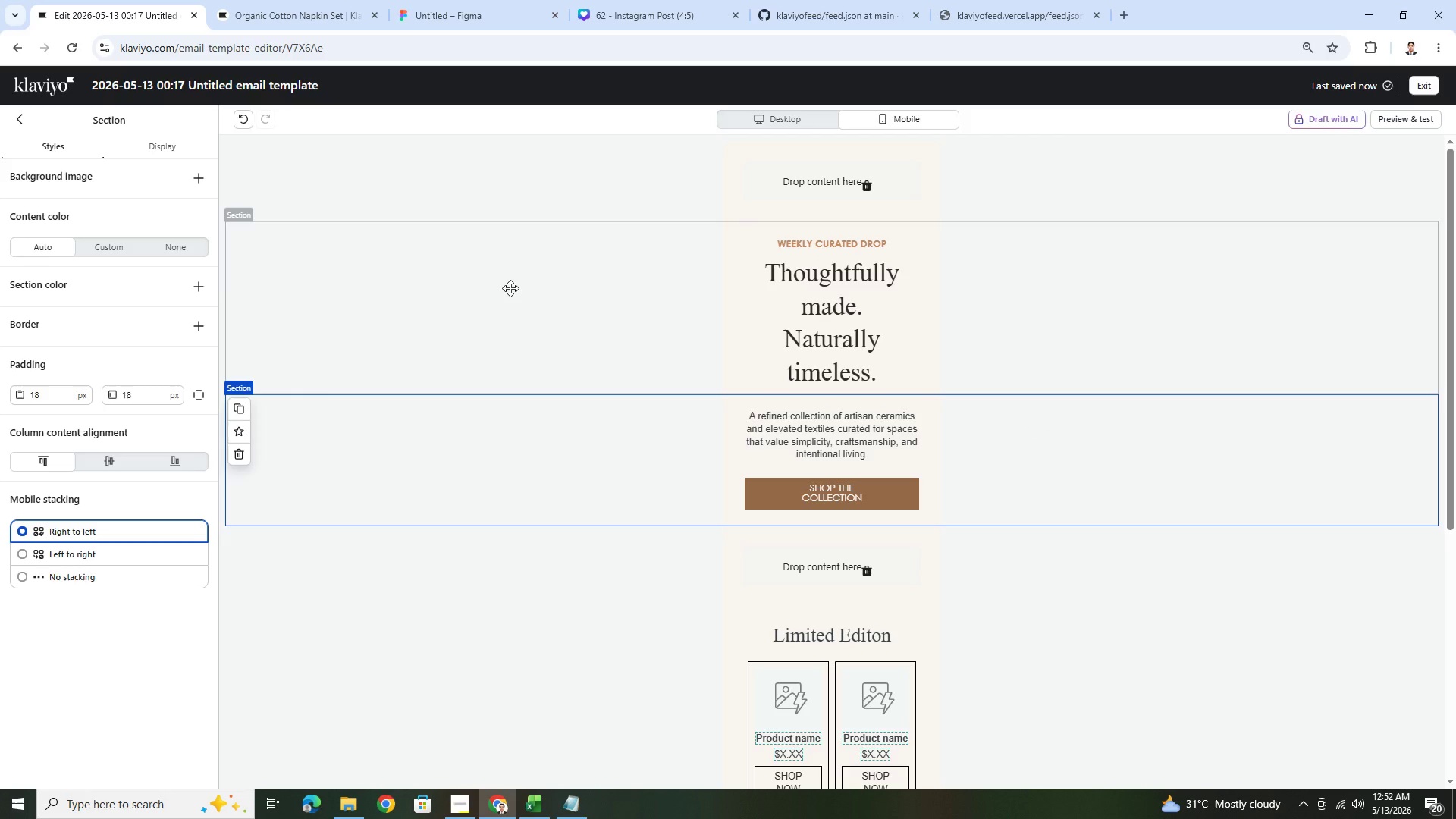 
left_click([781, 117])
 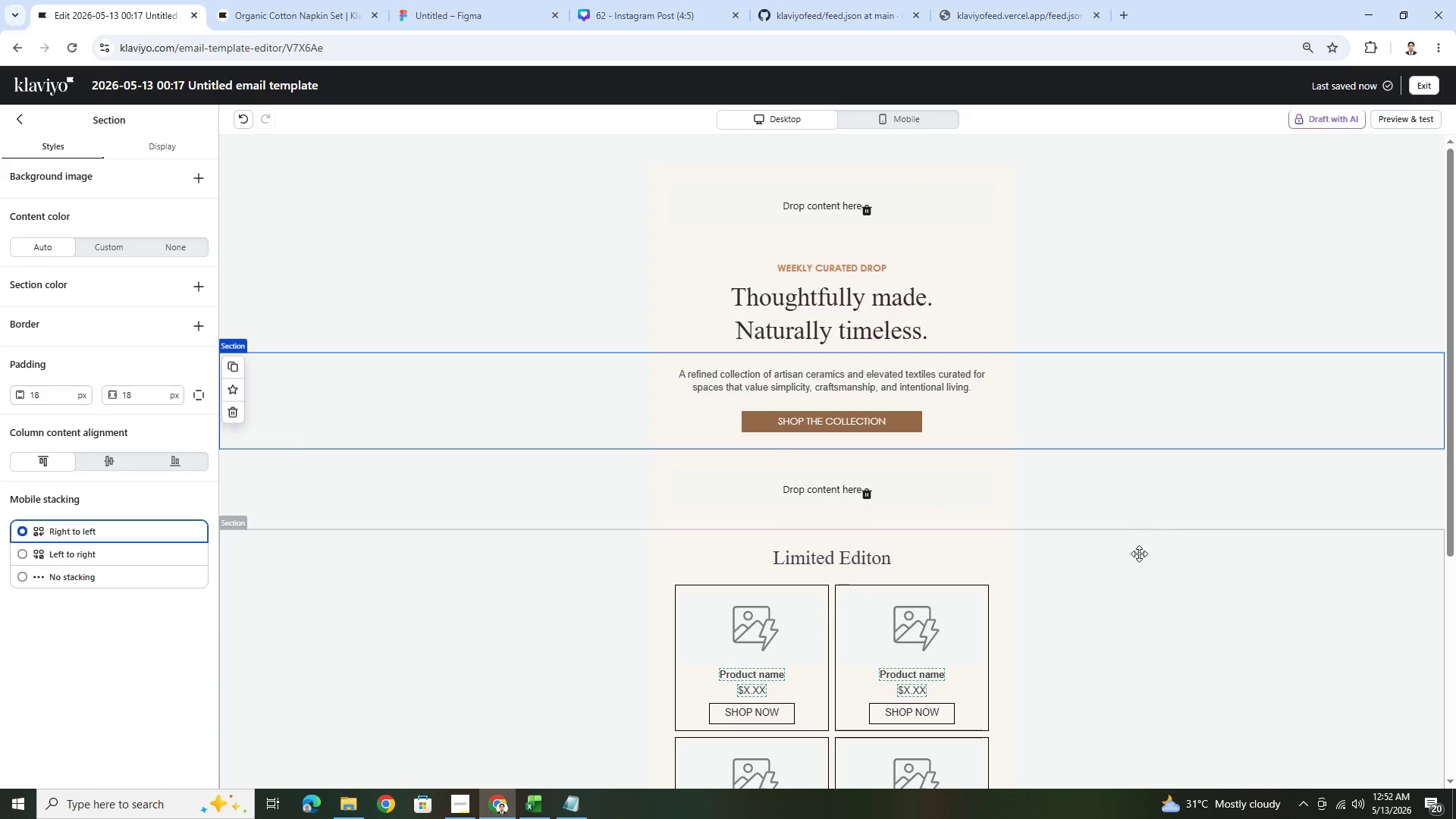 
left_click([1159, 635])
 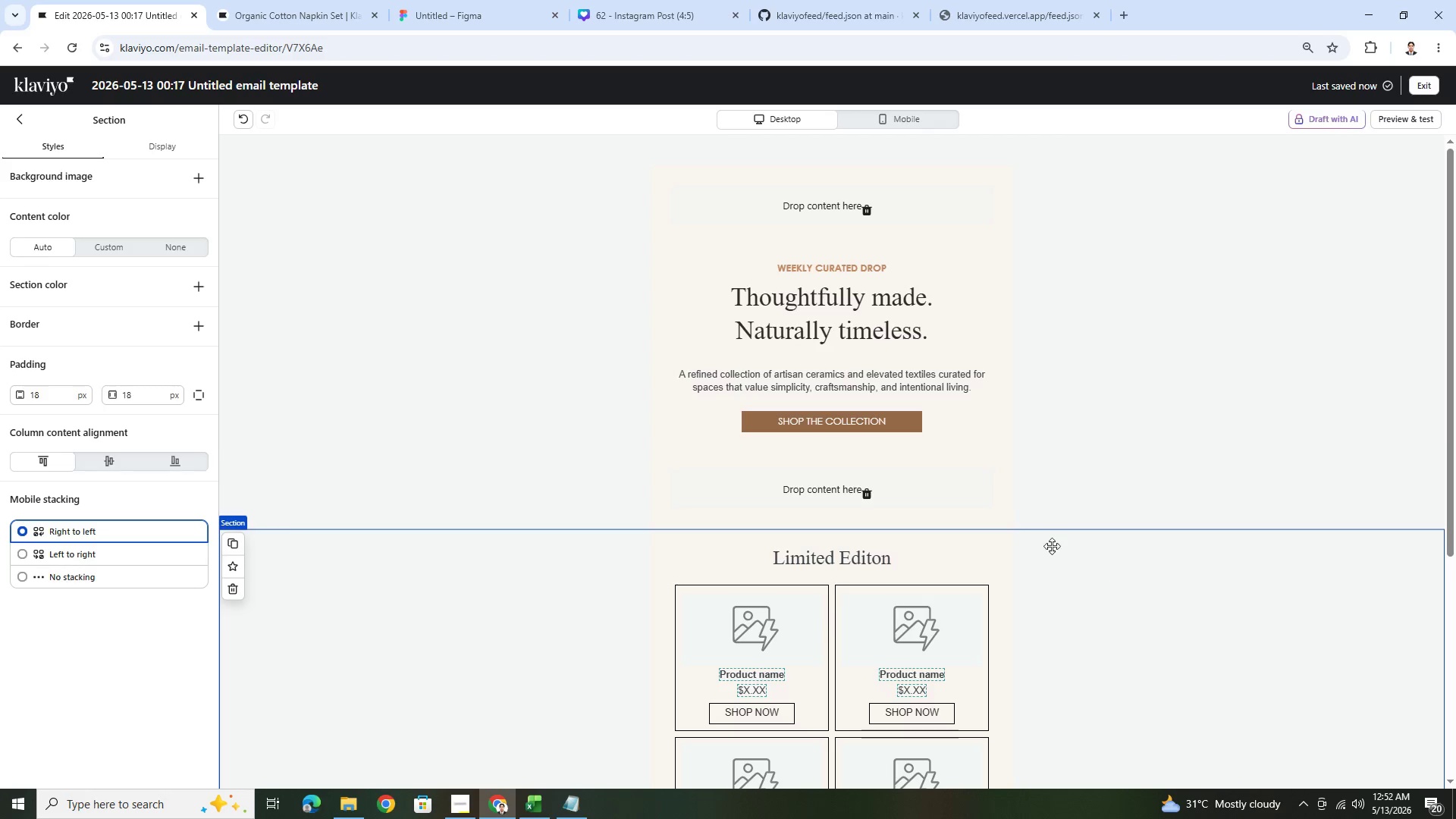 
wait(6.02)
 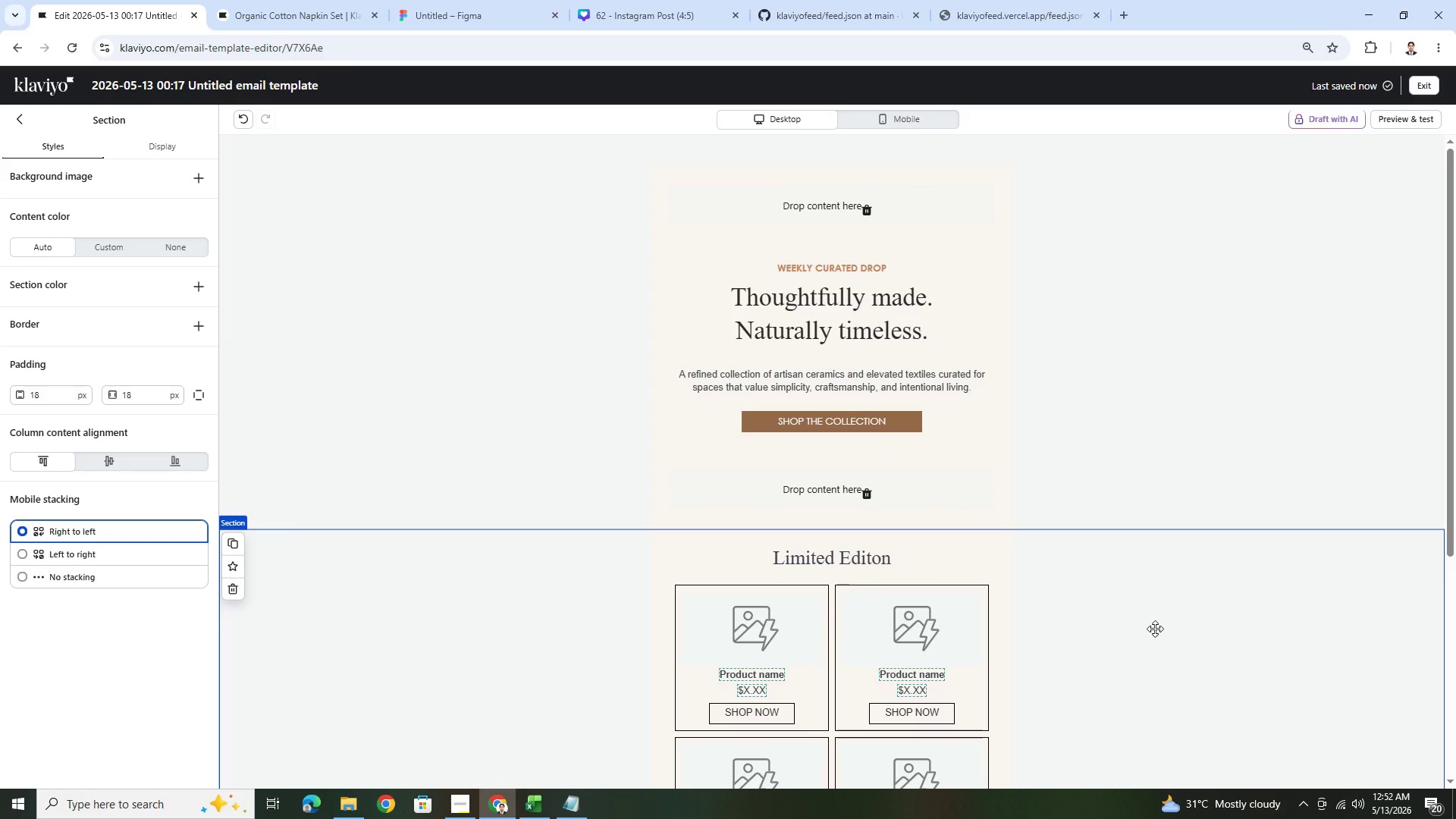 
left_click([868, 493])
 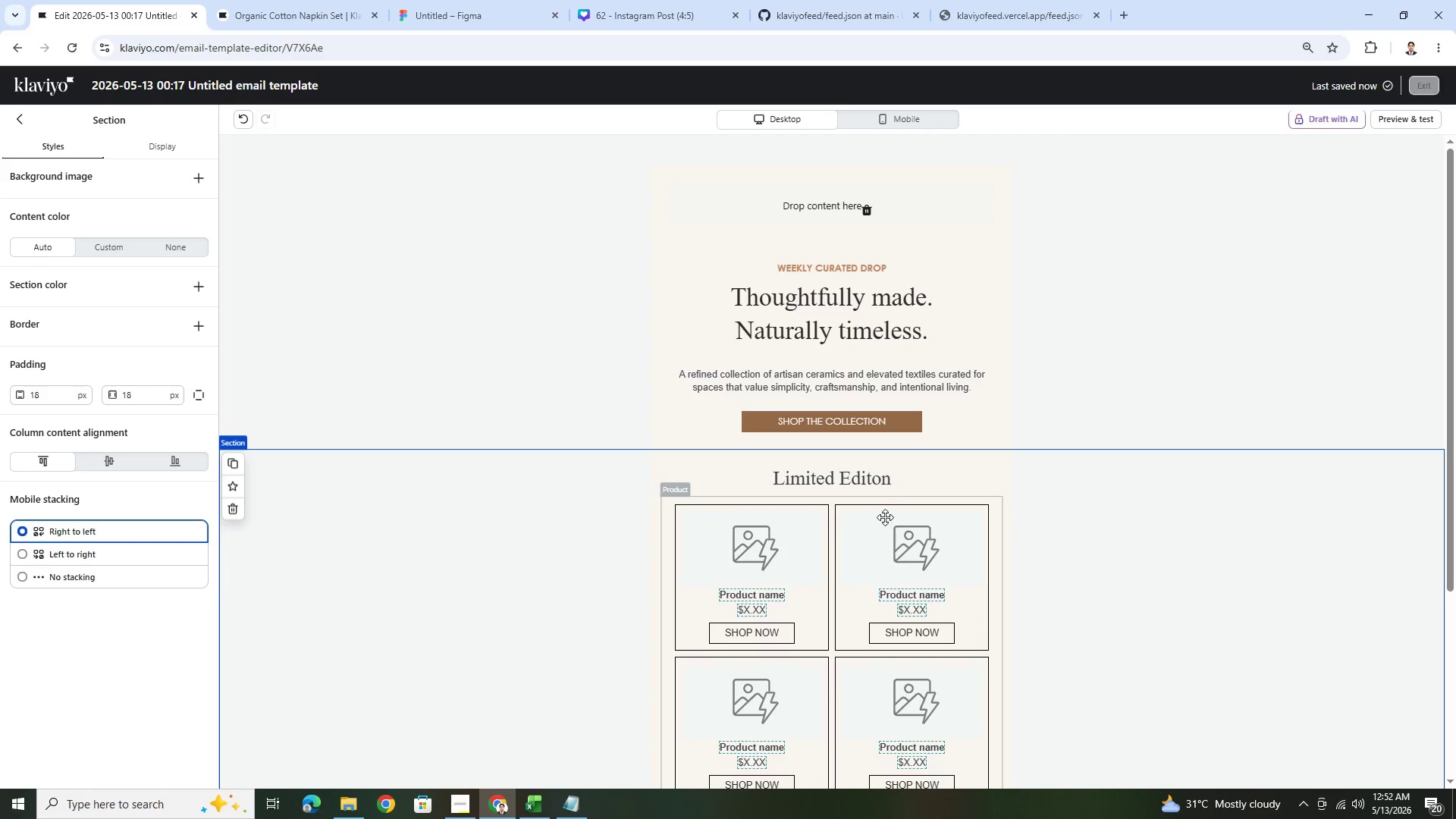 
scroll: coordinate [1246, 629], scroll_direction: down, amount: 5.0
 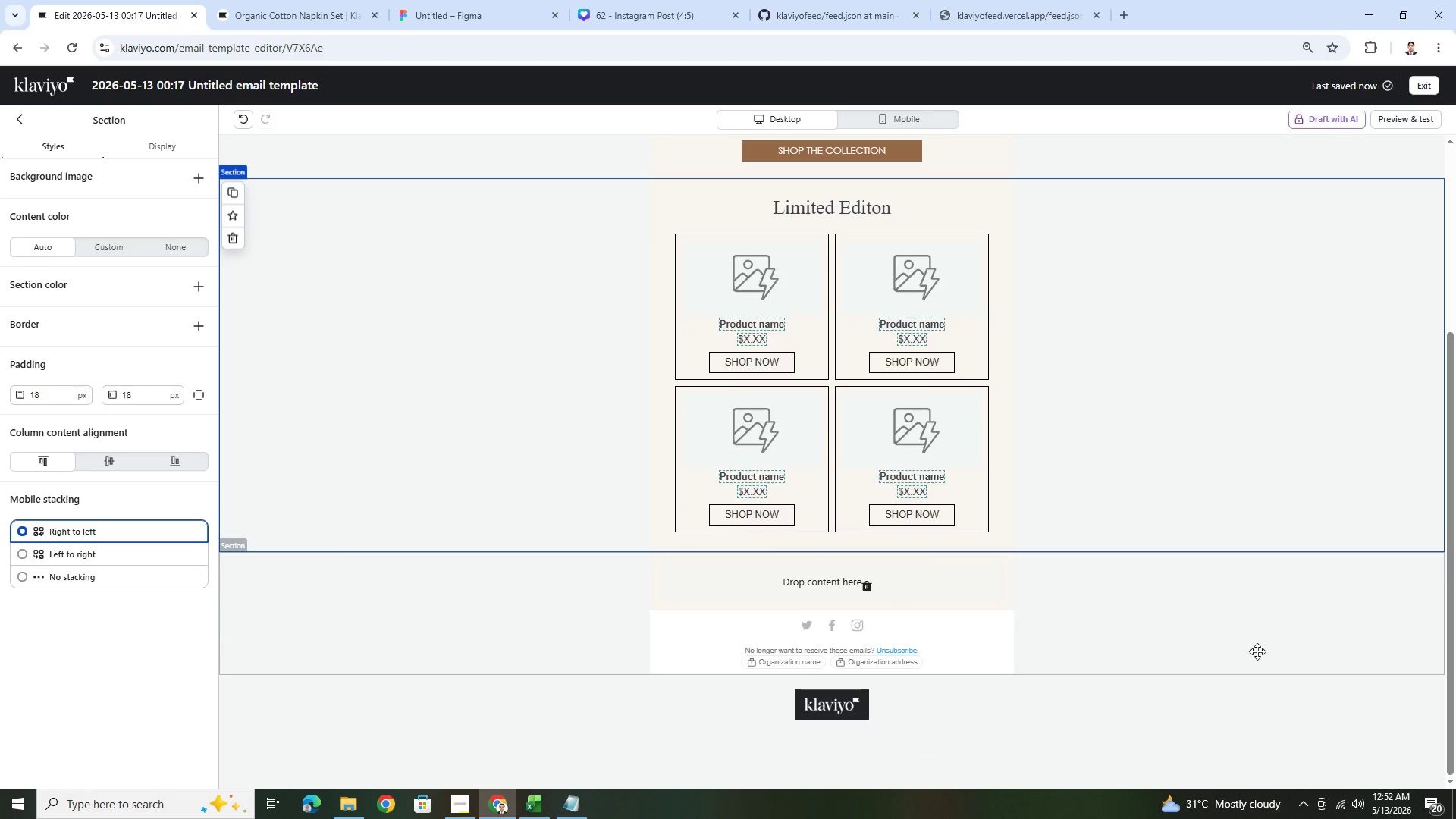 
scroll: coordinate [1257, 651], scroll_direction: up, amount: 3.0
 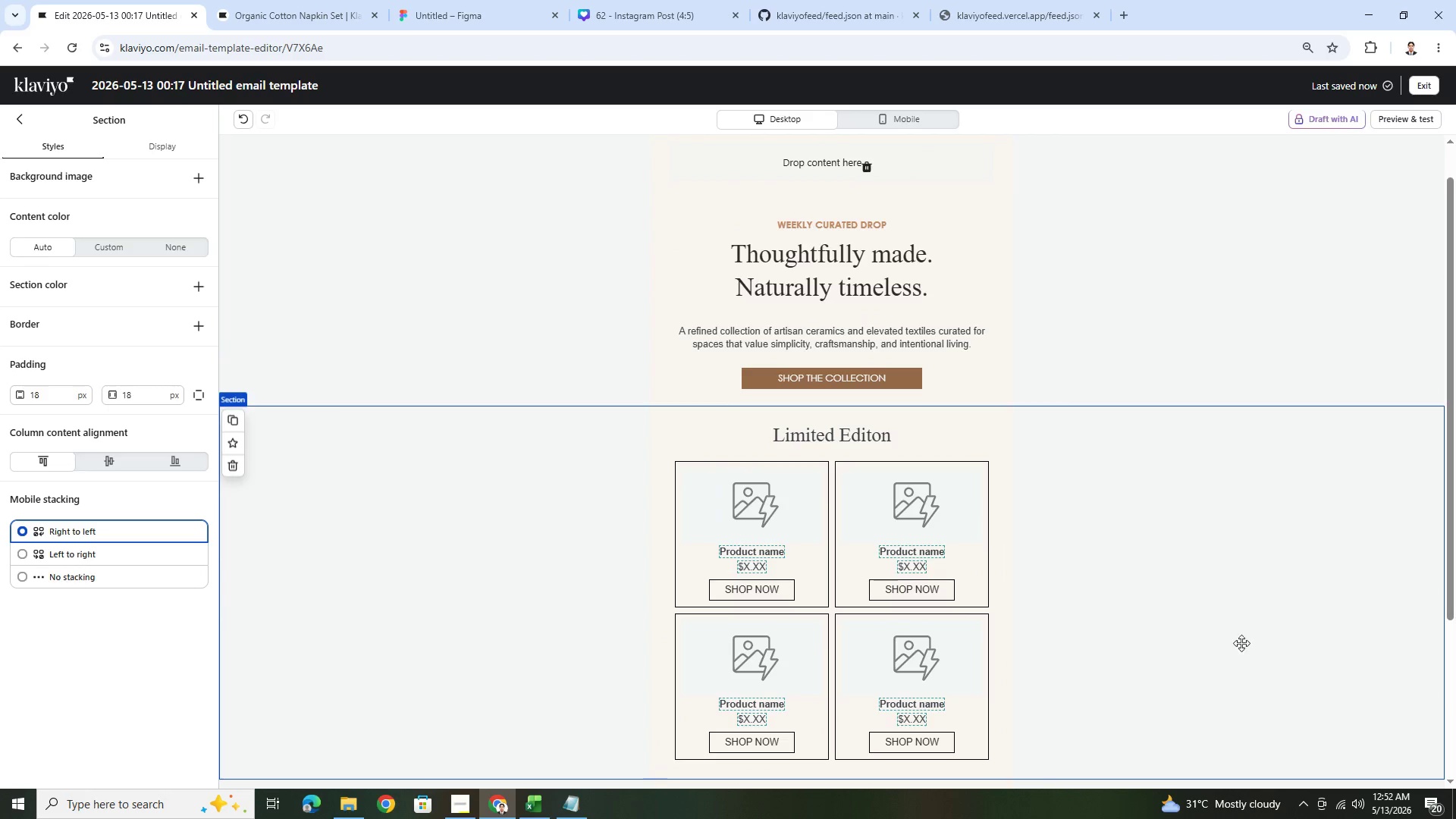 
left_click([1225, 638])
 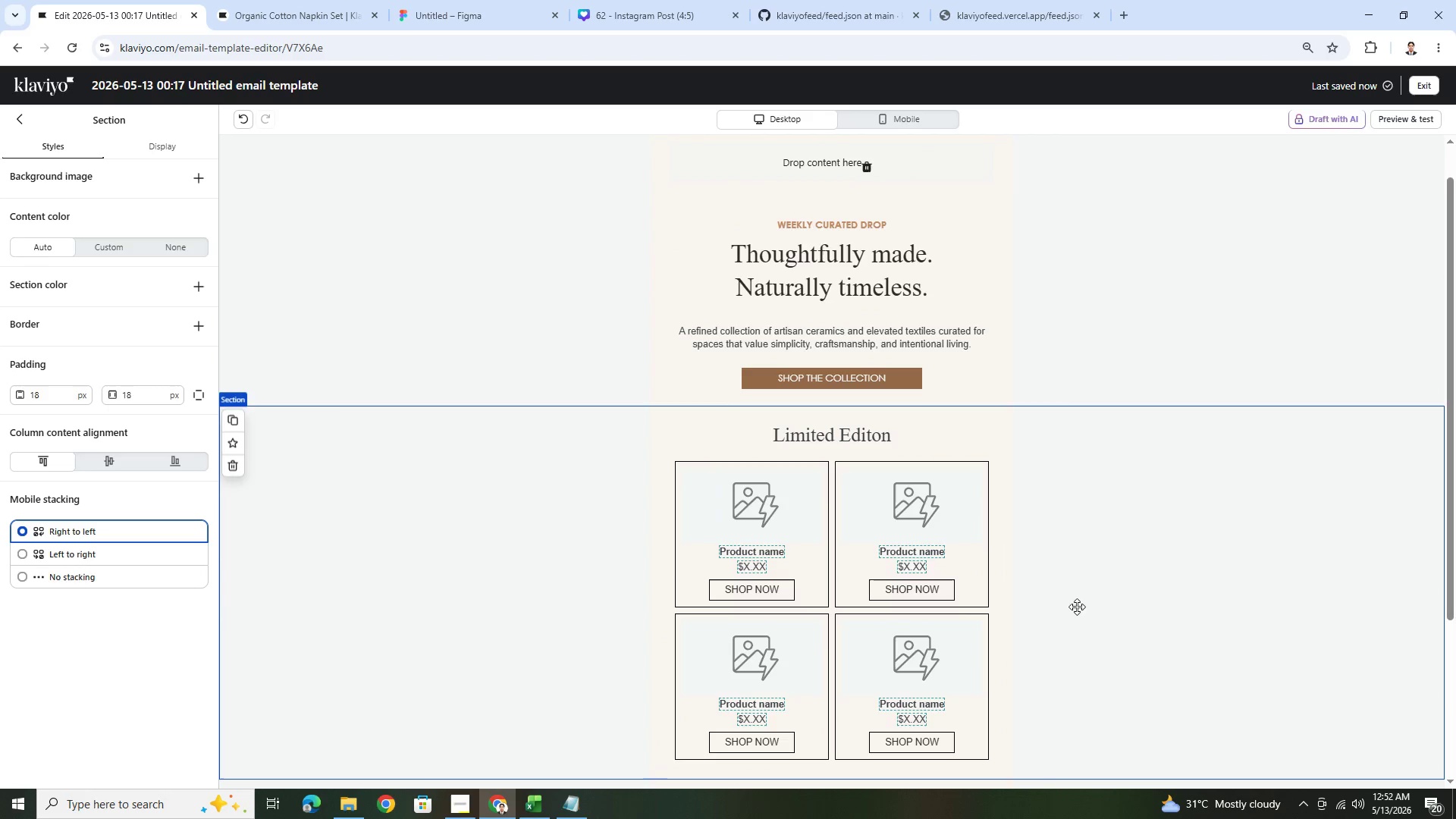 
scroll: coordinate [377, 390], scroll_direction: down, amount: 4.0
 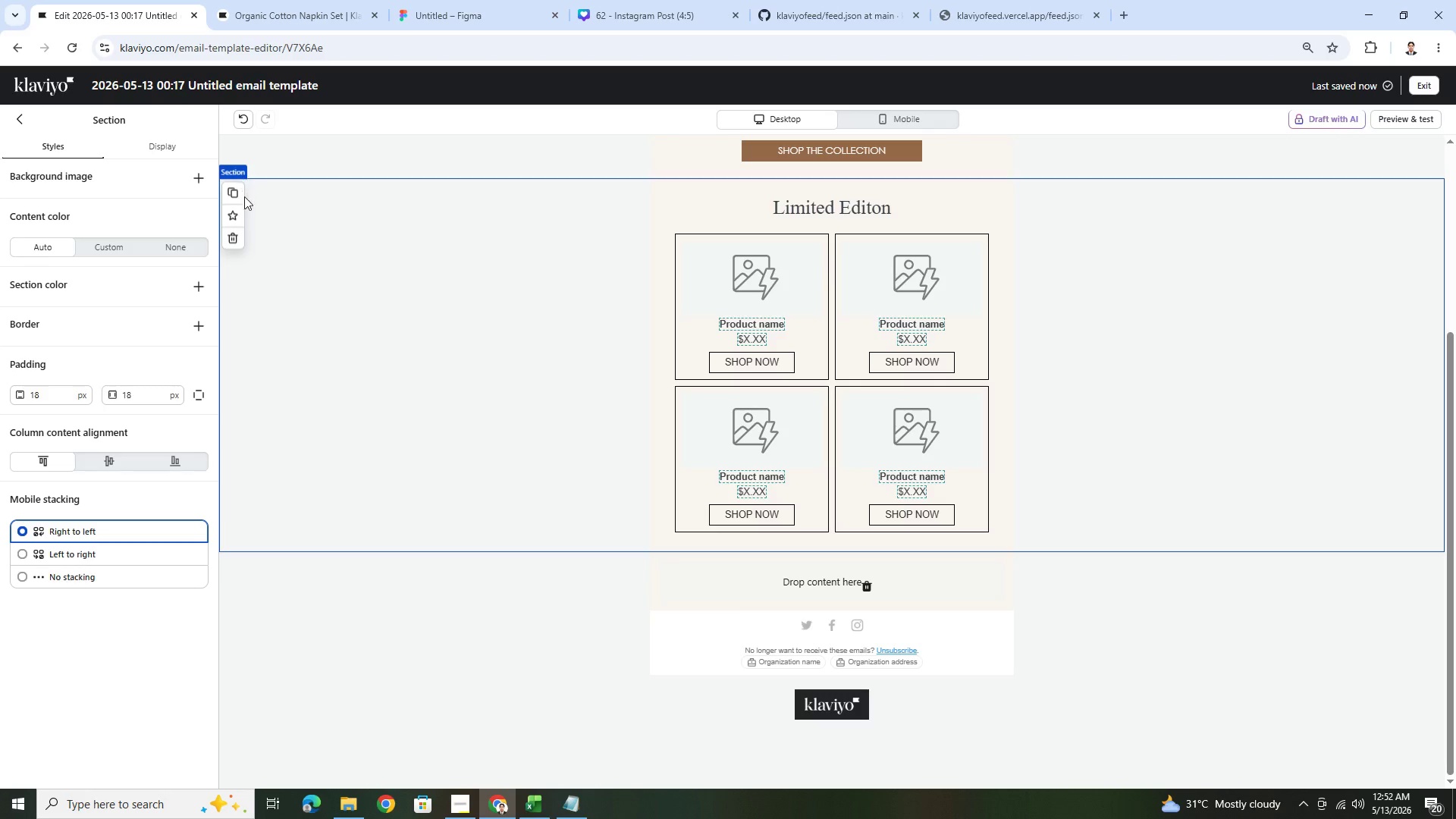 
left_click([234, 192])
 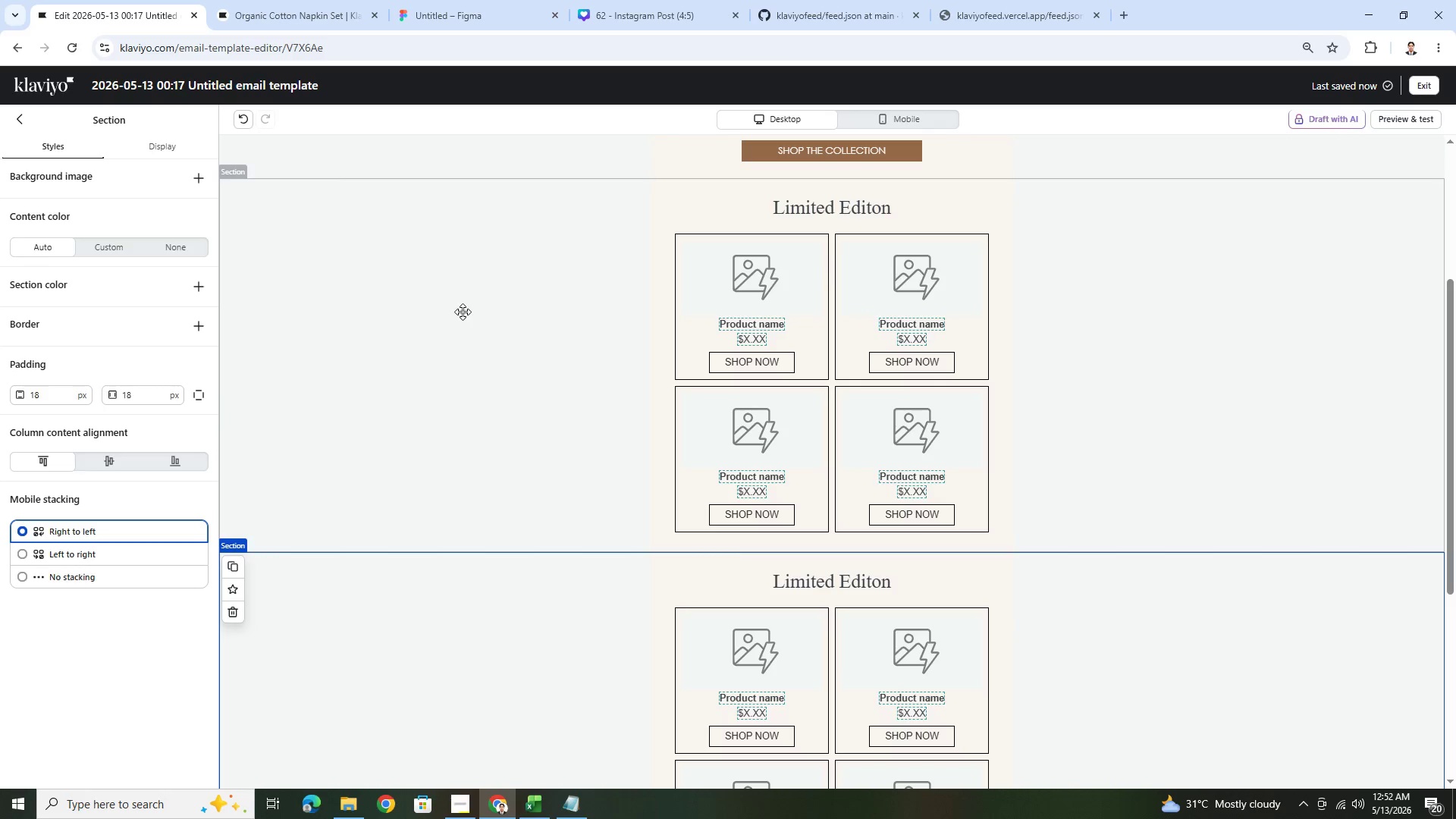 
left_click([803, 579])
 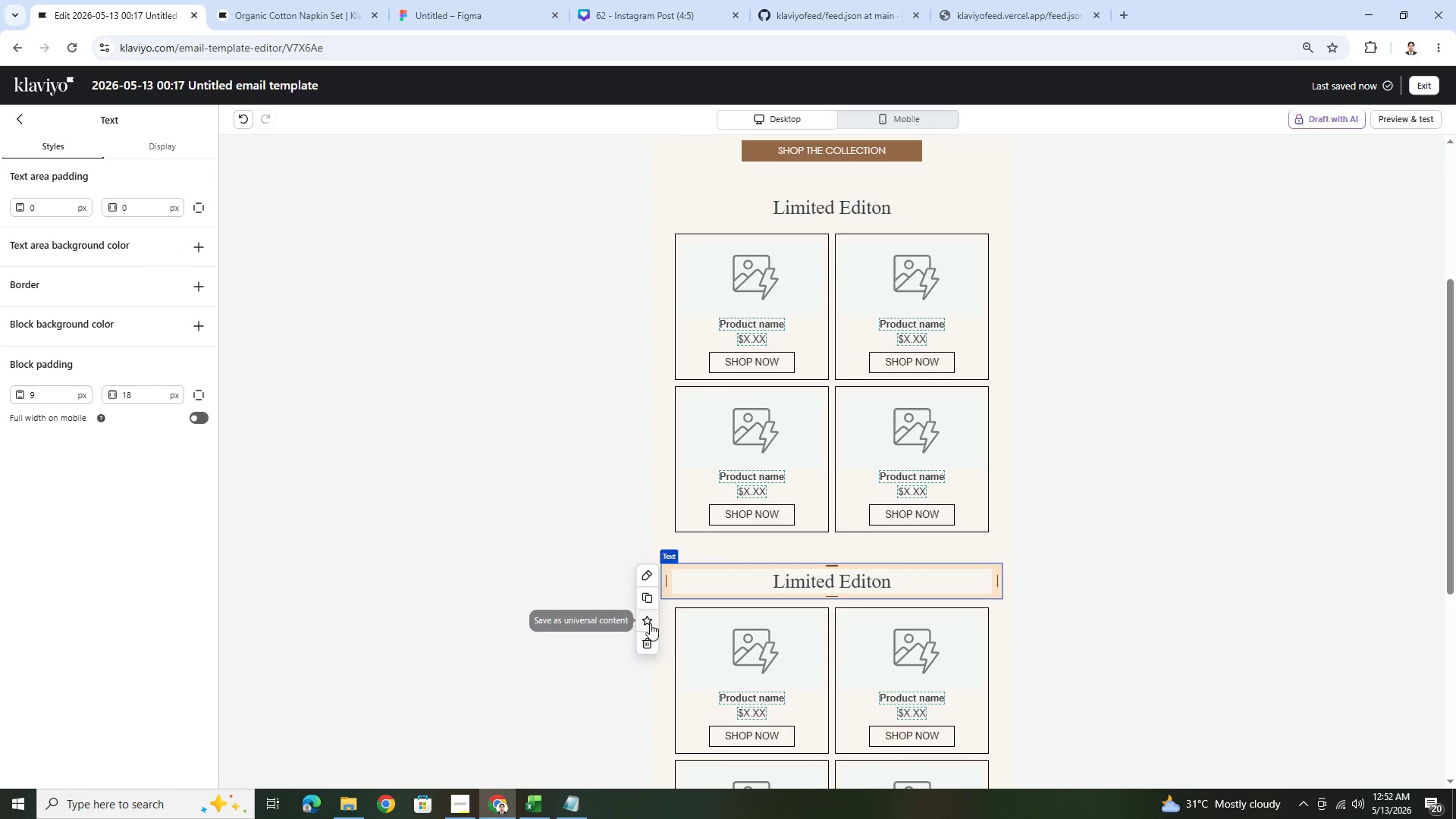 
left_click([650, 642])
 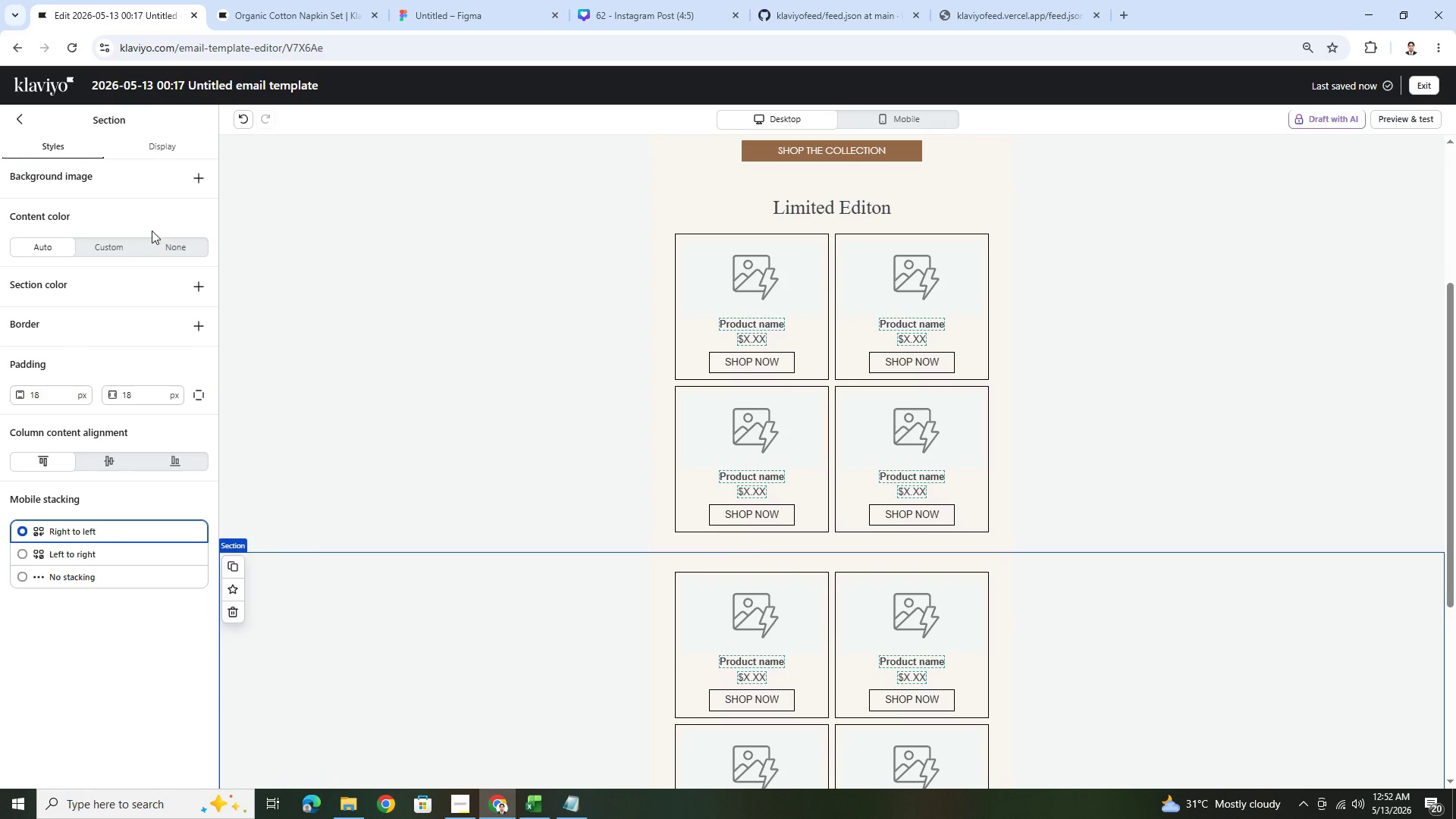 
wait(6.47)
 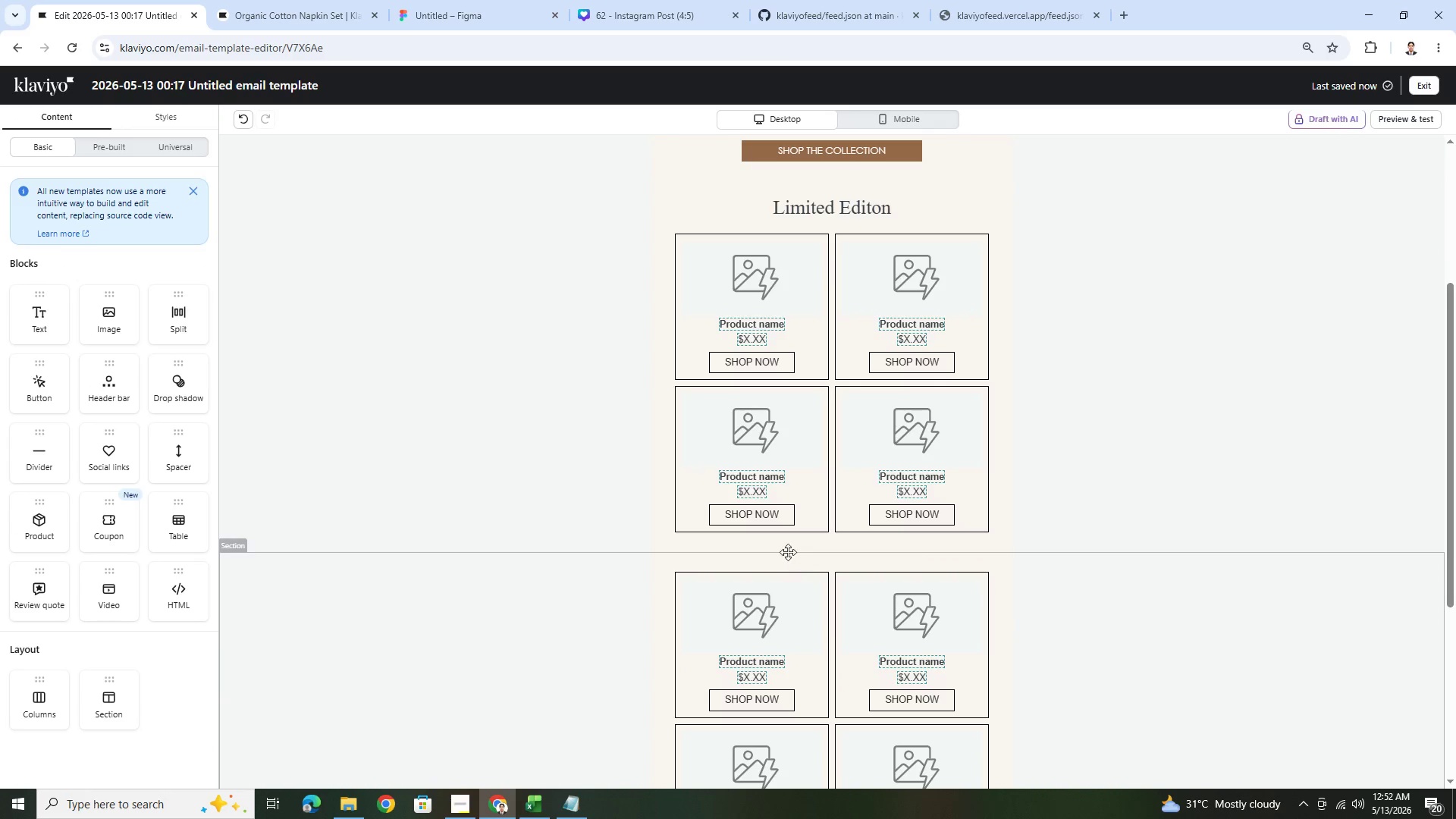 
left_click([887, 655])
 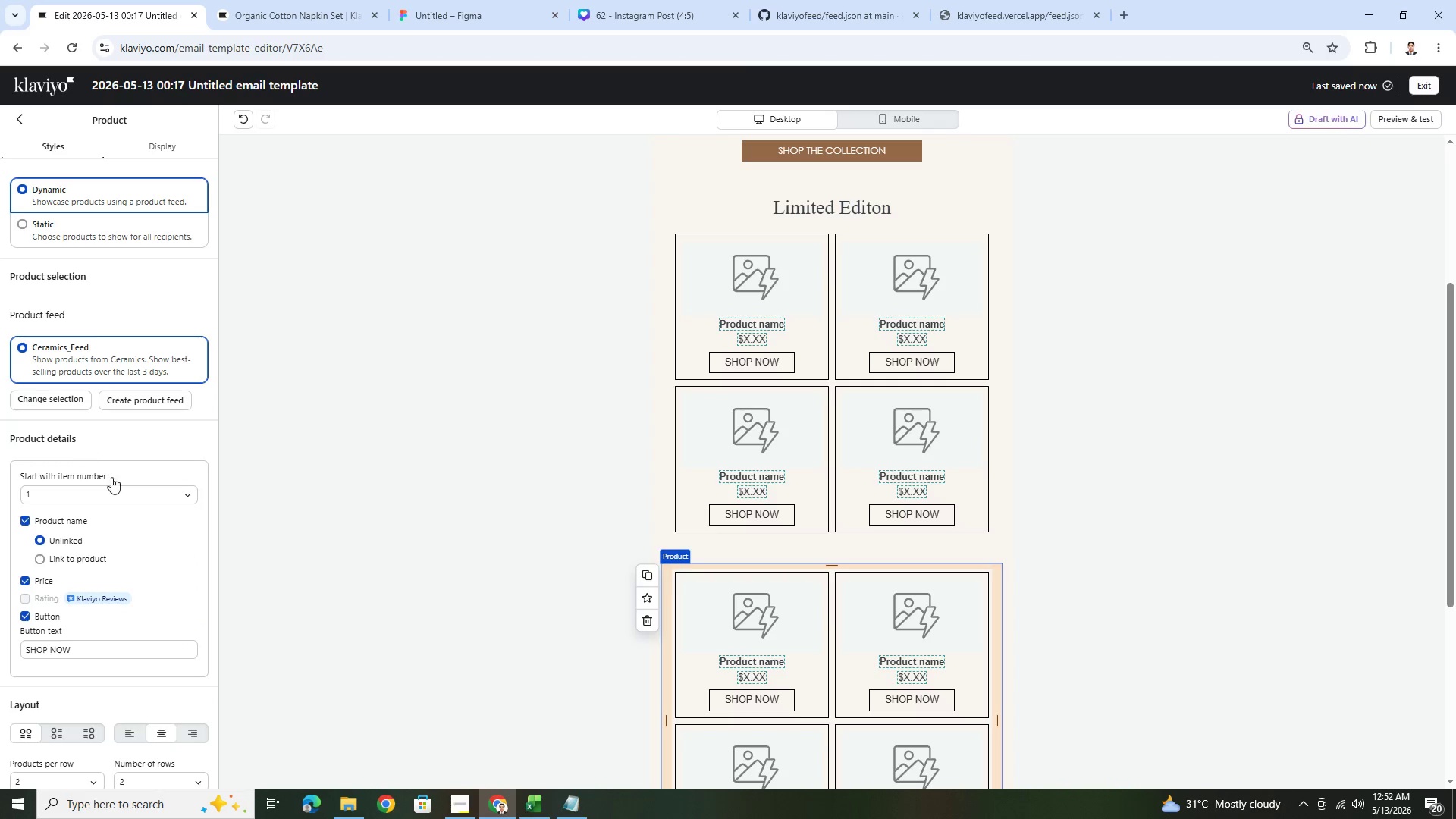 
left_click([55, 397])
 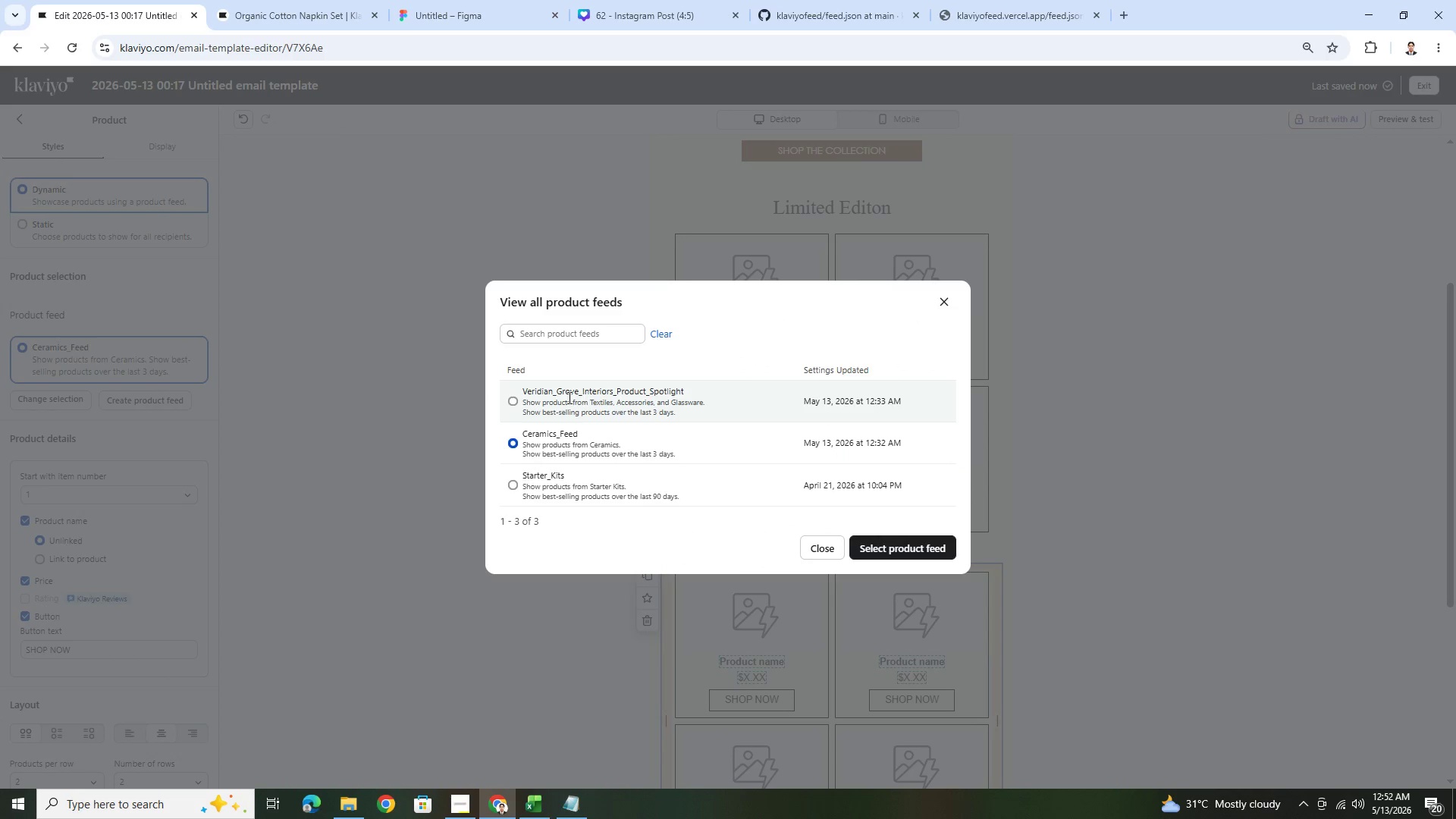 
left_click([514, 397])
 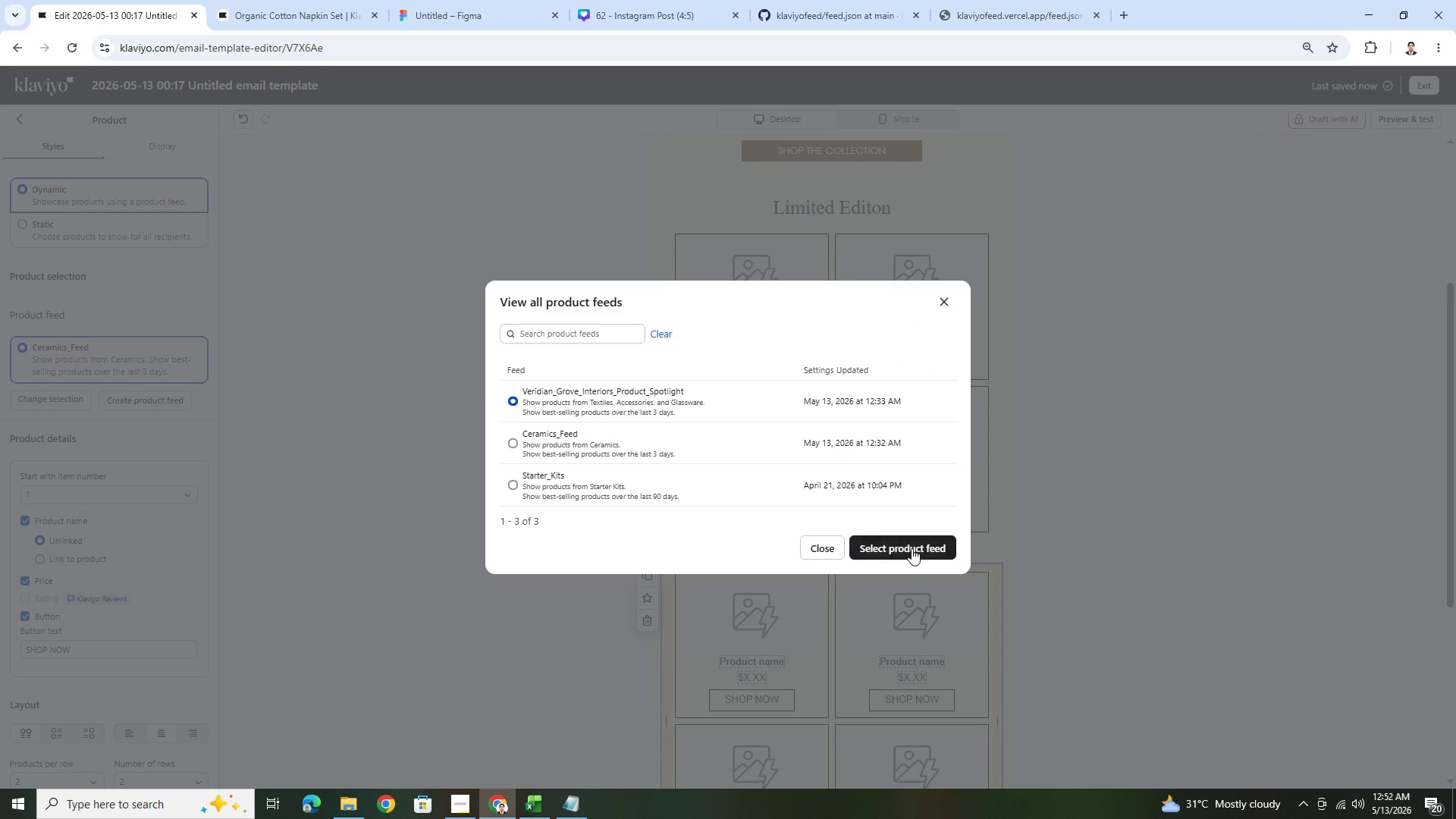 
left_click([911, 548])
 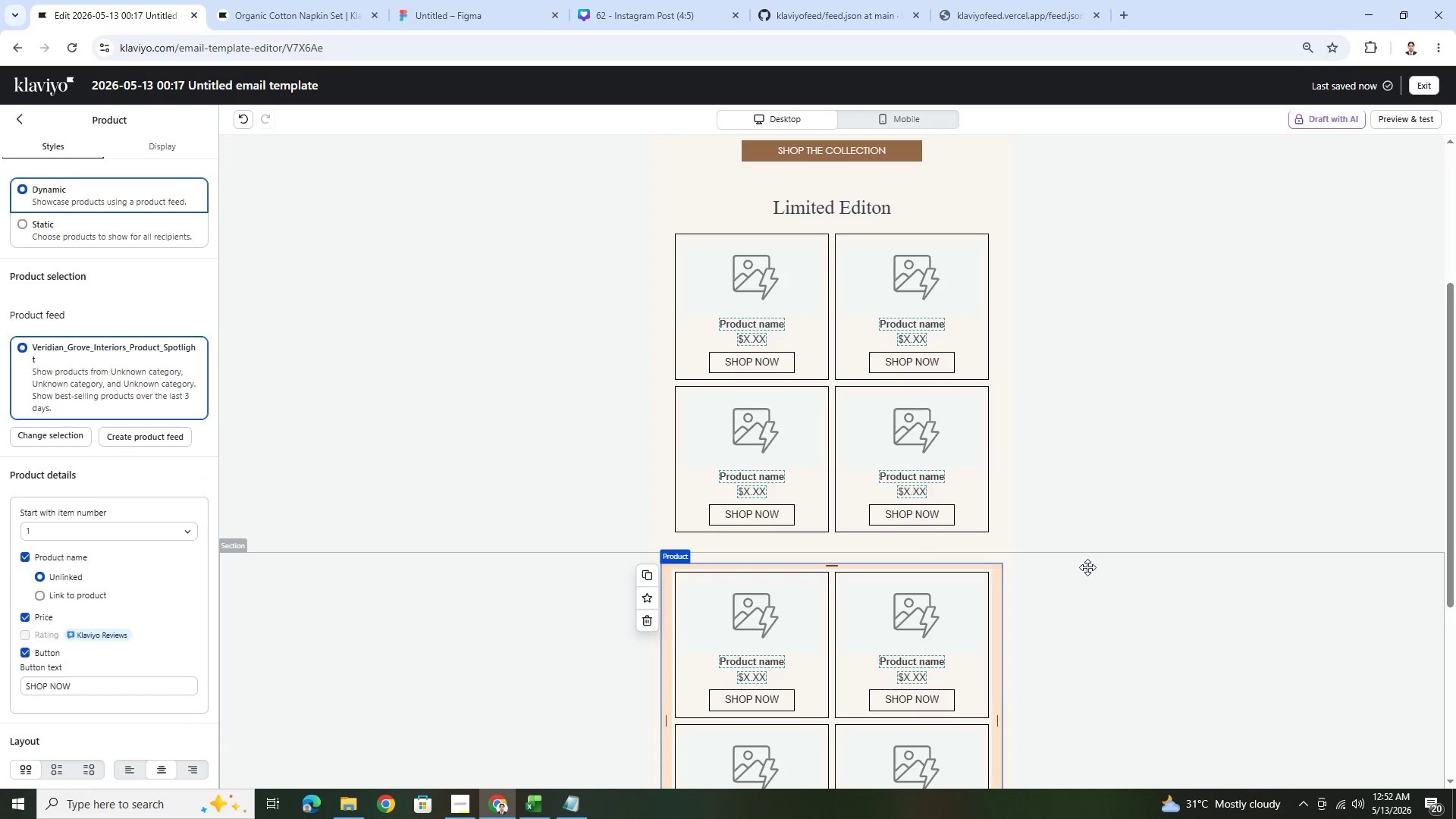 
scroll: coordinate [1087, 567], scroll_direction: down, amount: 3.0
 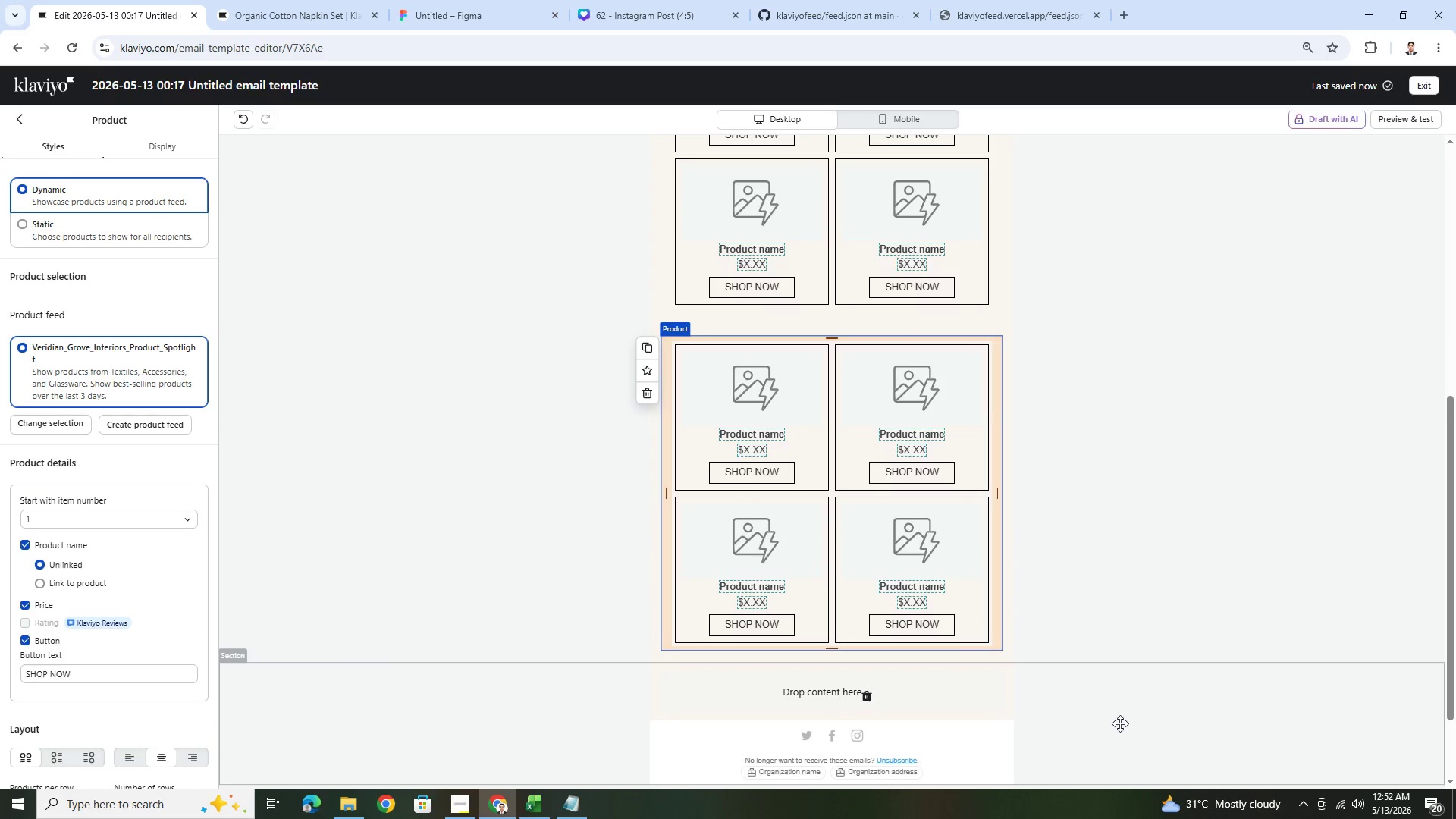 
left_click([1118, 732])